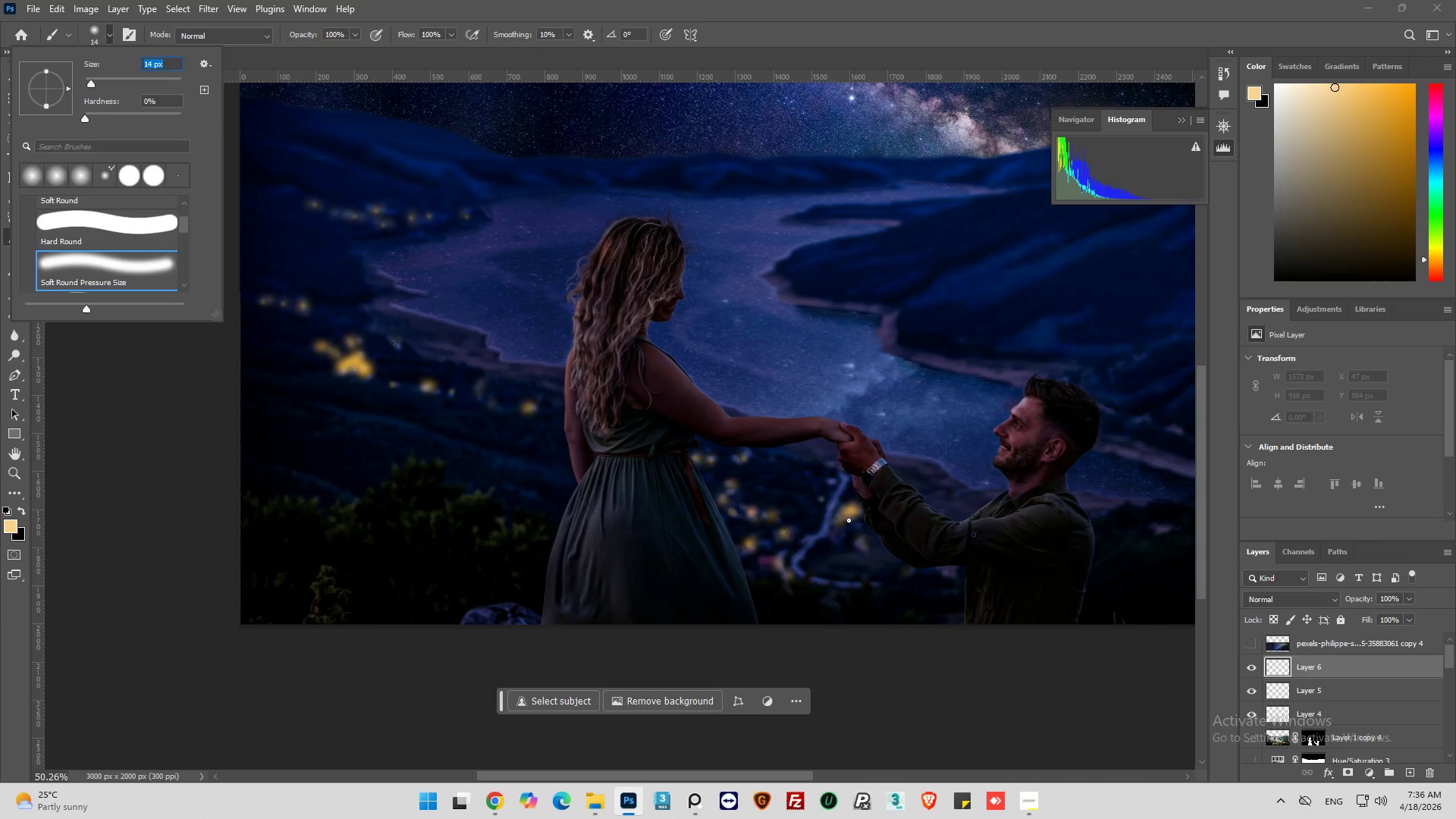 
double_click([850, 510])
 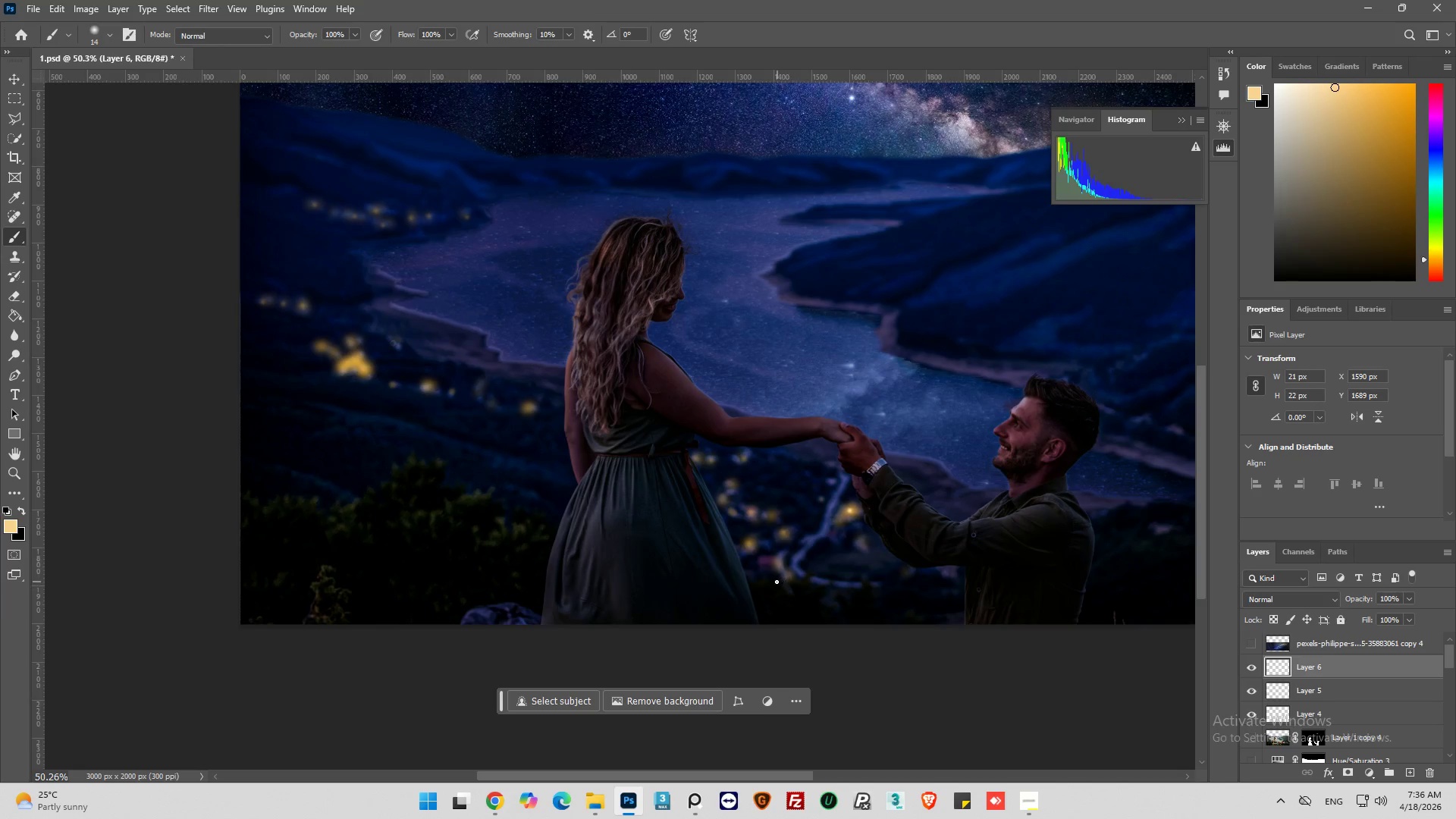 
hold_key(key=AltLeft, duration=0.56)
scroll: coordinate [789, 560], scroll_direction: up, amount: 8.0
 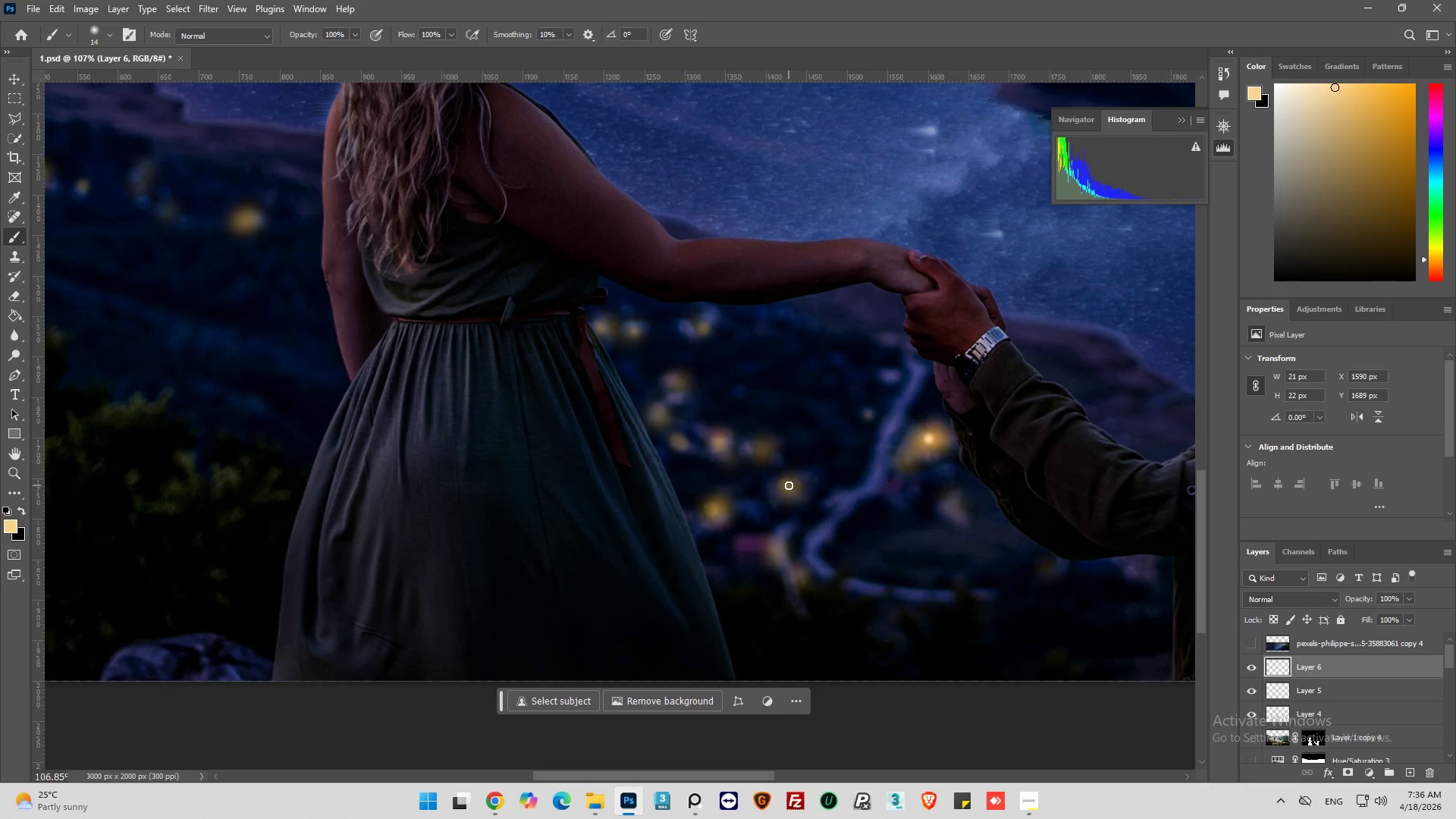 
left_click([789, 485])
 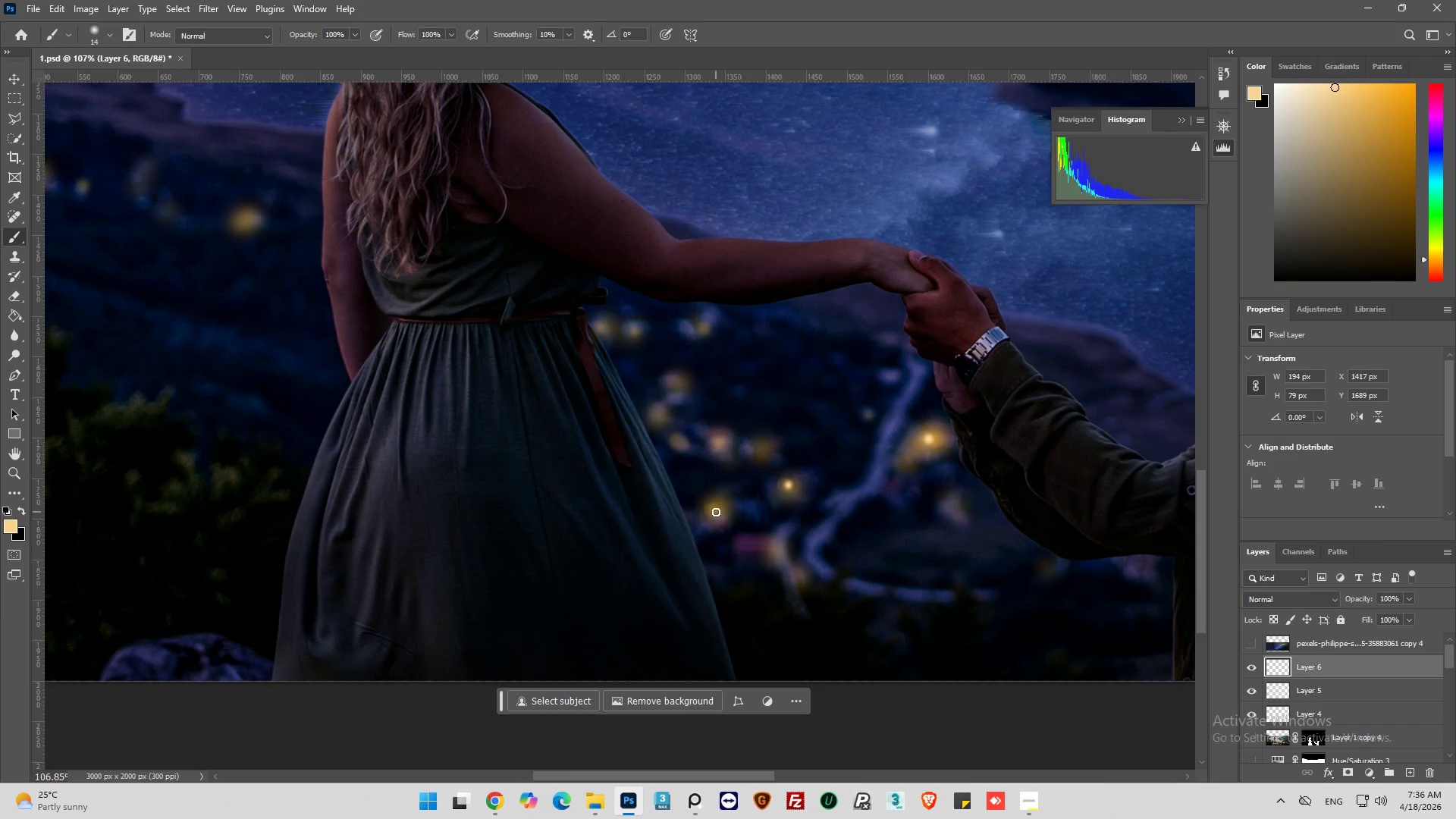 
left_click([715, 510])
 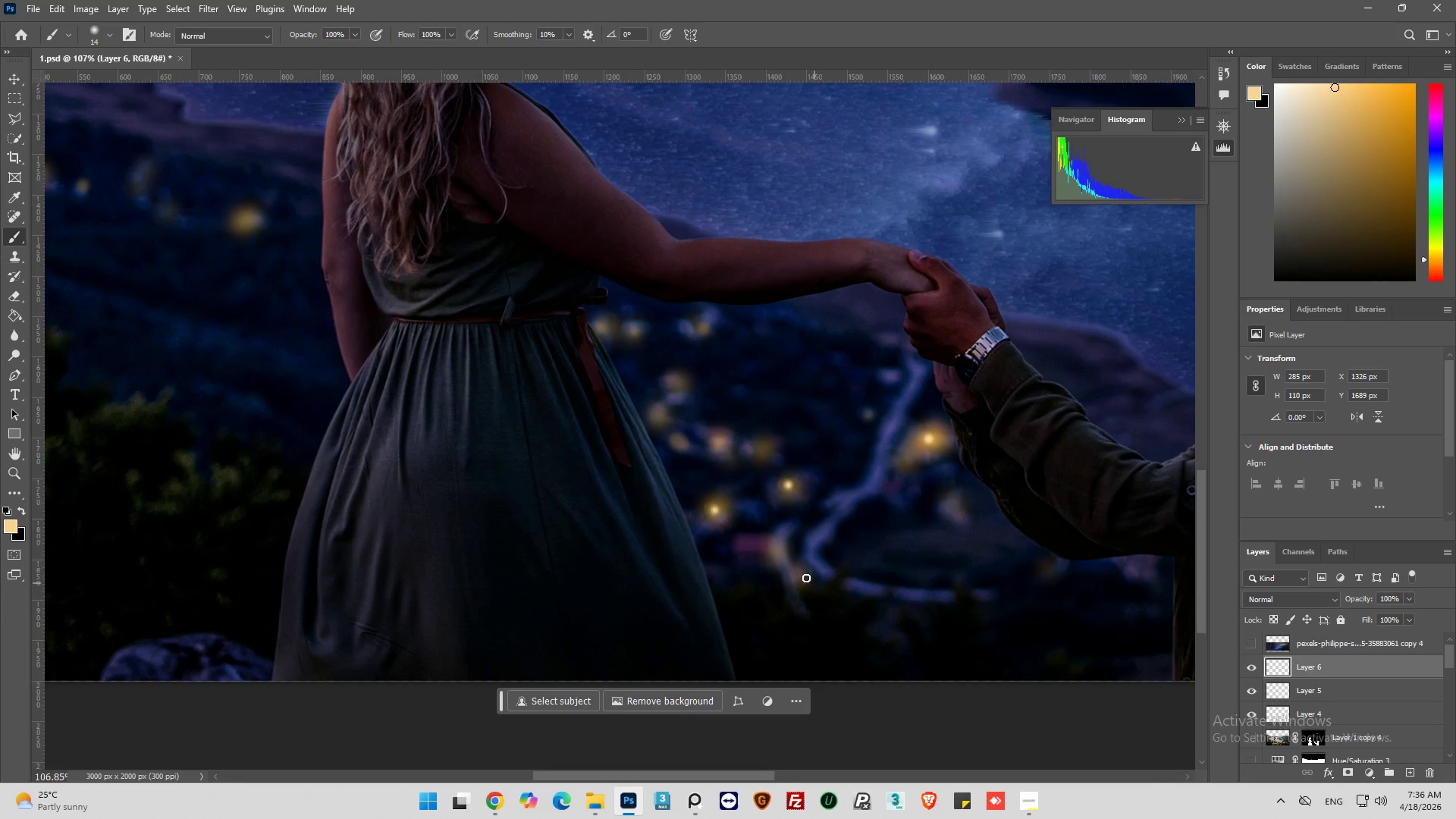 
left_click([798, 573])
 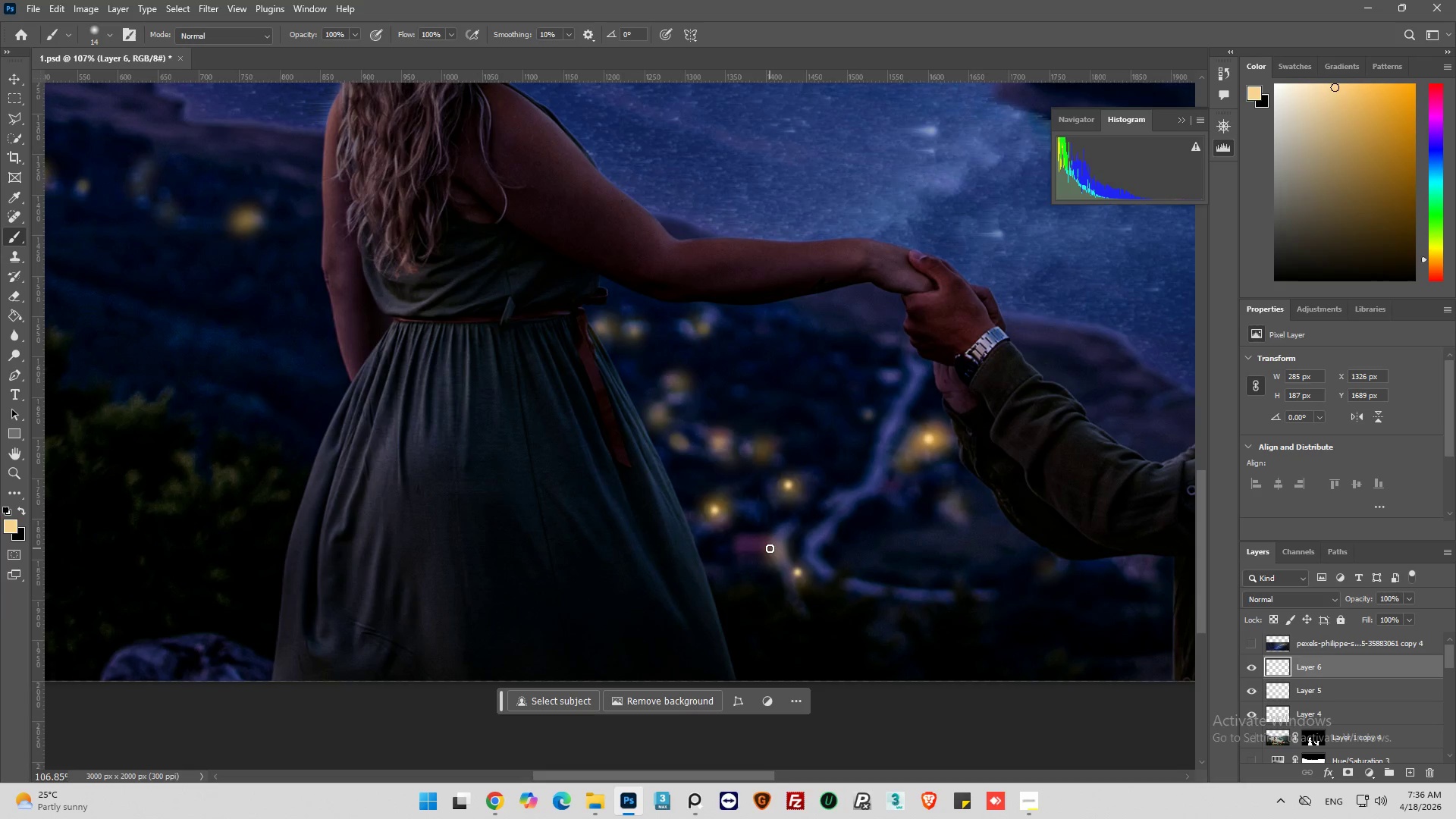 
left_click([770, 548])
 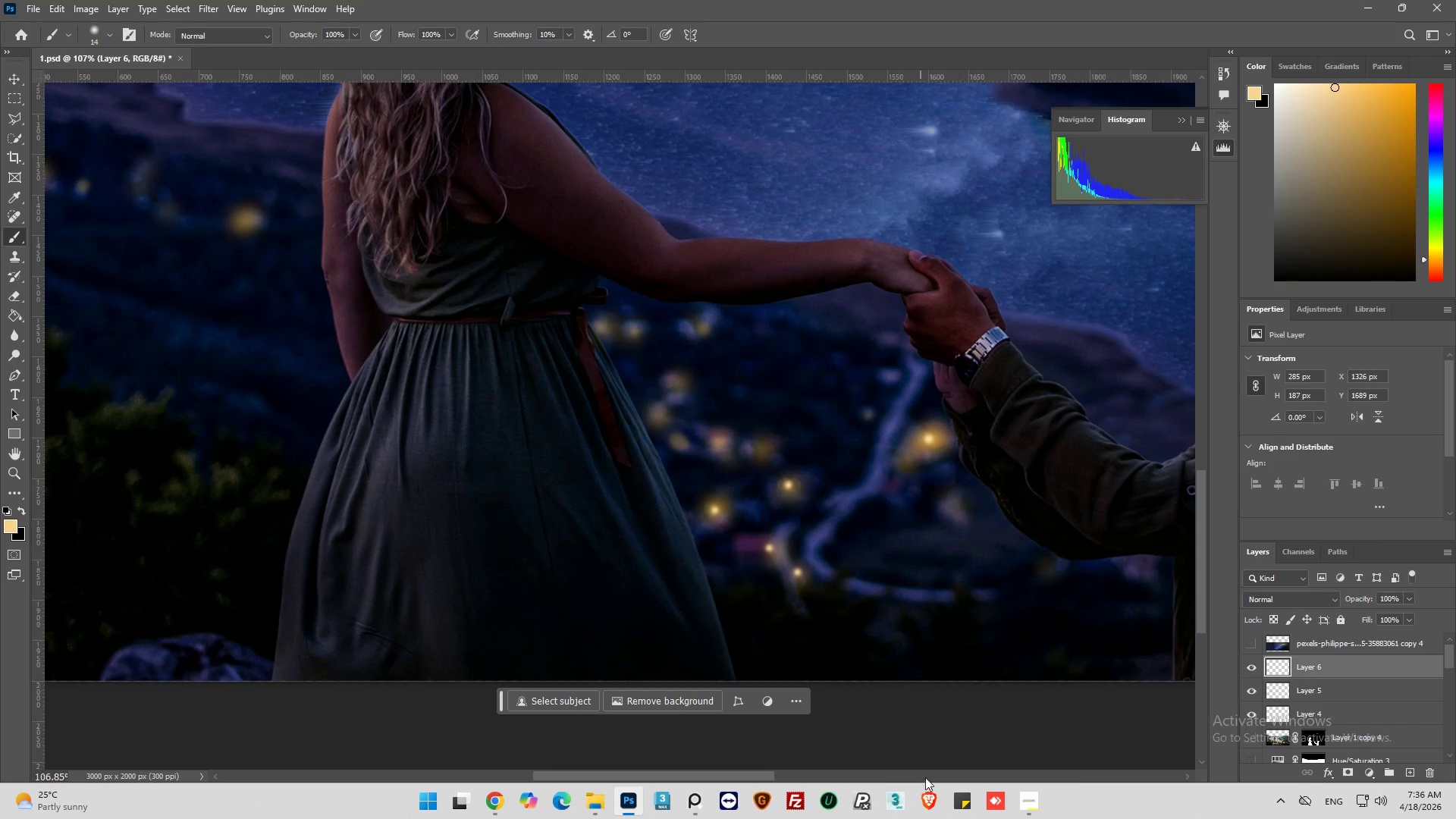 
key(Alt+AltLeft)
 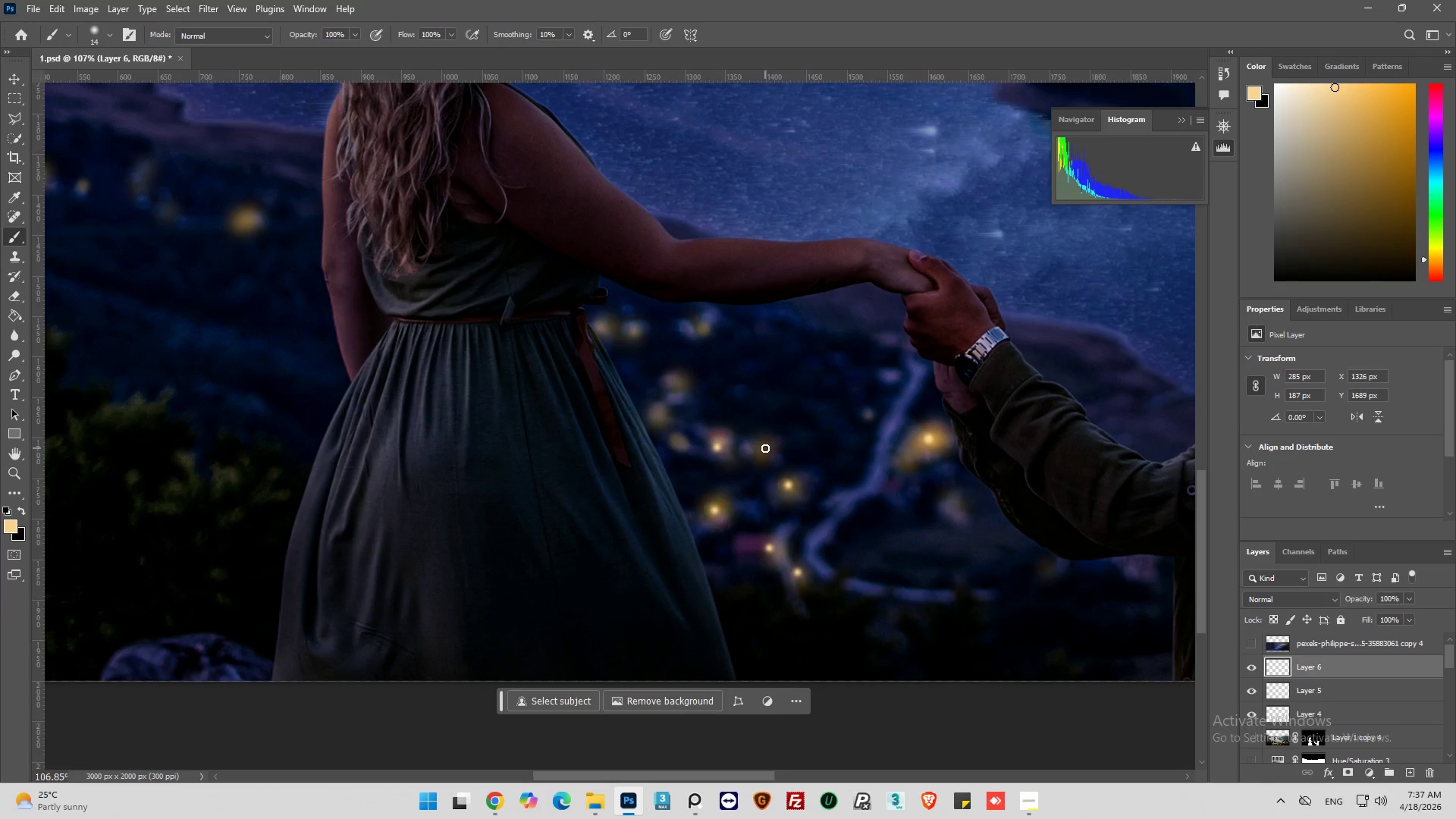 
left_click([770, 445])
 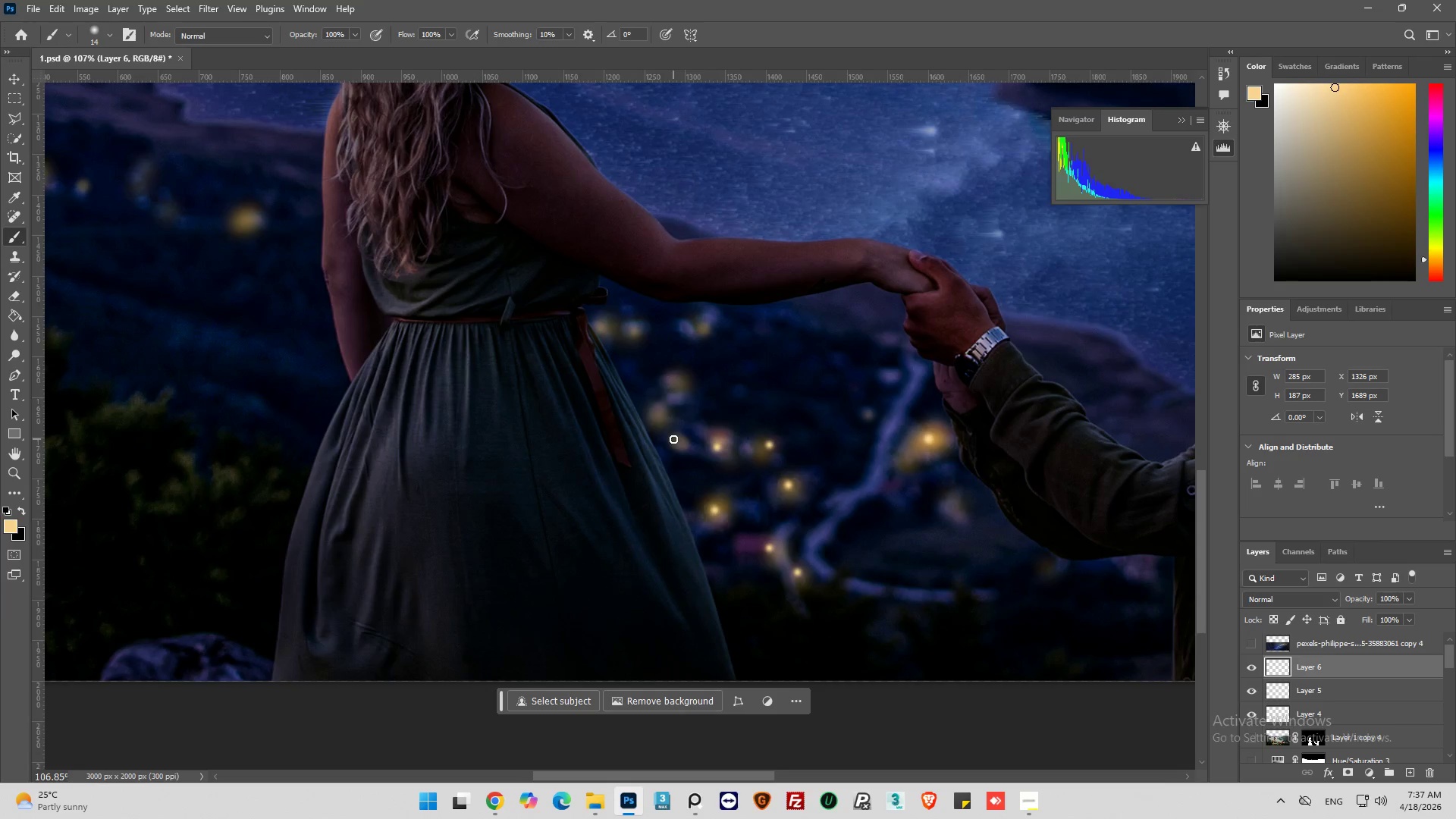 
left_click([677, 442])
 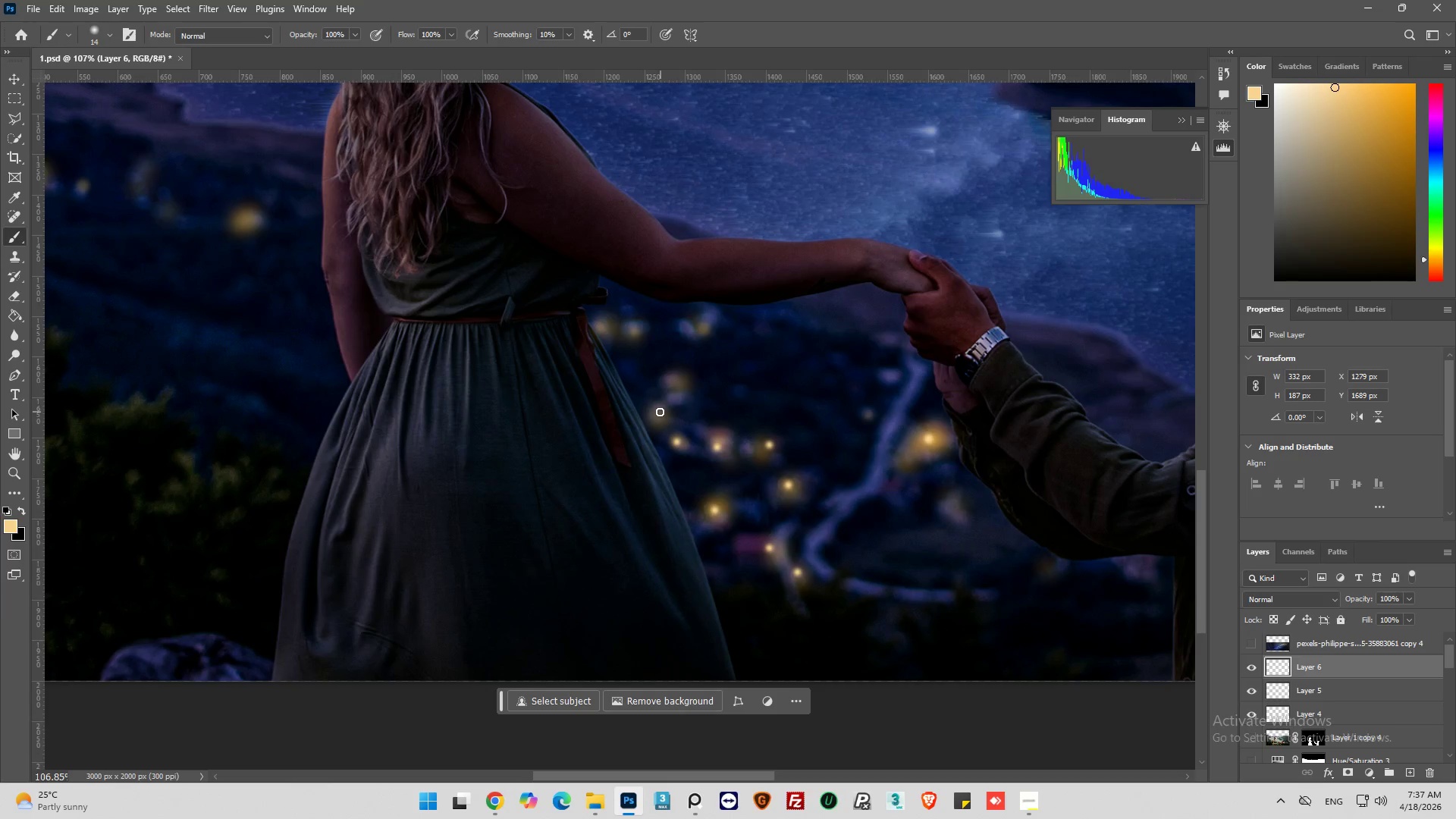 
left_click([660, 412])
 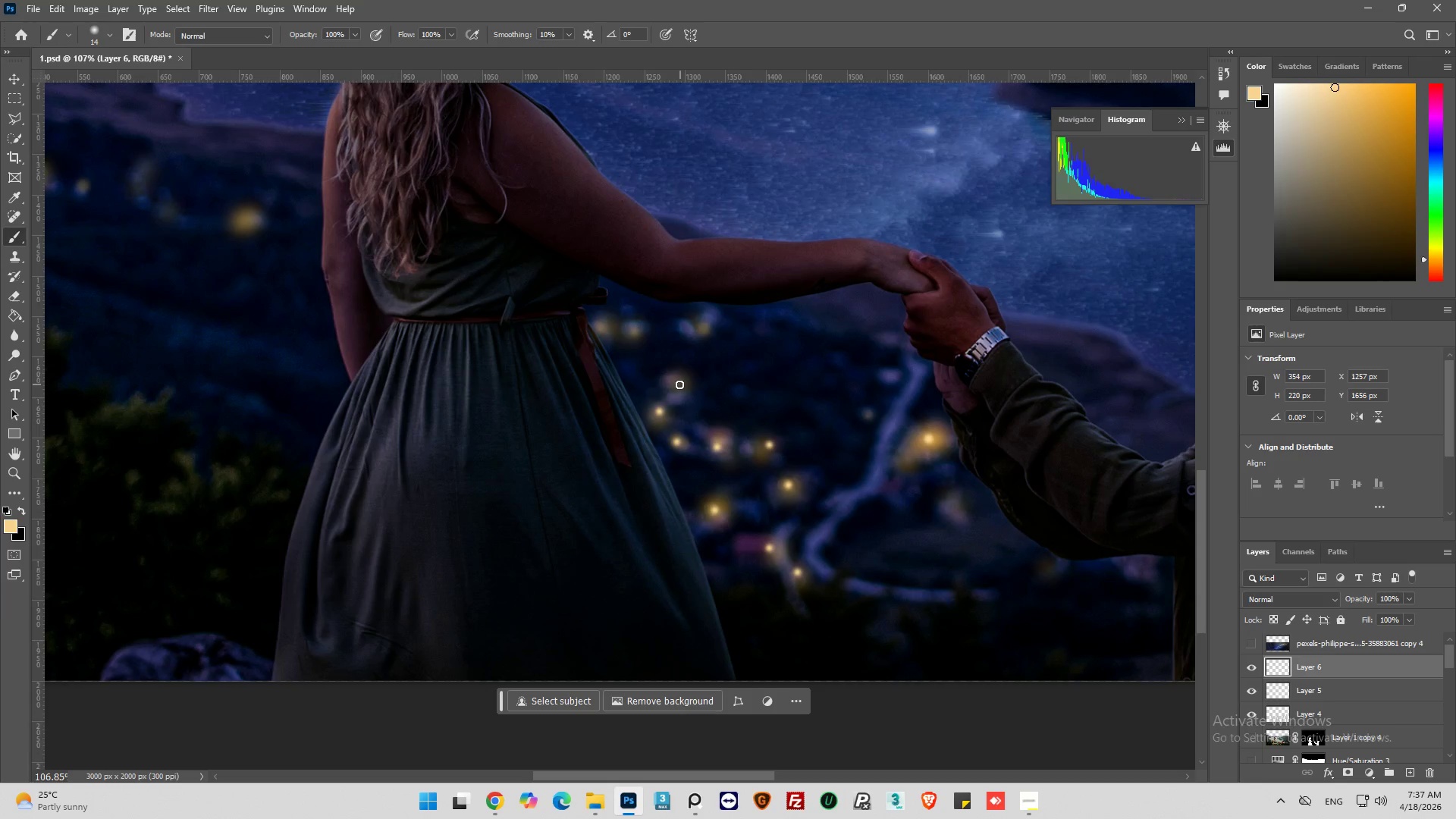 
left_click([676, 382])
 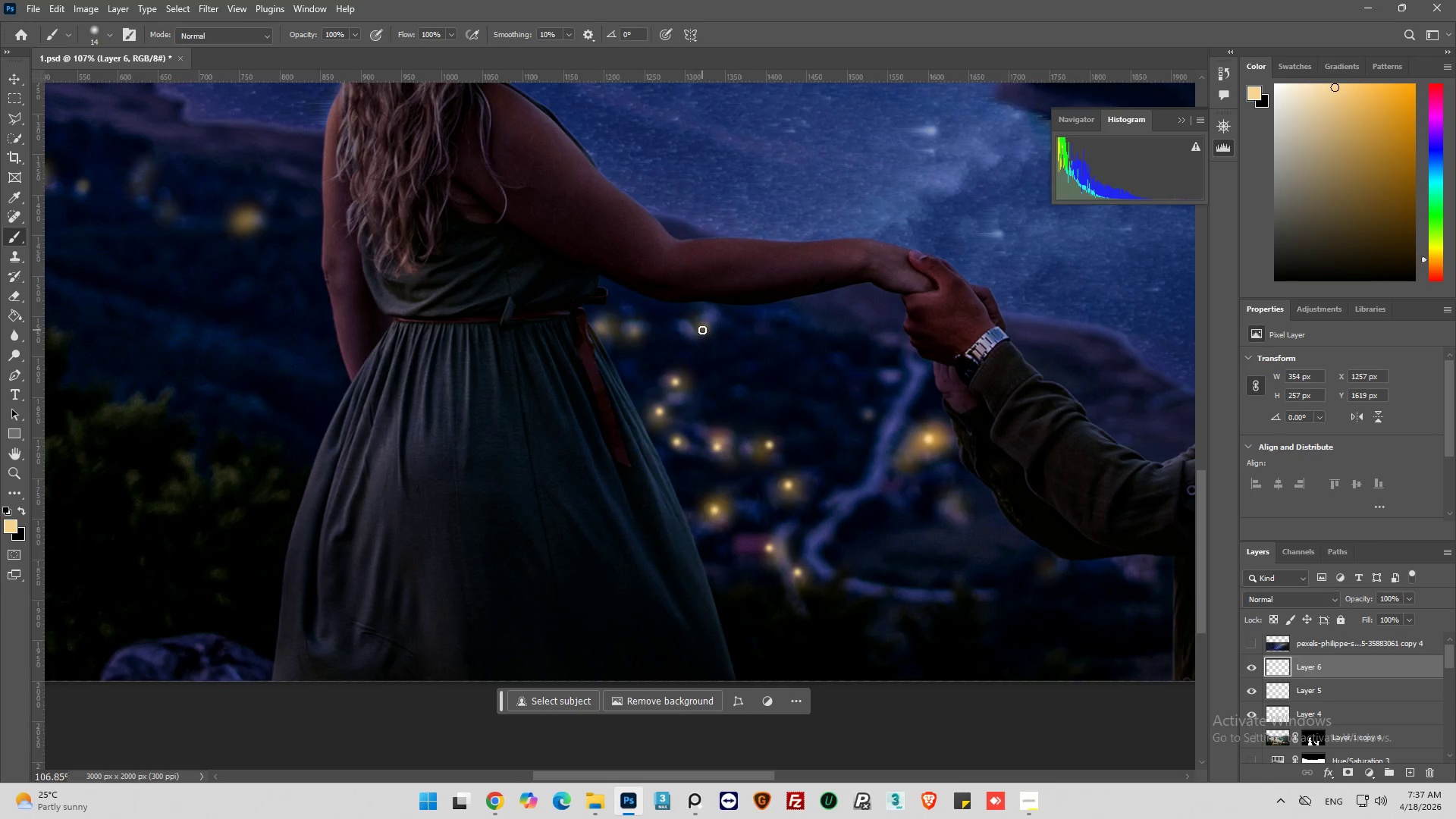 
left_click([702, 329])
 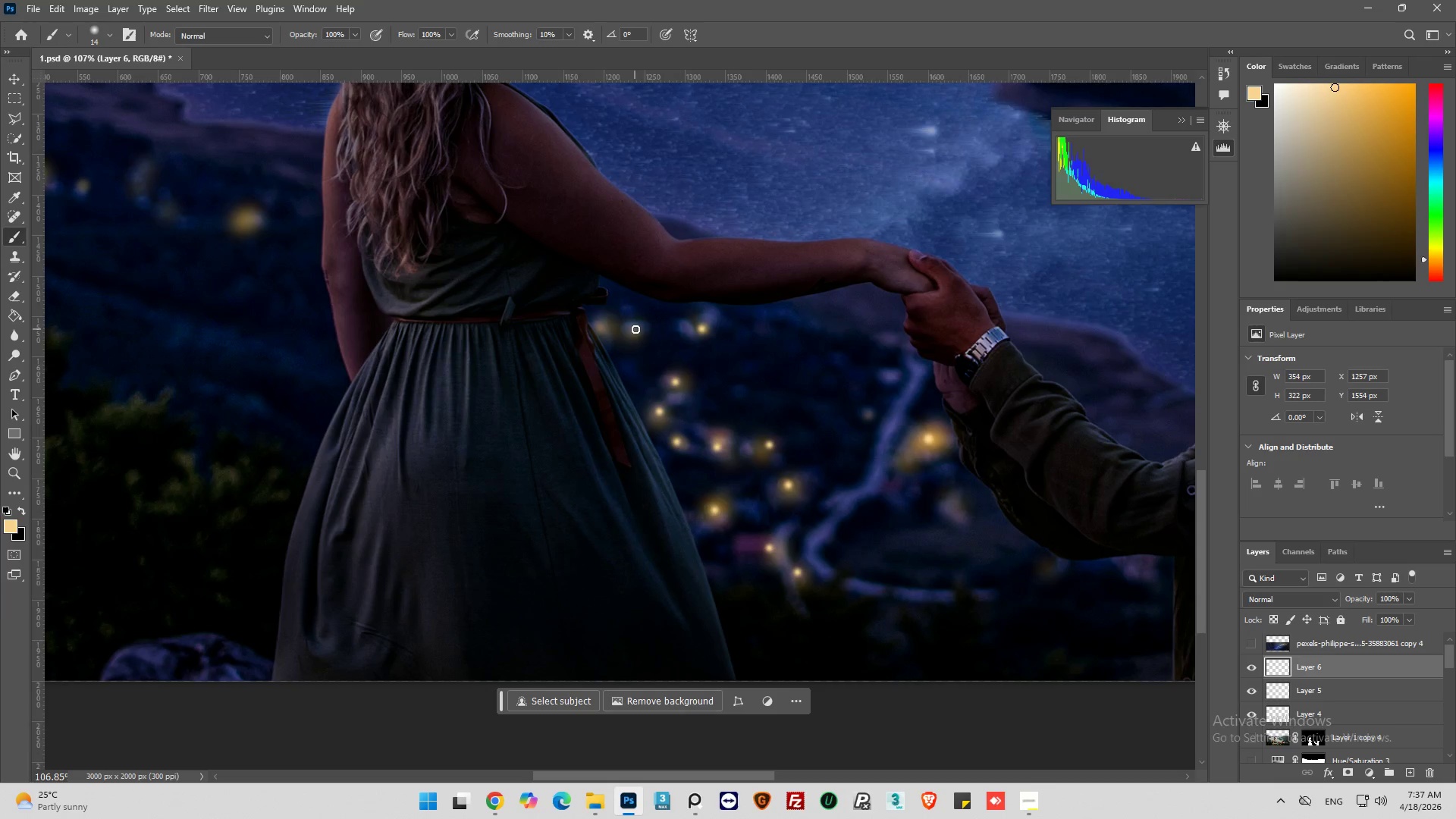 
left_click([636, 329])
 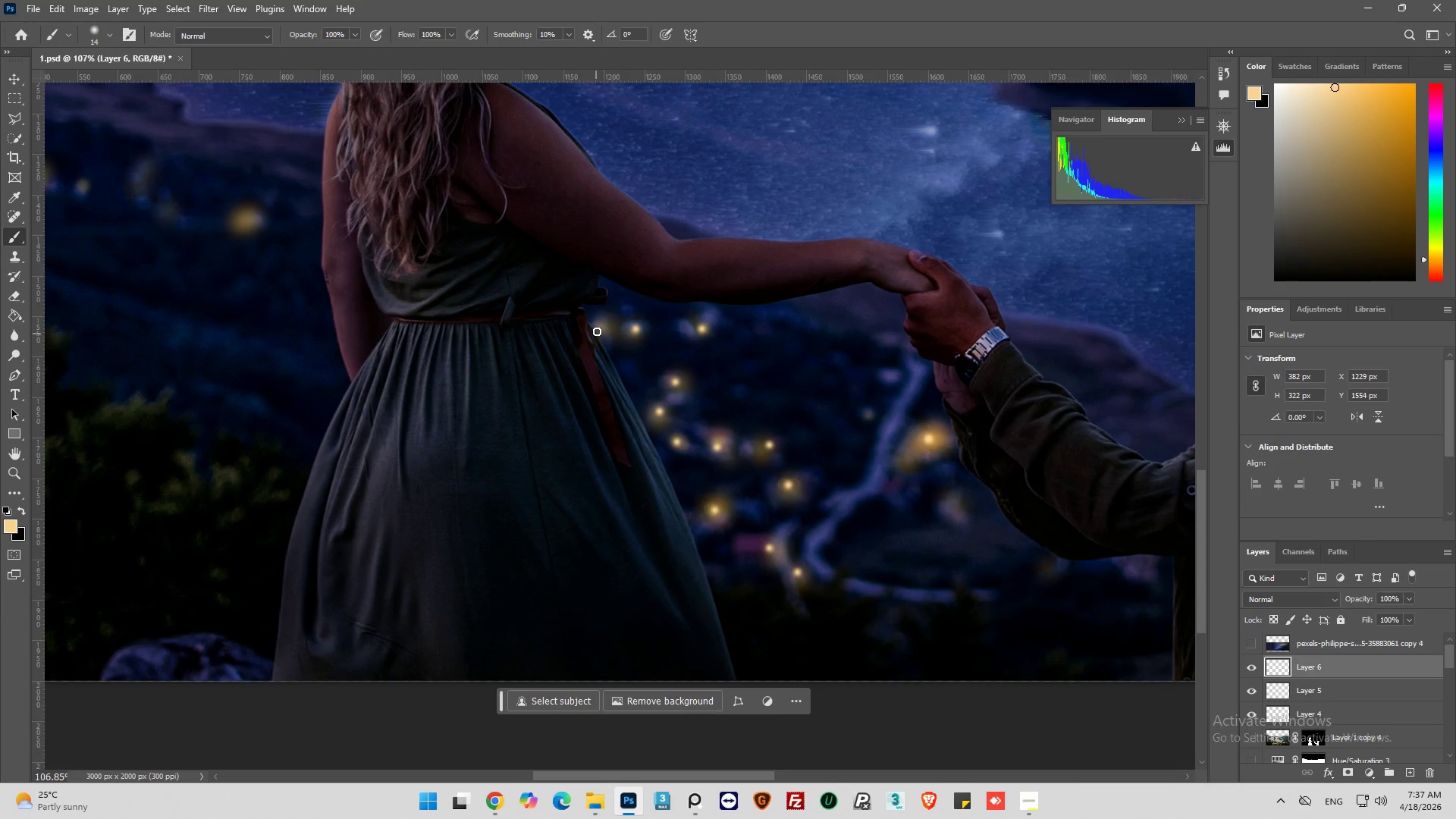 
left_click([598, 328])
 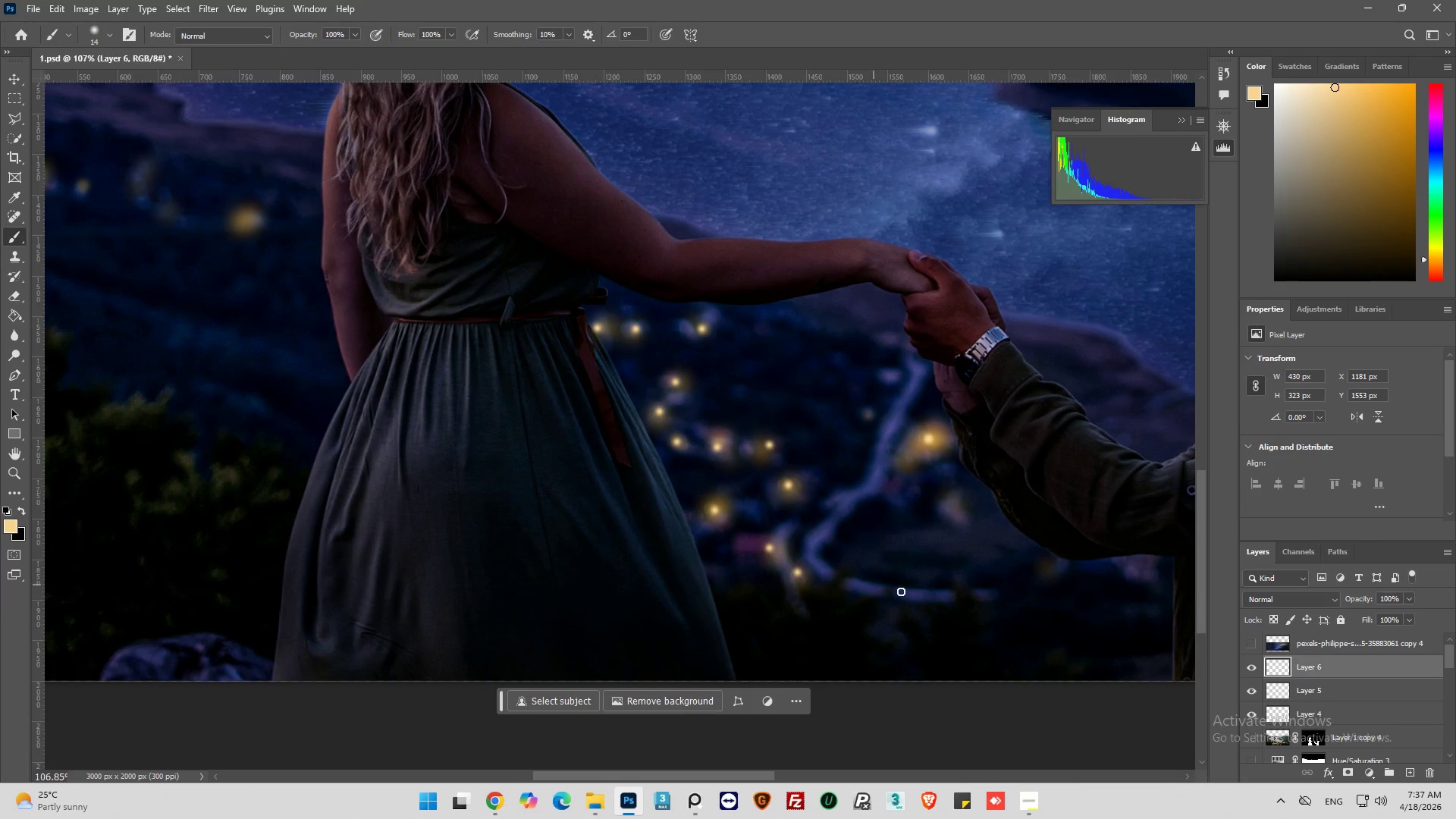 
hold_key(key=AltLeft, duration=0.33)
scroll: coordinate [910, 596], scroll_direction: down, amount: 8.0
 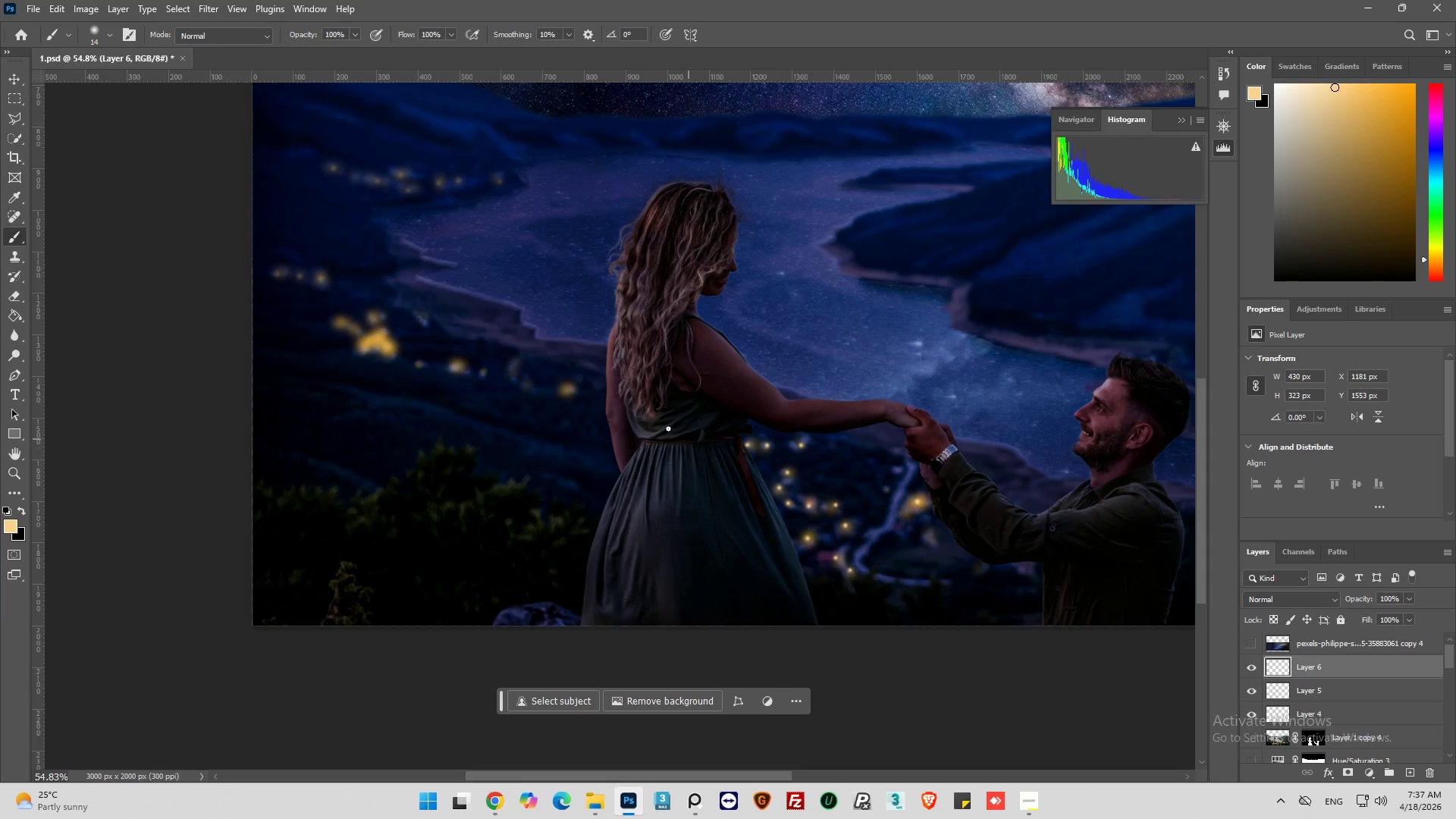 
key(Alt+AltLeft)
 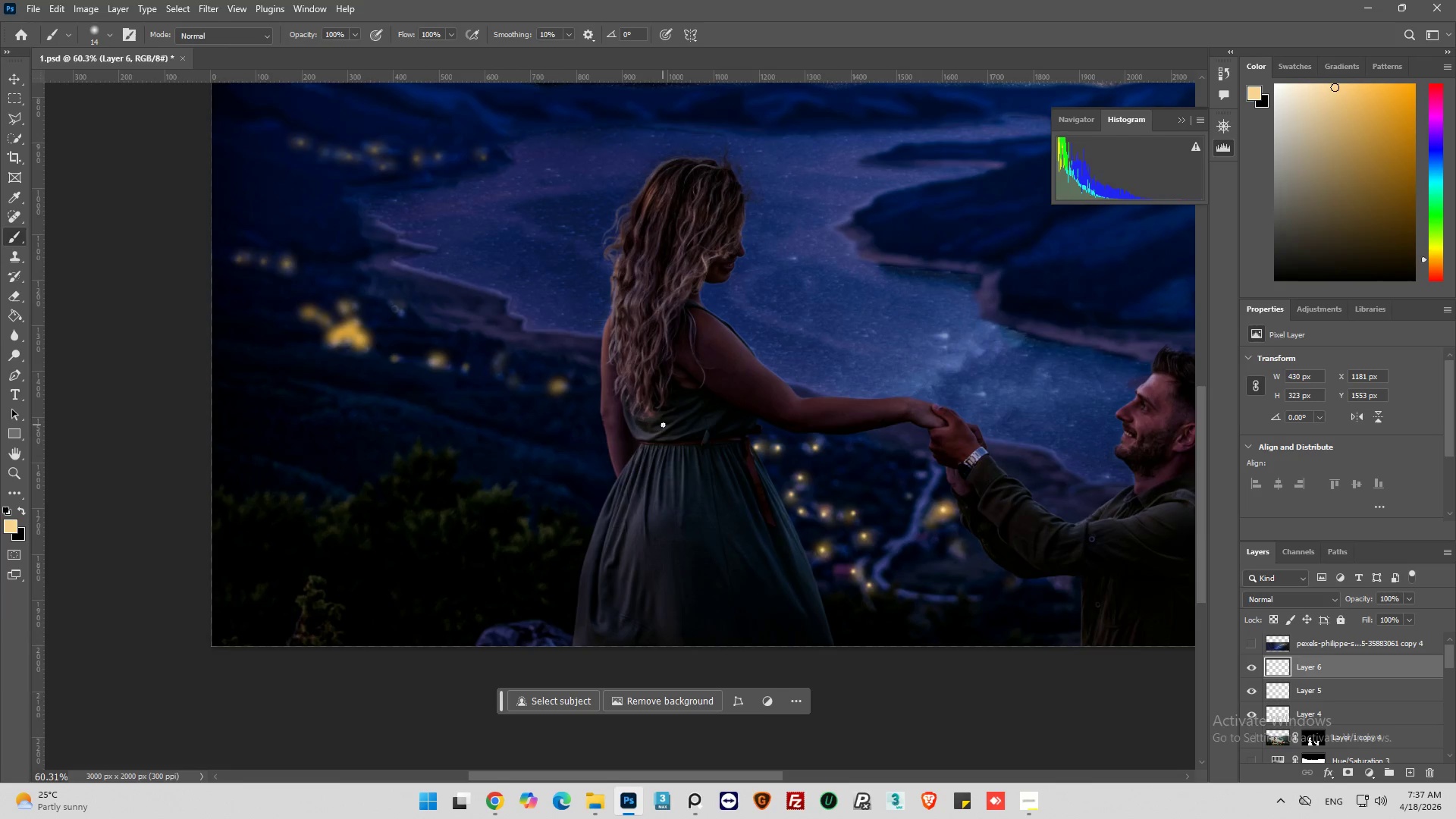 
hold_key(key=AltLeft, duration=0.44)
scroll: coordinate [595, 402], scroll_direction: up, amount: 5.0
 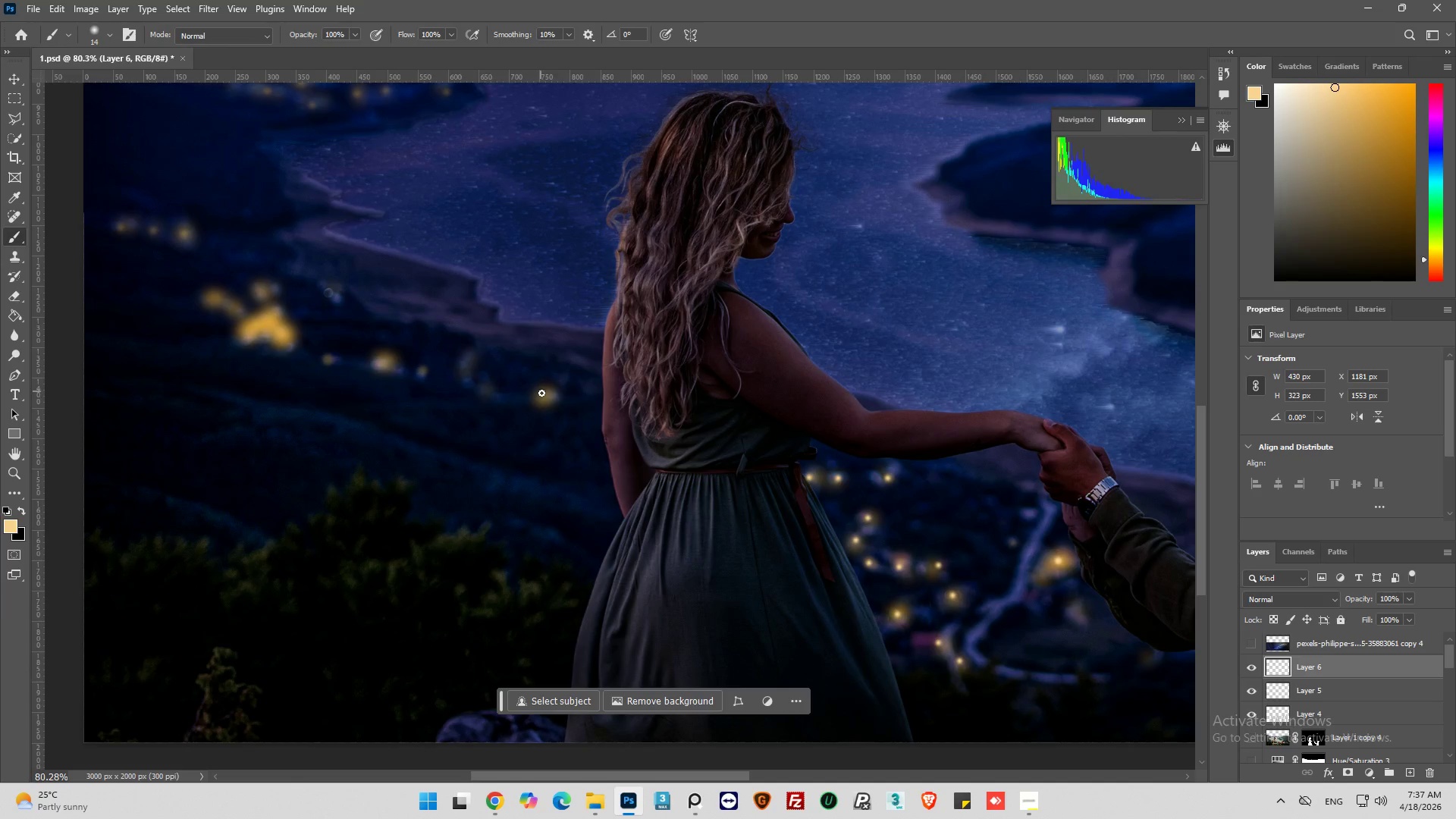 
left_click([549, 395])
 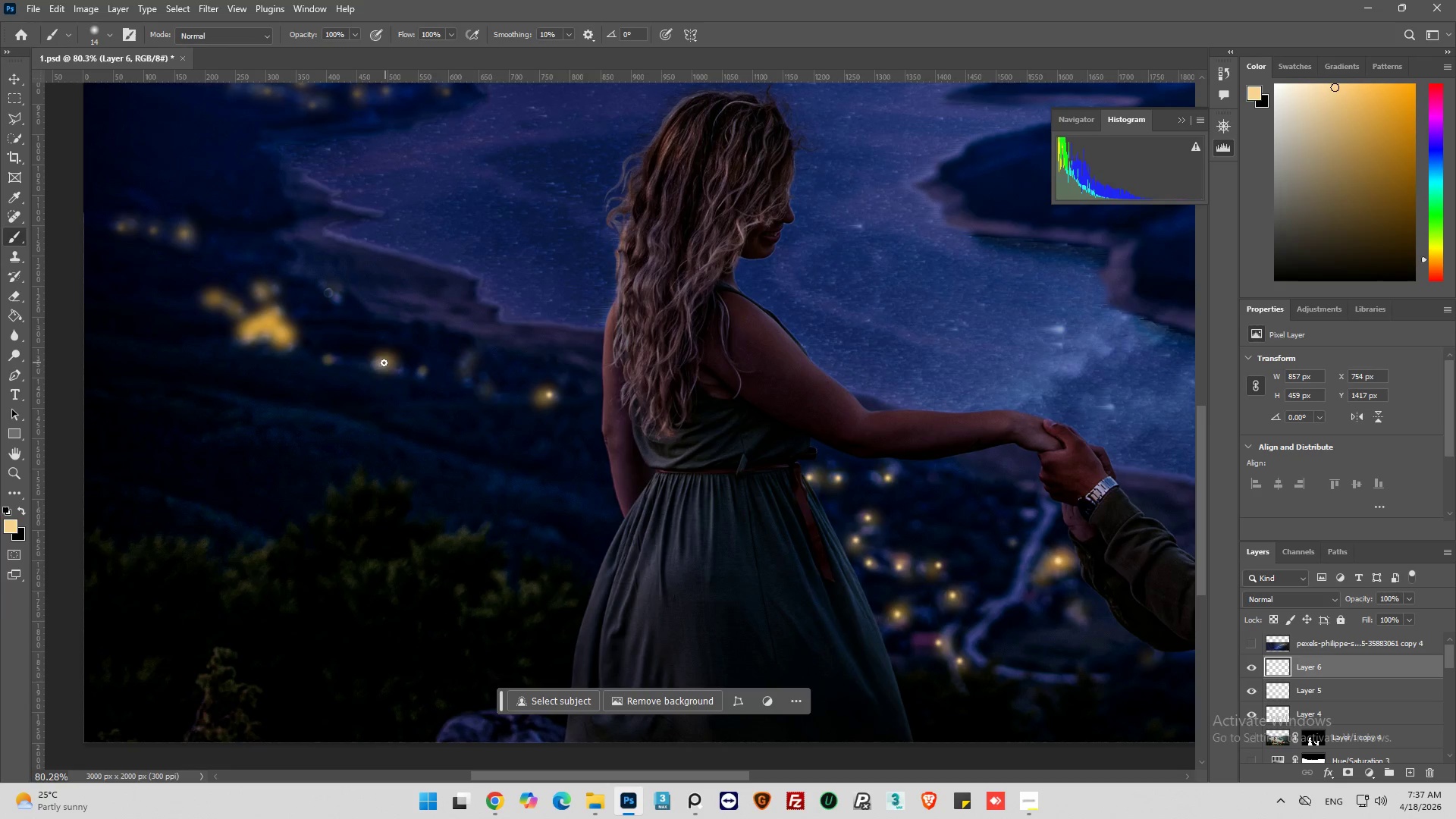 
left_click([378, 364])
 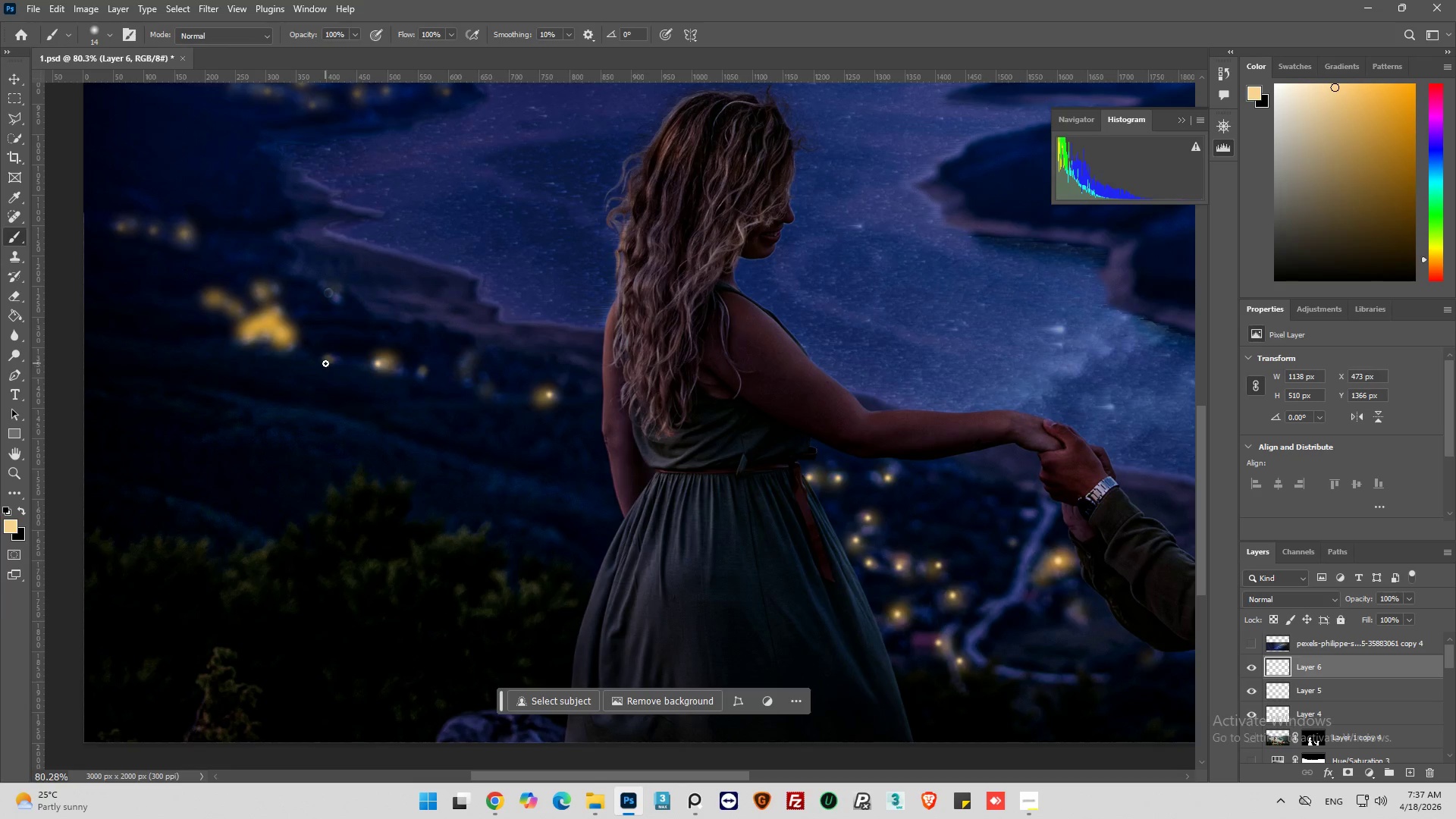 
left_click([325, 360])
 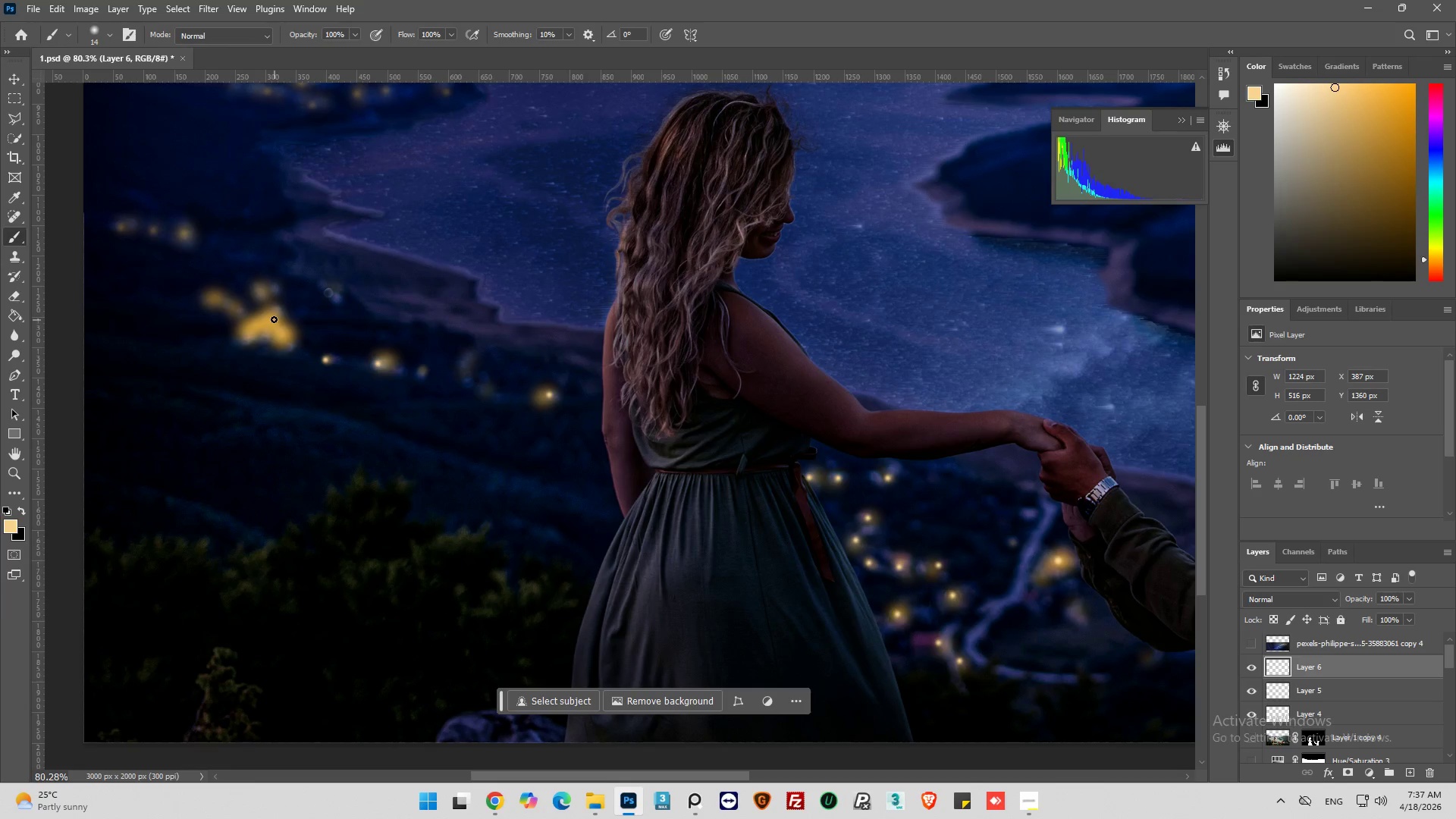 
left_click([270, 319])
 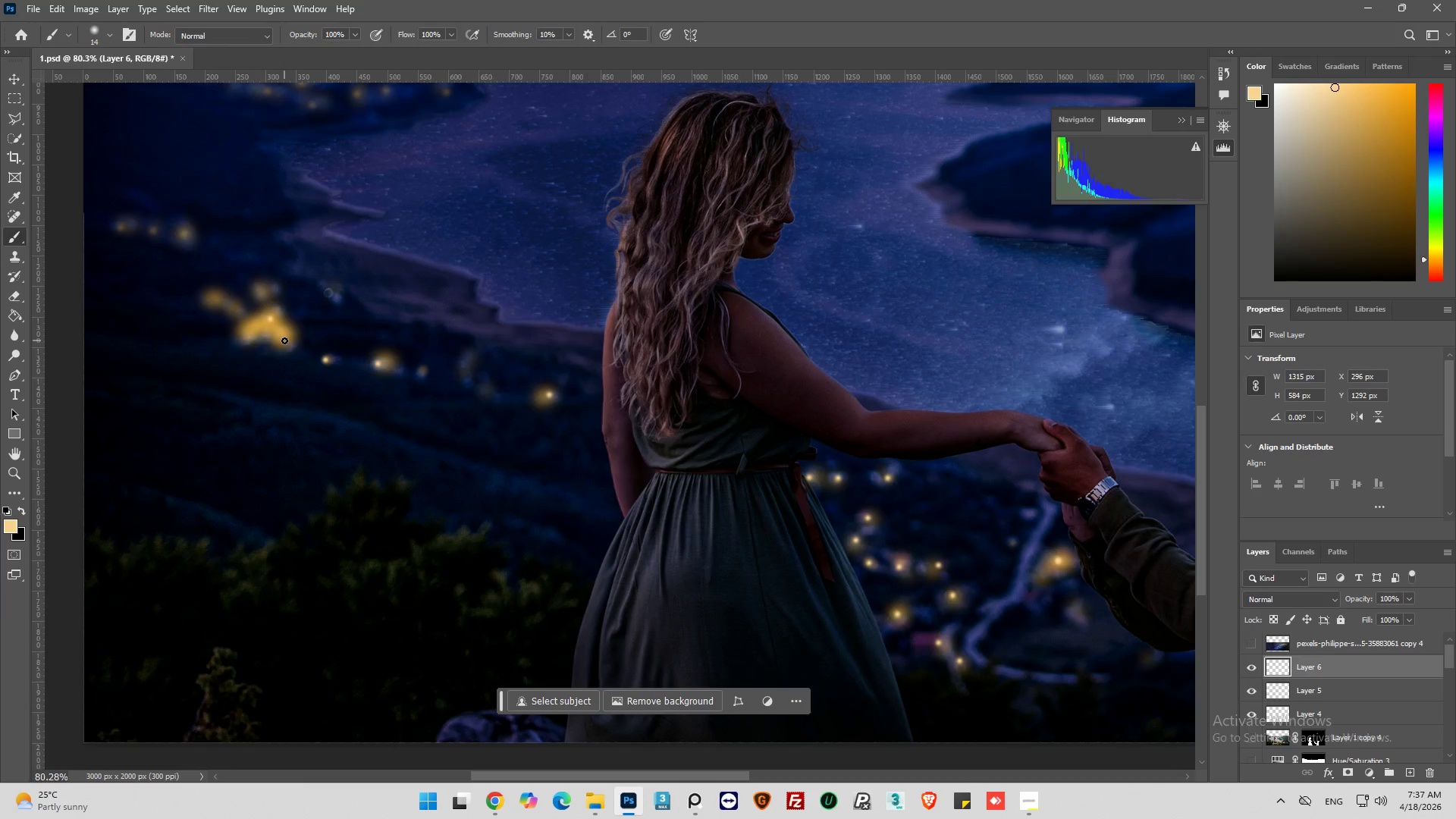 
left_click([284, 336])
 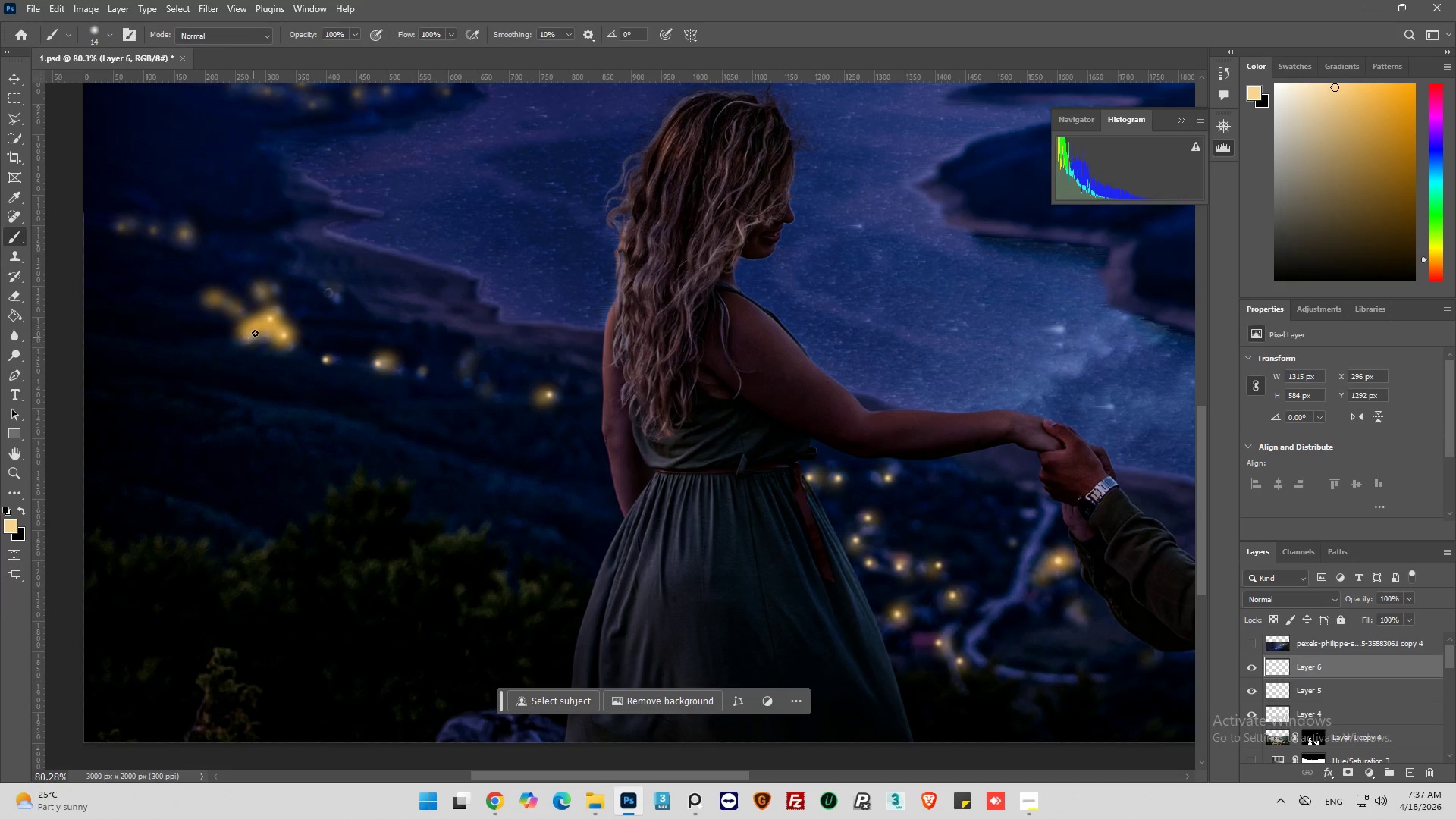 
left_click([255, 332])
 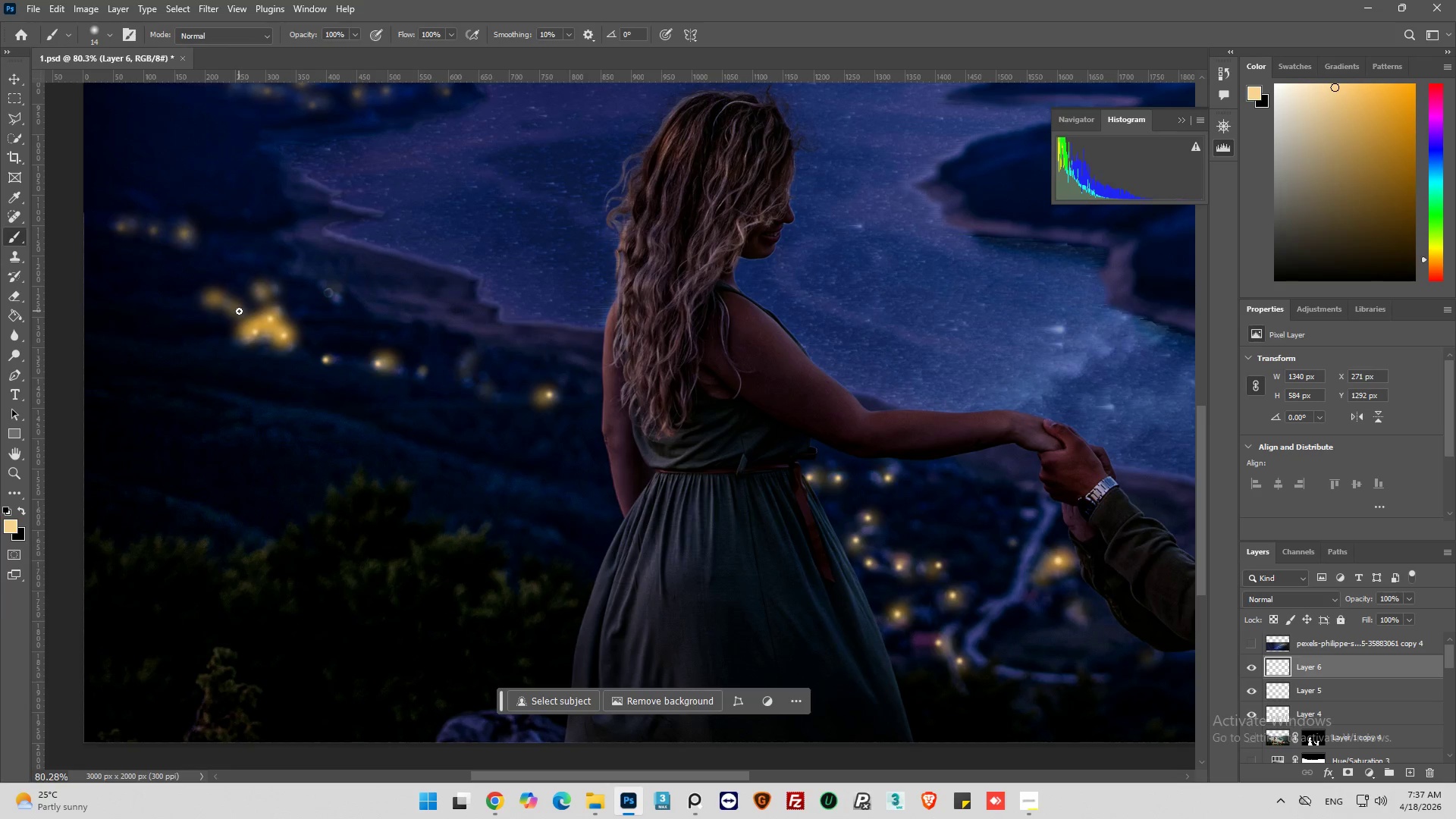 
left_click([239, 310])
 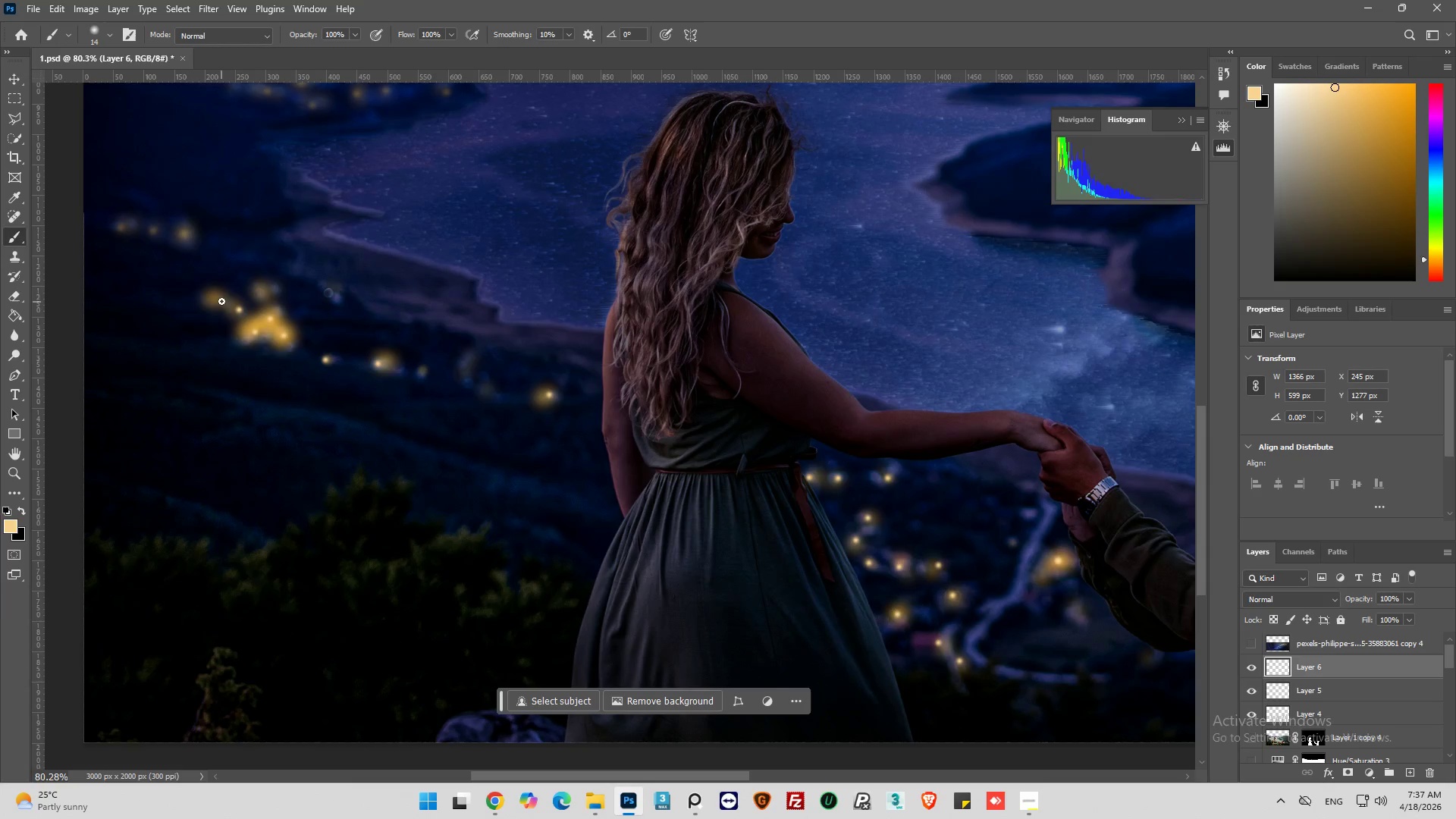 
left_click([221, 299])
 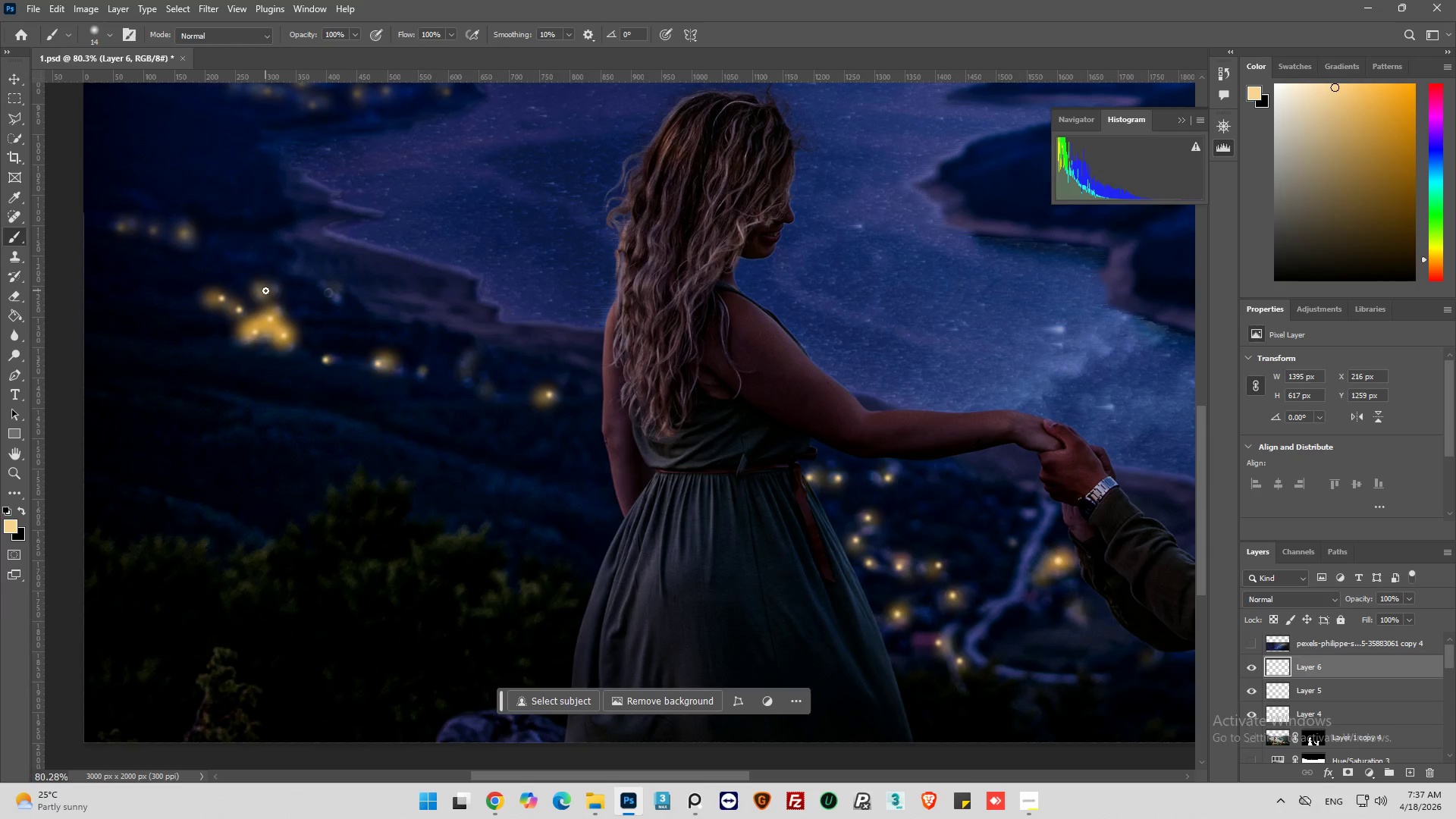 
left_click([265, 290])
 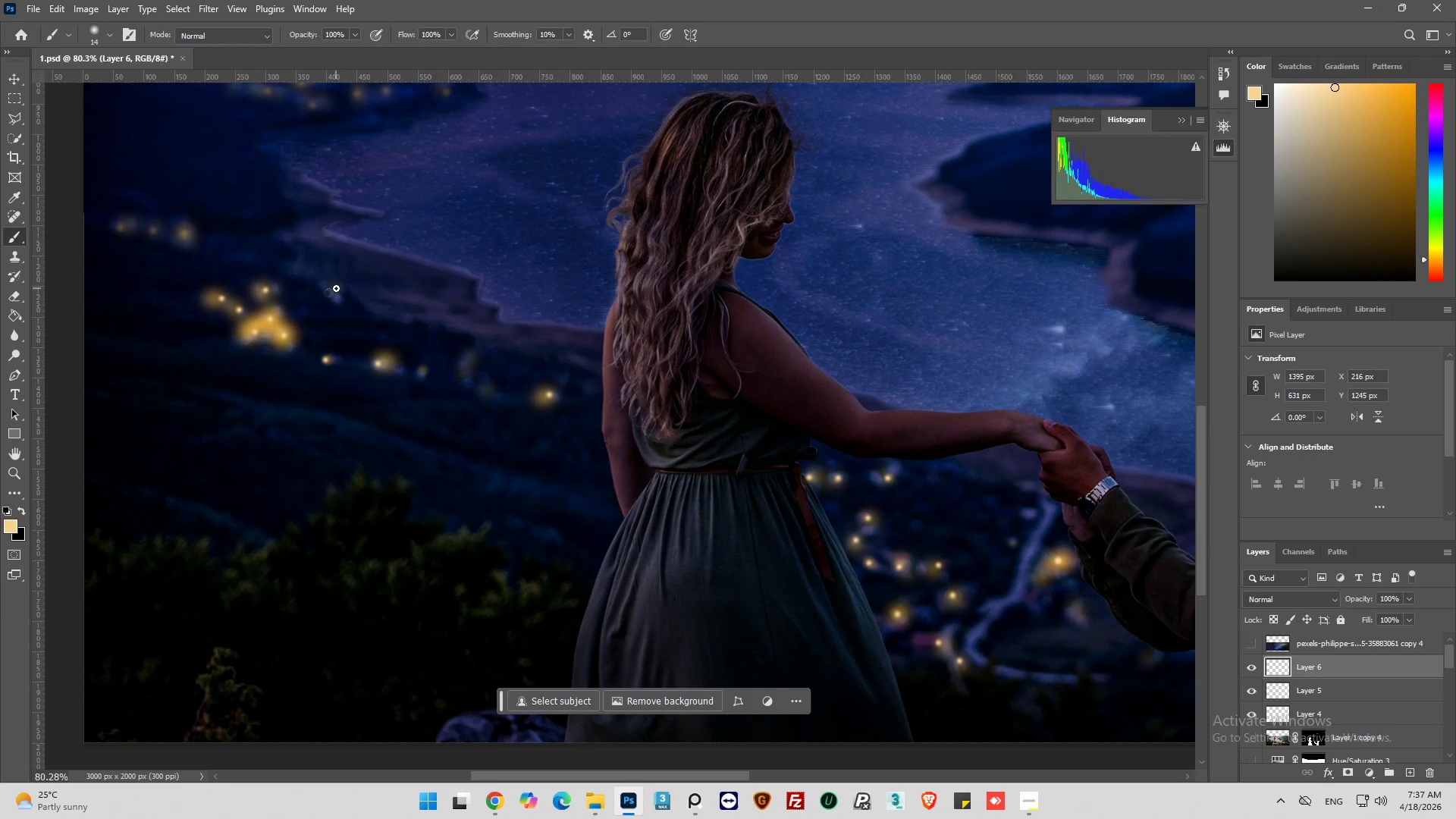 
left_click([336, 288])
 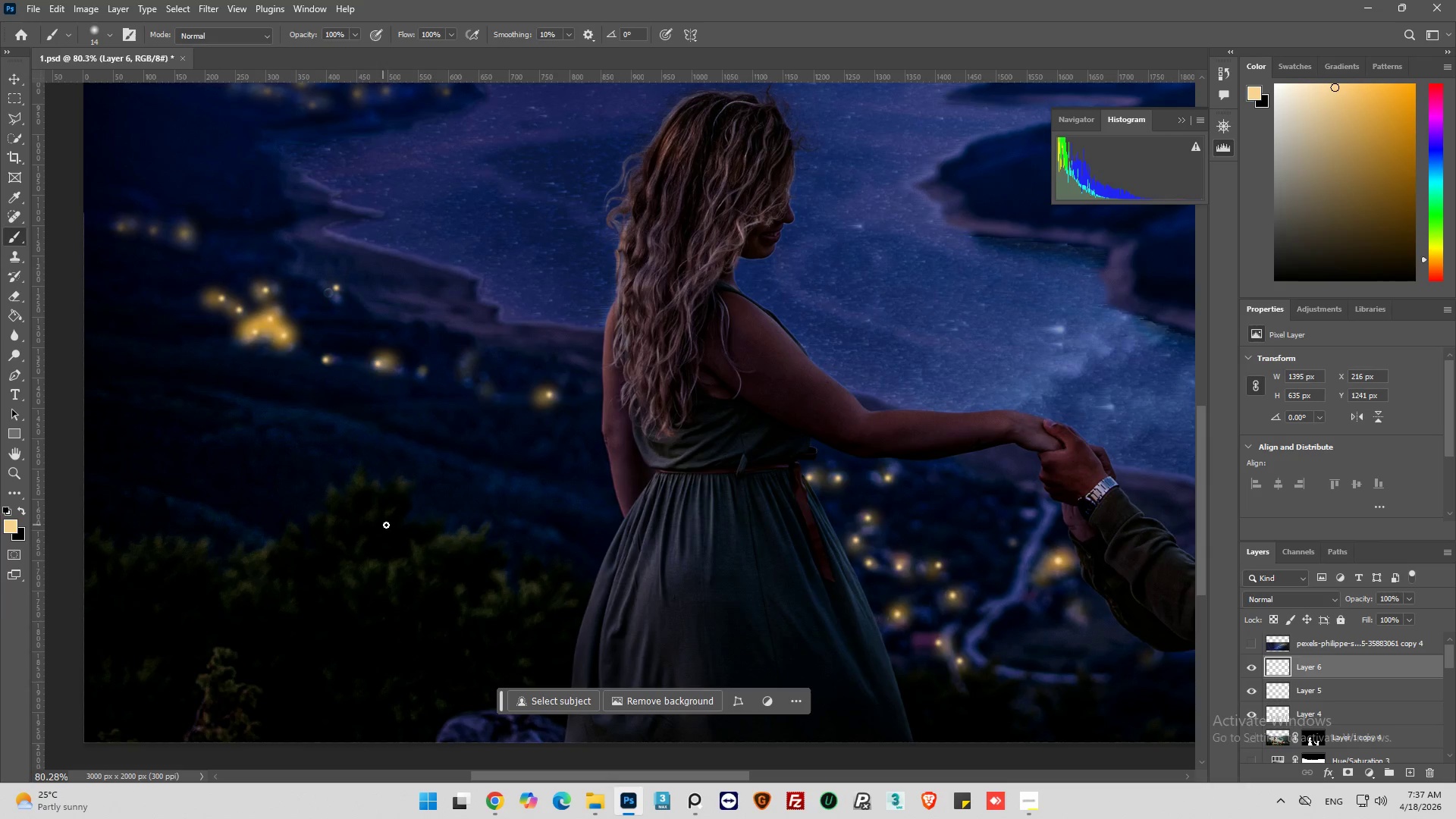 
hold_key(key=AltLeft, duration=0.45)
scroll: coordinate [513, 525], scroll_direction: down, amount: 7.0
 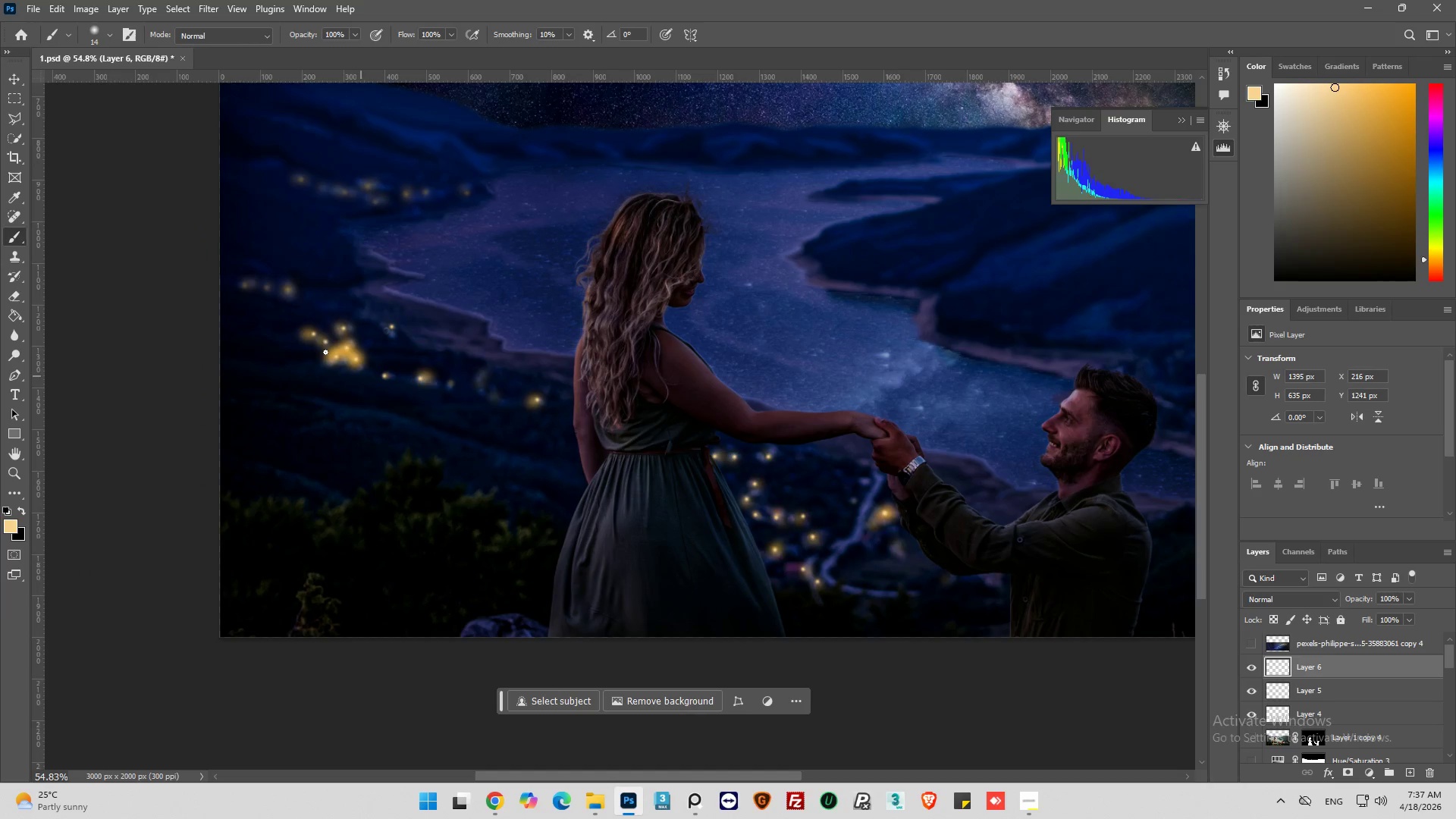 
hold_key(key=AltLeft, duration=0.8)
 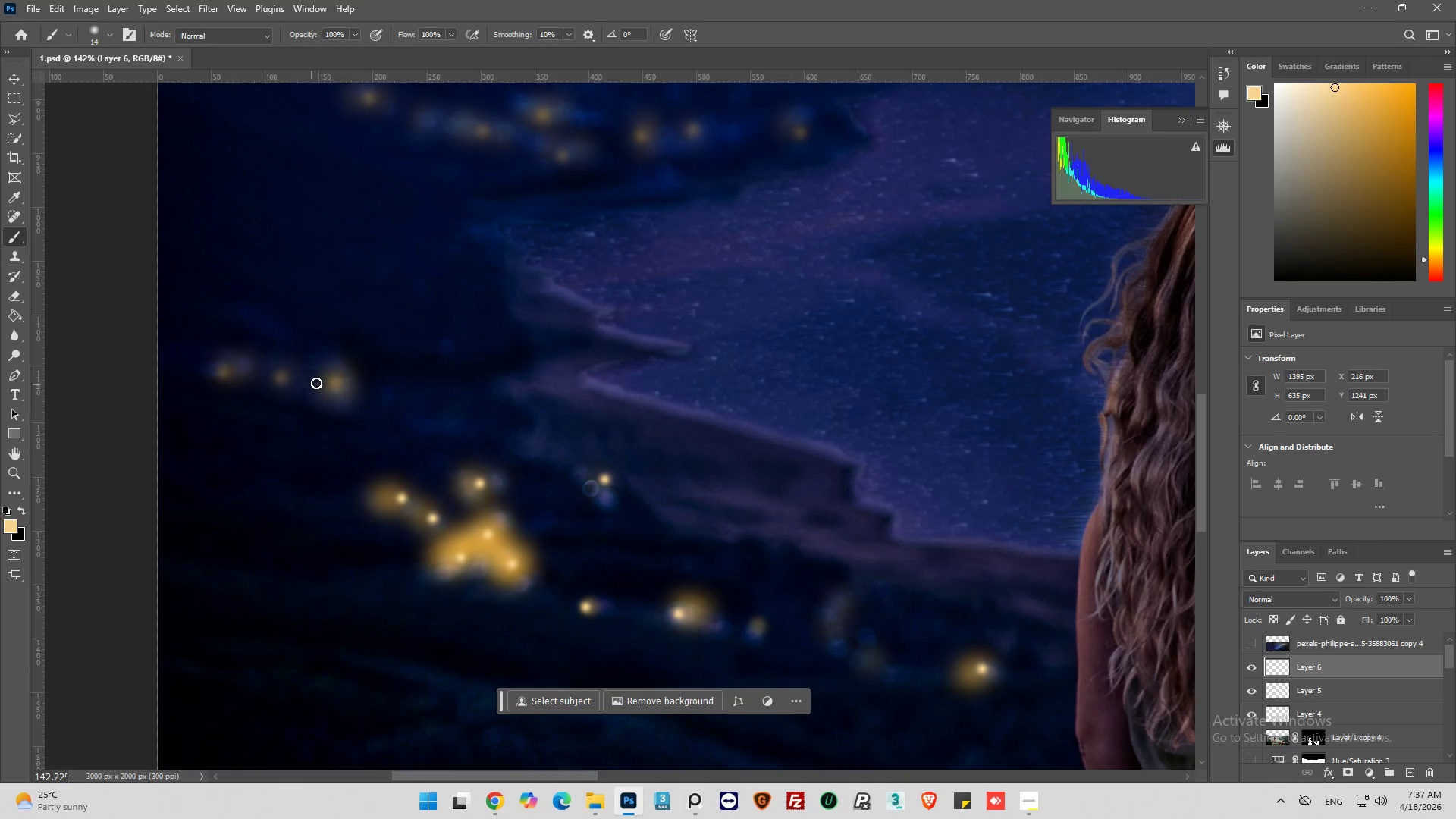 
scroll: coordinate [224, 407], scroll_direction: up, amount: 19.0
 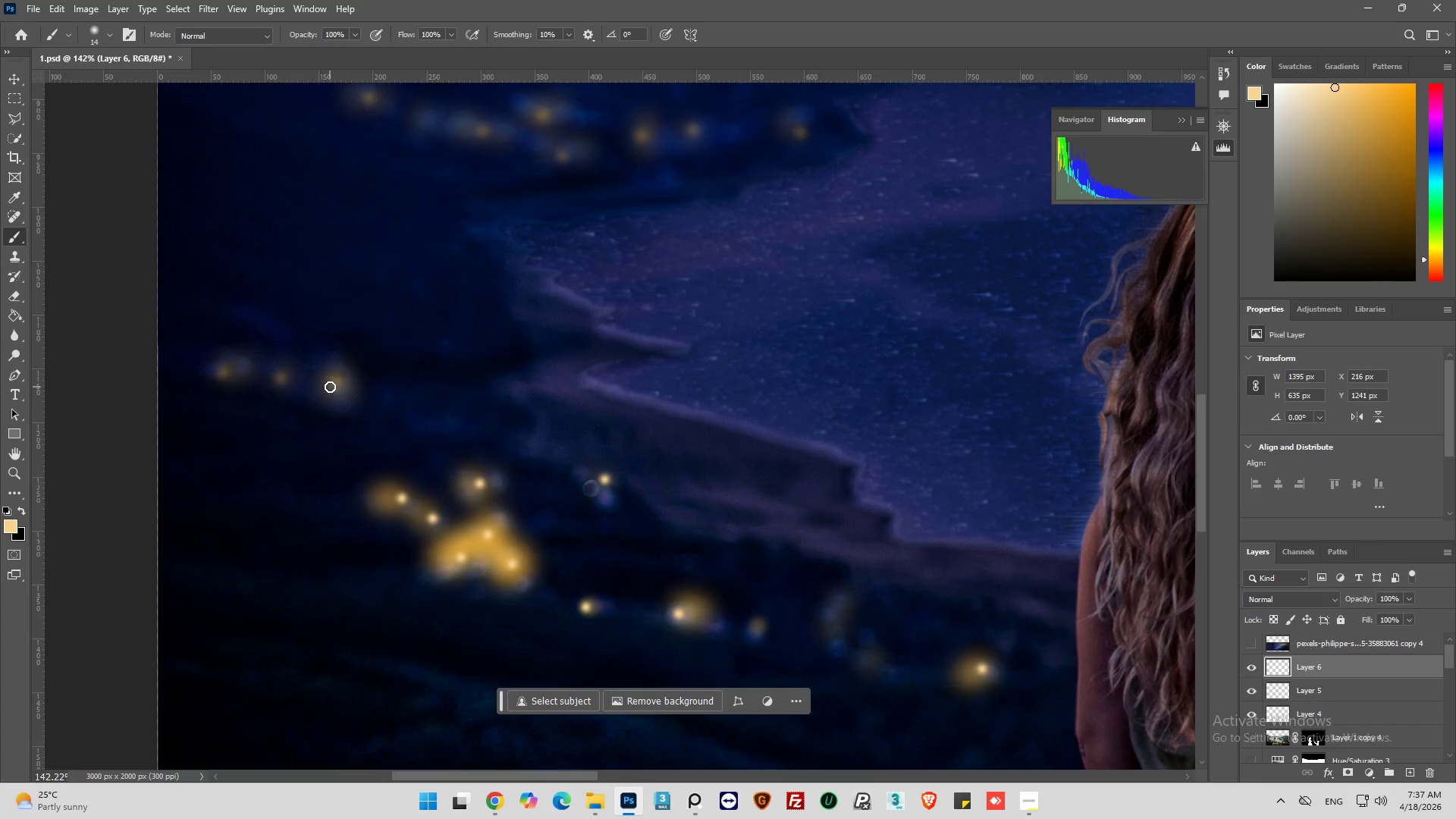 
left_click([331, 386])
 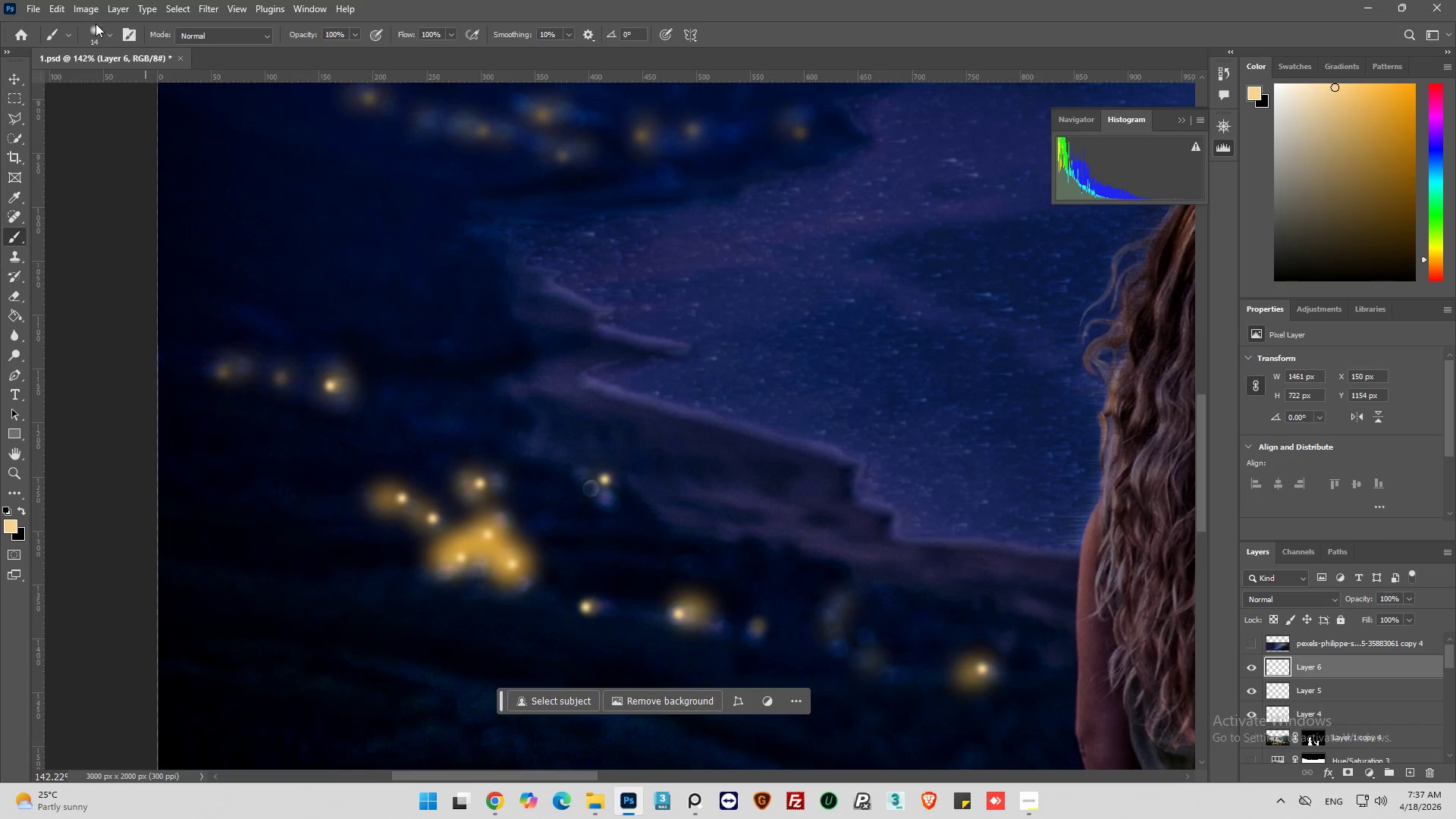 
left_click([111, 30])
 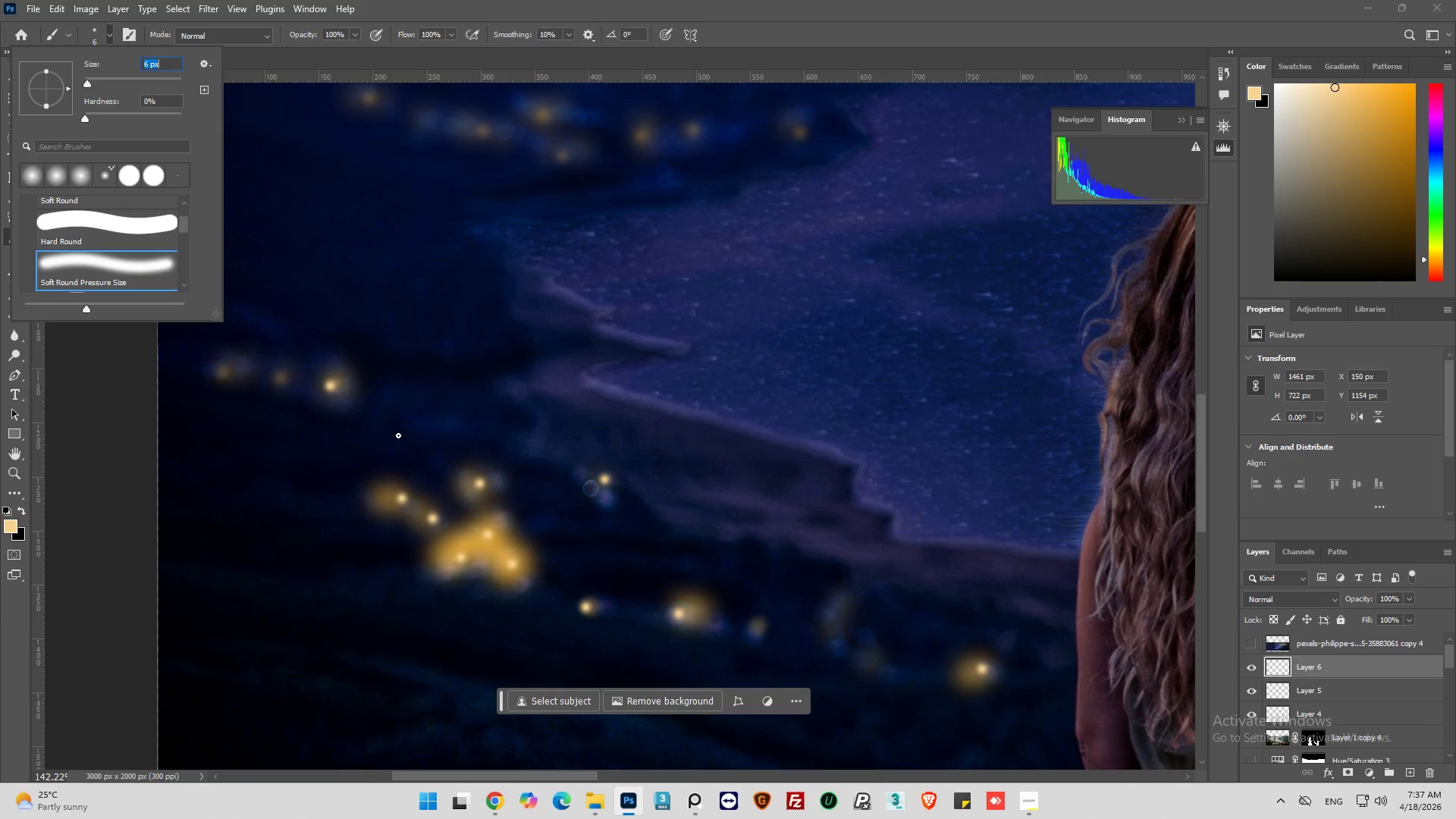 
left_click([285, 378])
 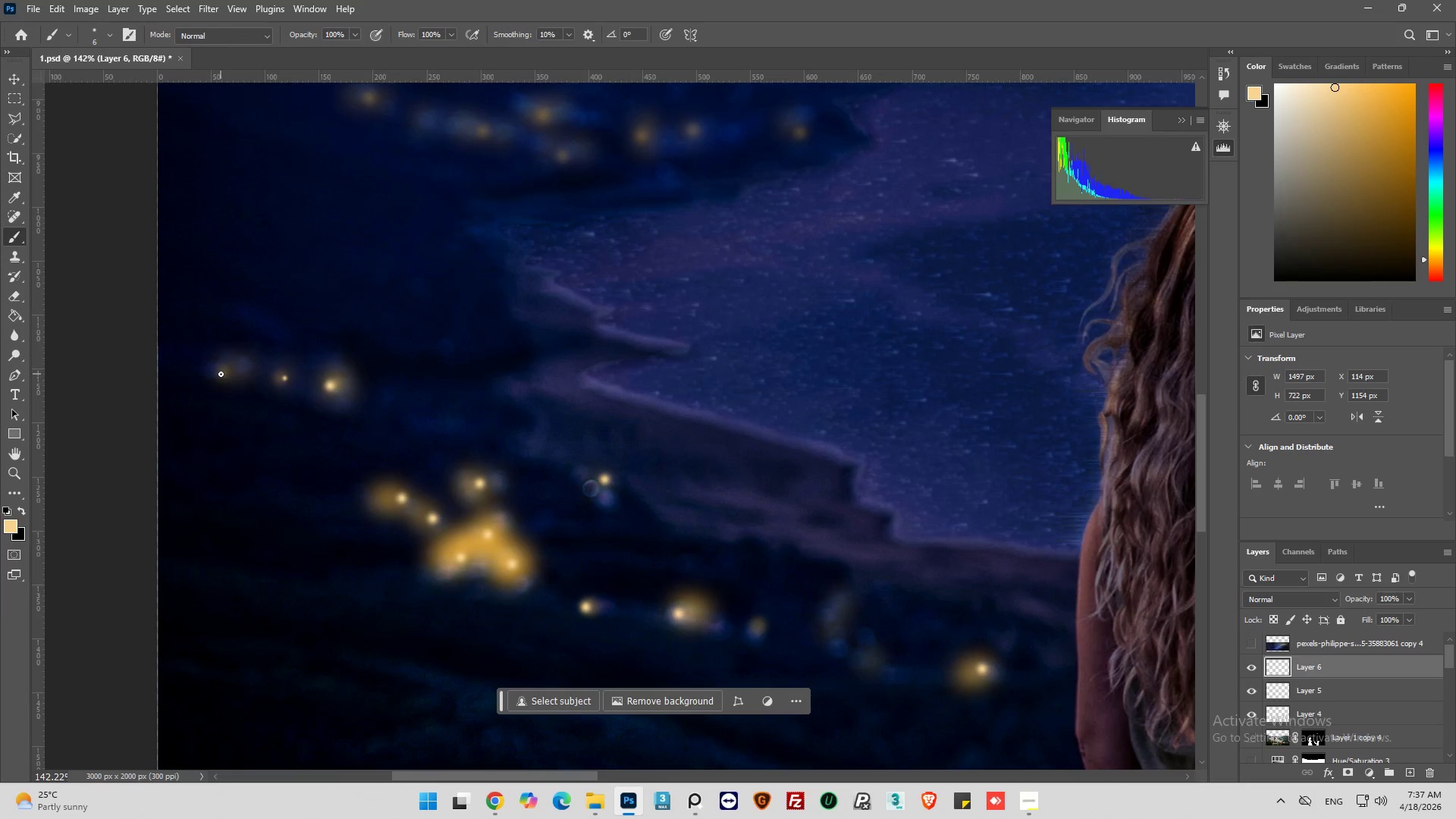 
left_click([224, 374])
 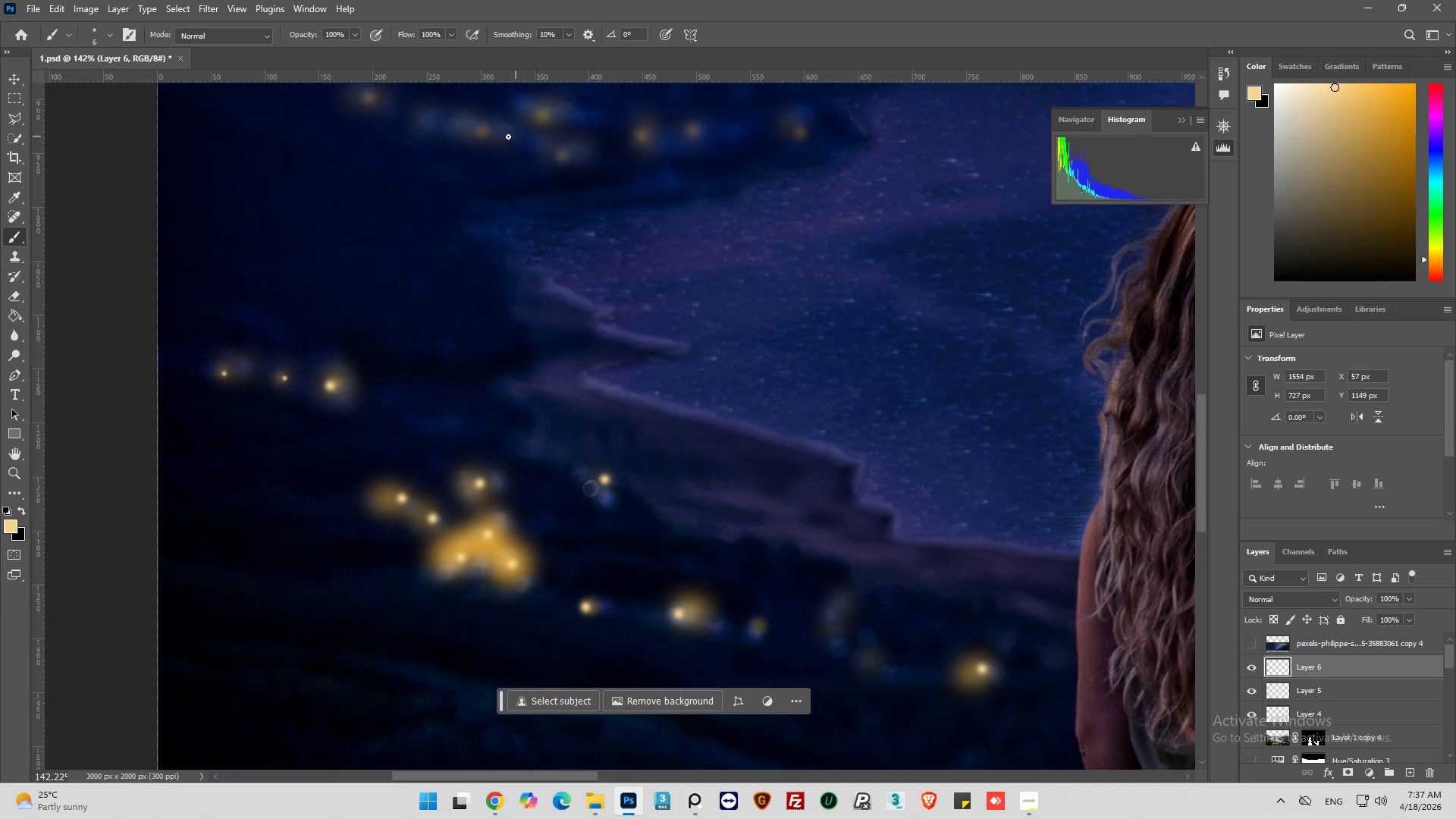 
scroll: coordinate [506, 136], scroll_direction: up, amount: 5.0
 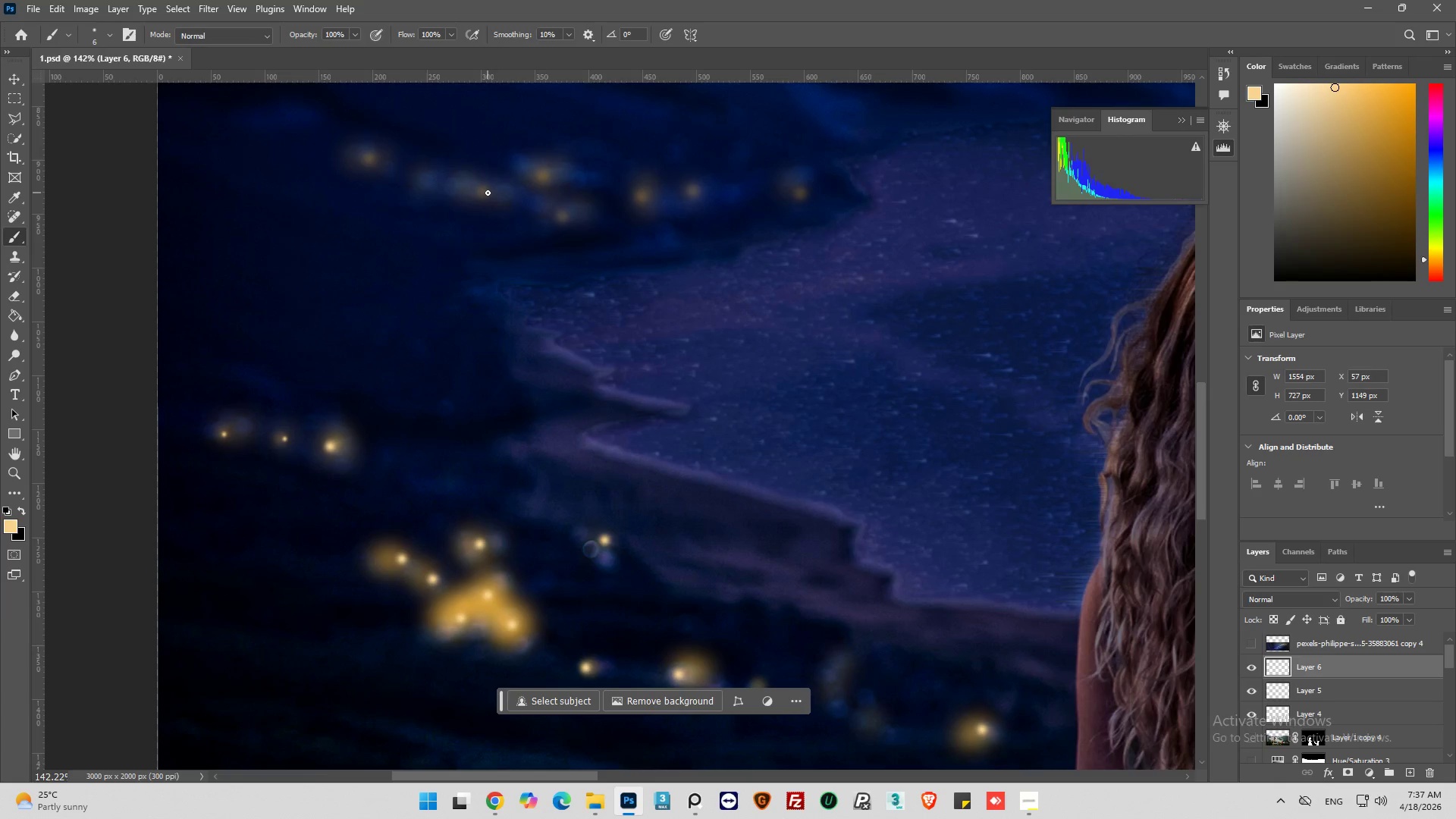 
left_click([488, 193])
 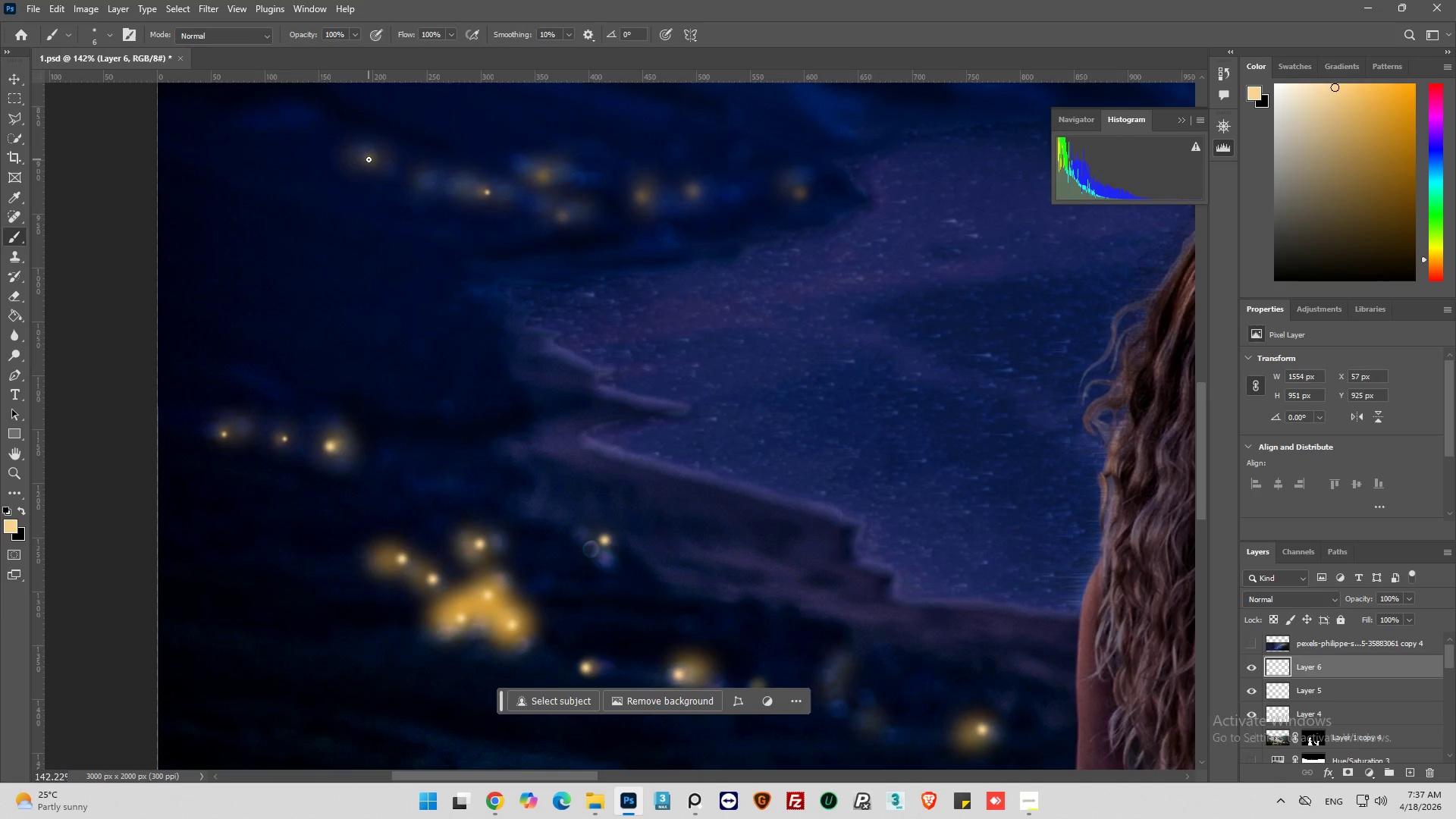 
left_click([370, 158])
 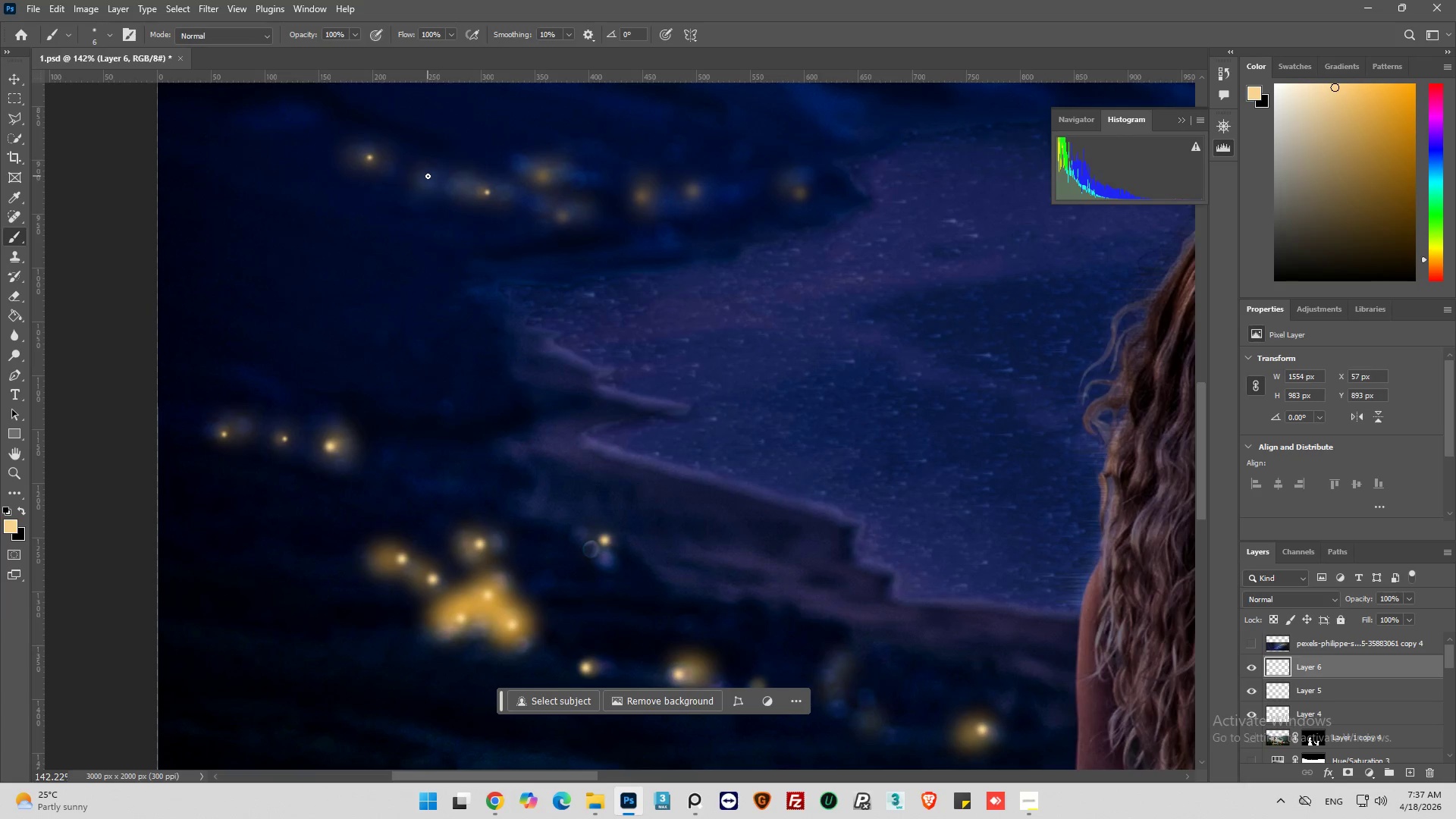 
left_click([428, 176])
 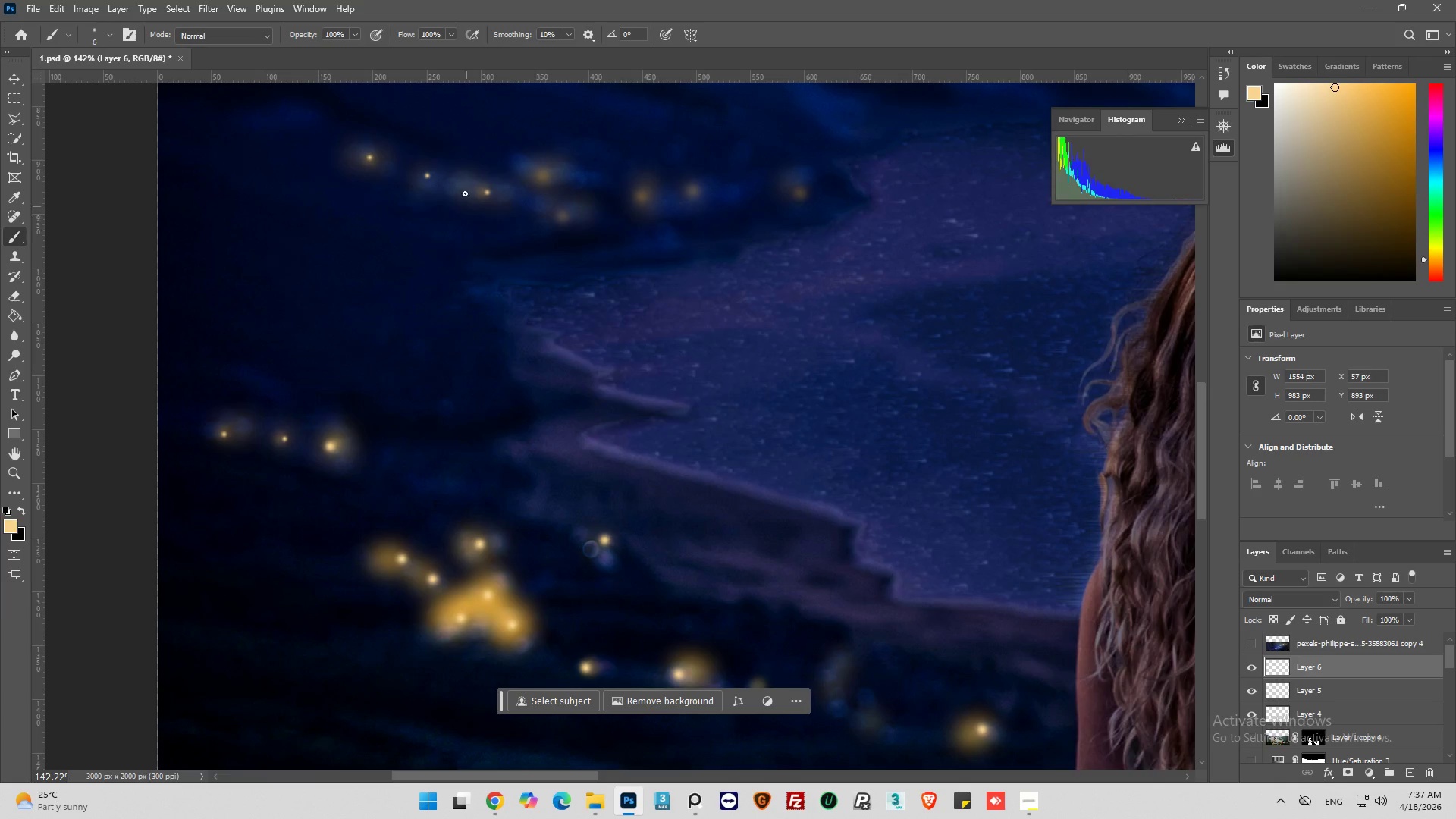 
left_click([464, 189])
 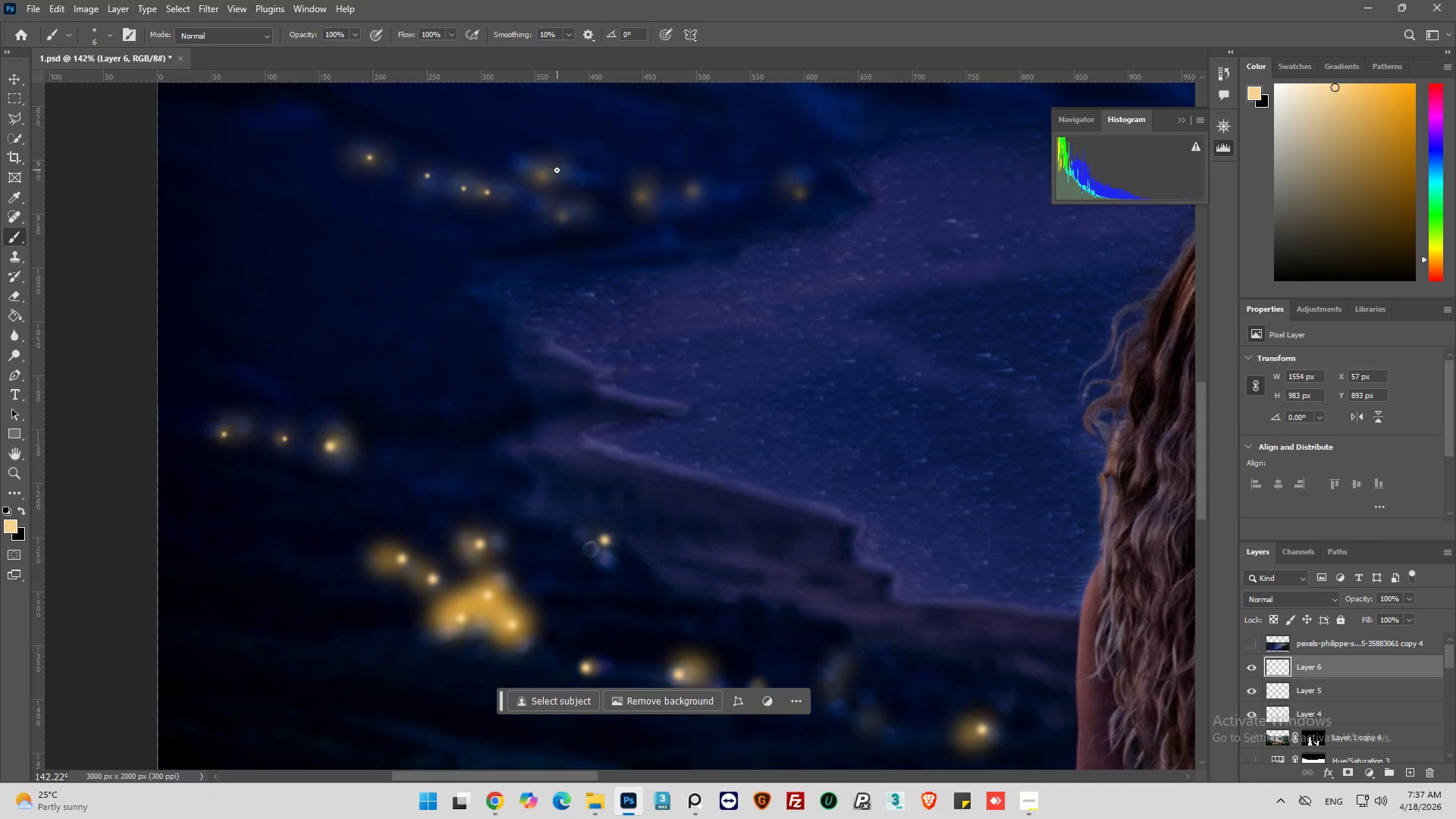 
left_click([557, 170])
 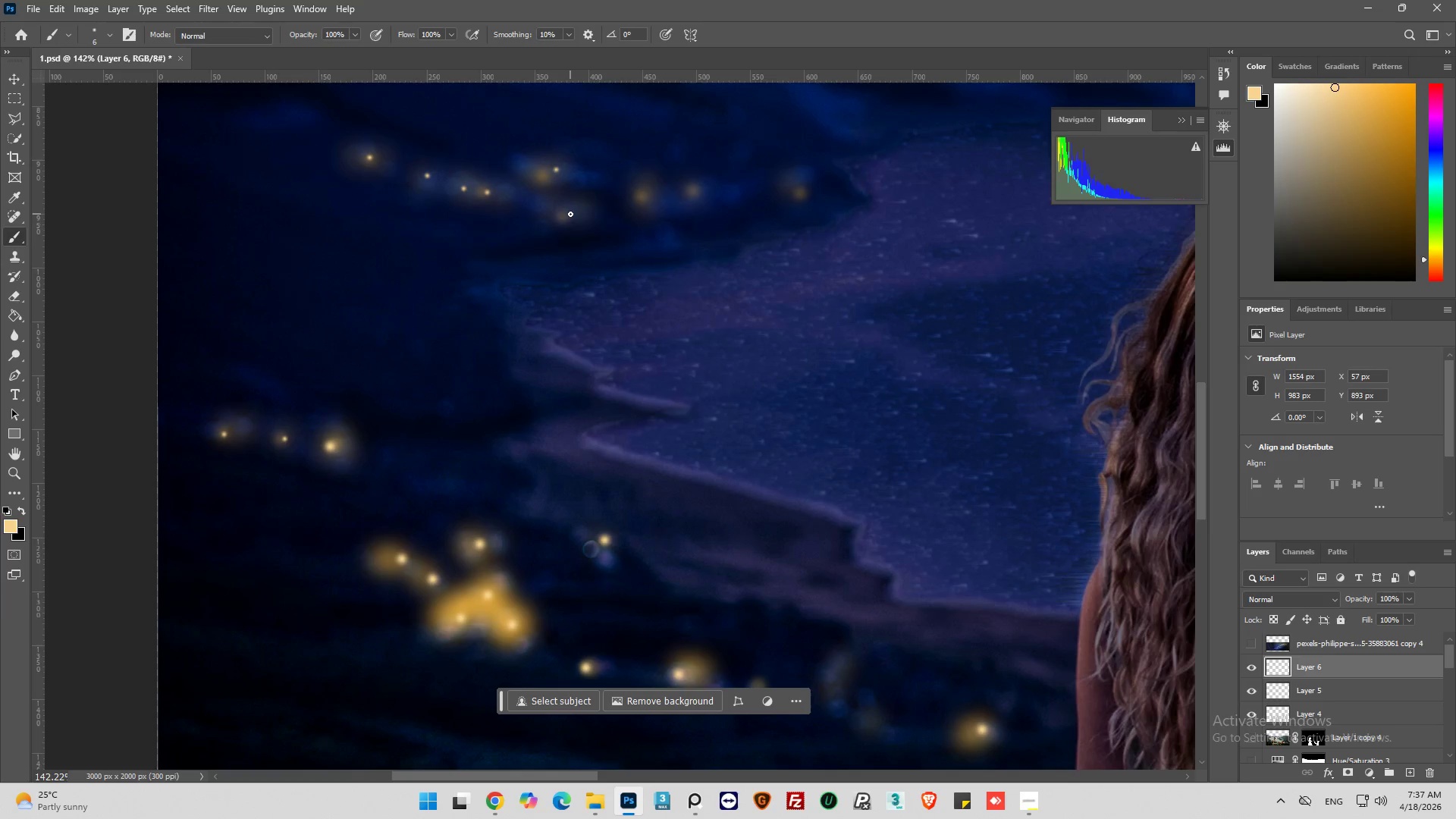 
left_click([564, 220])
 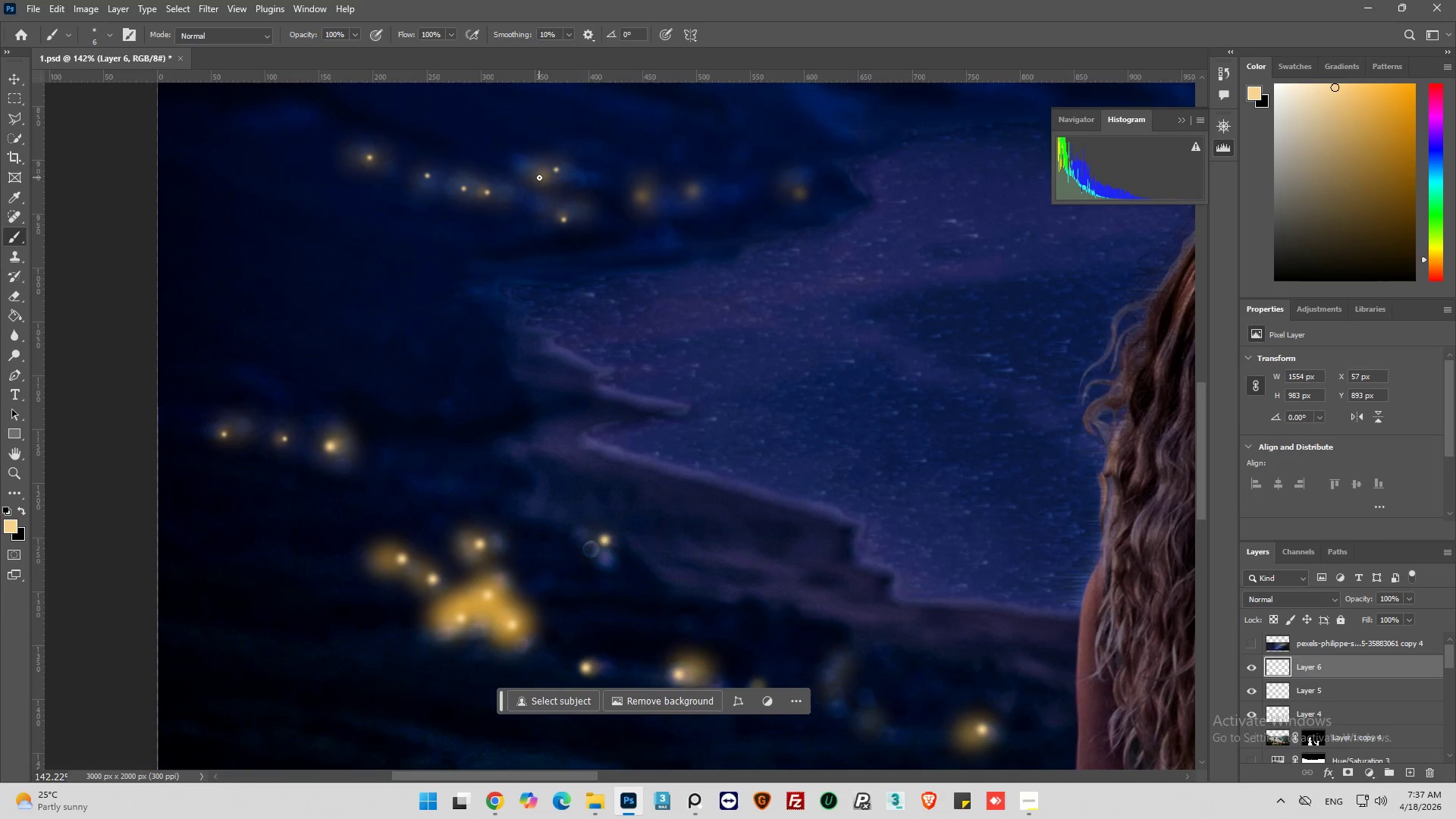 
left_click([539, 177])
 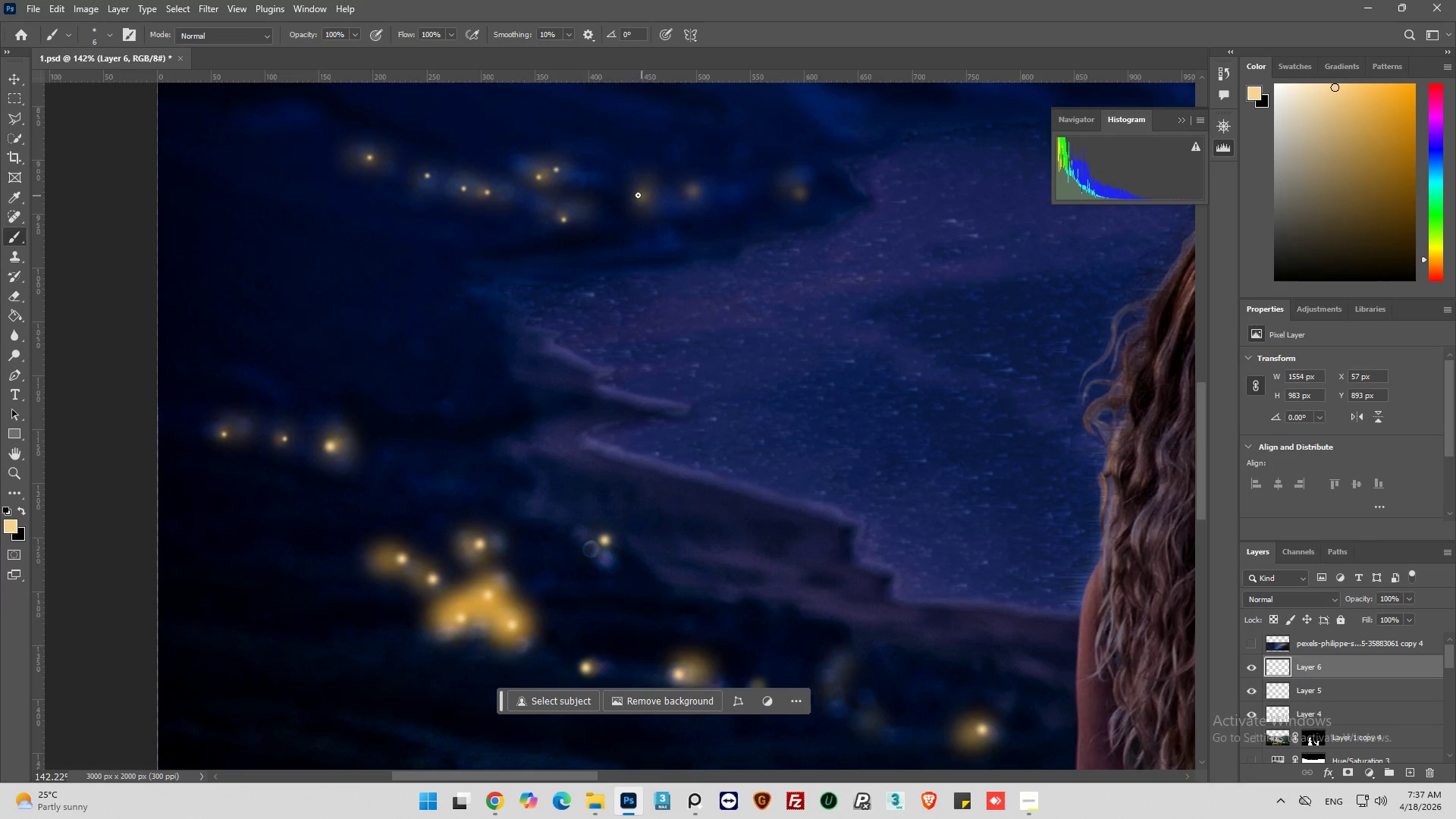 
left_click([638, 195])
 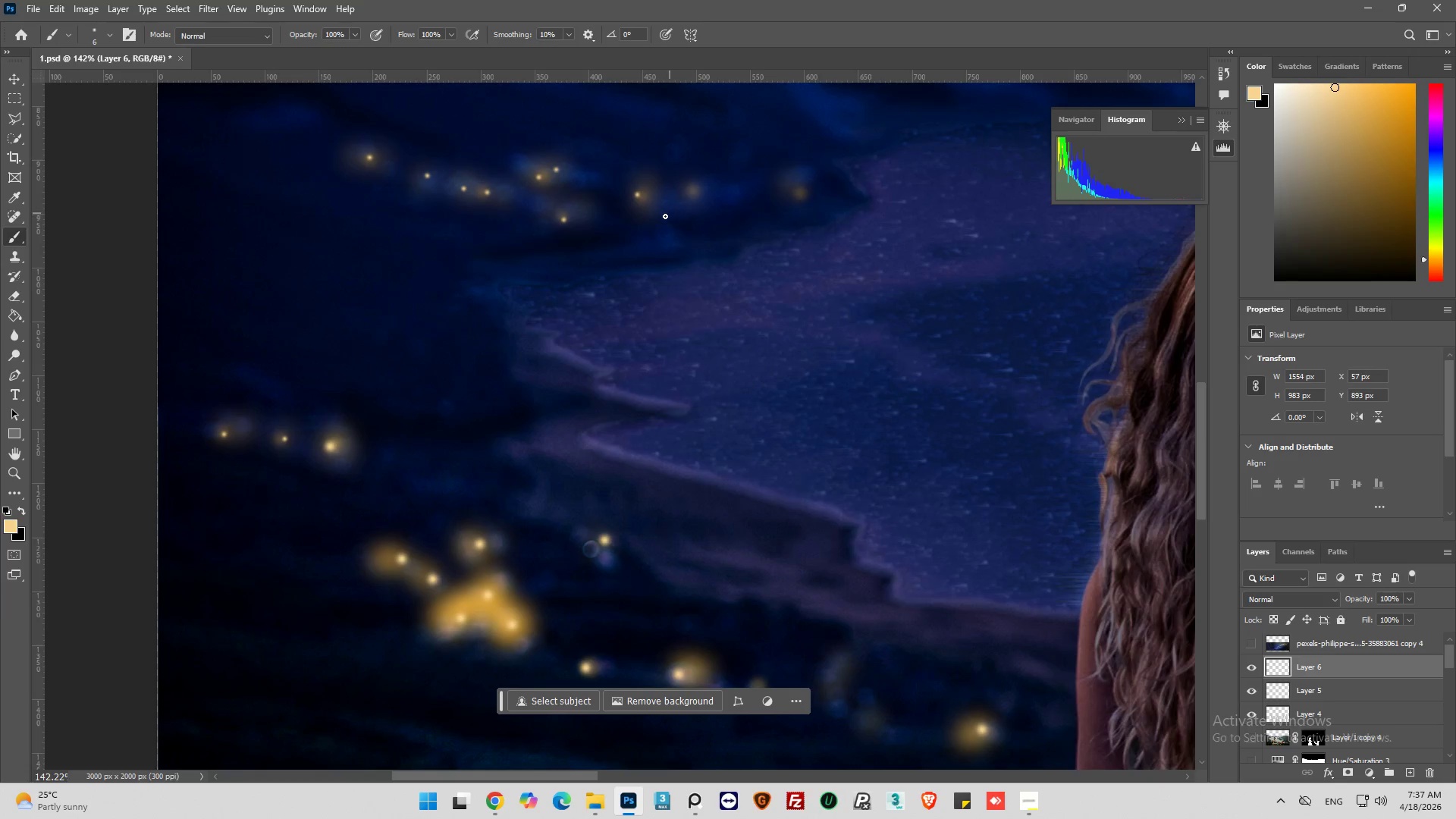 
key(Control+Z)
 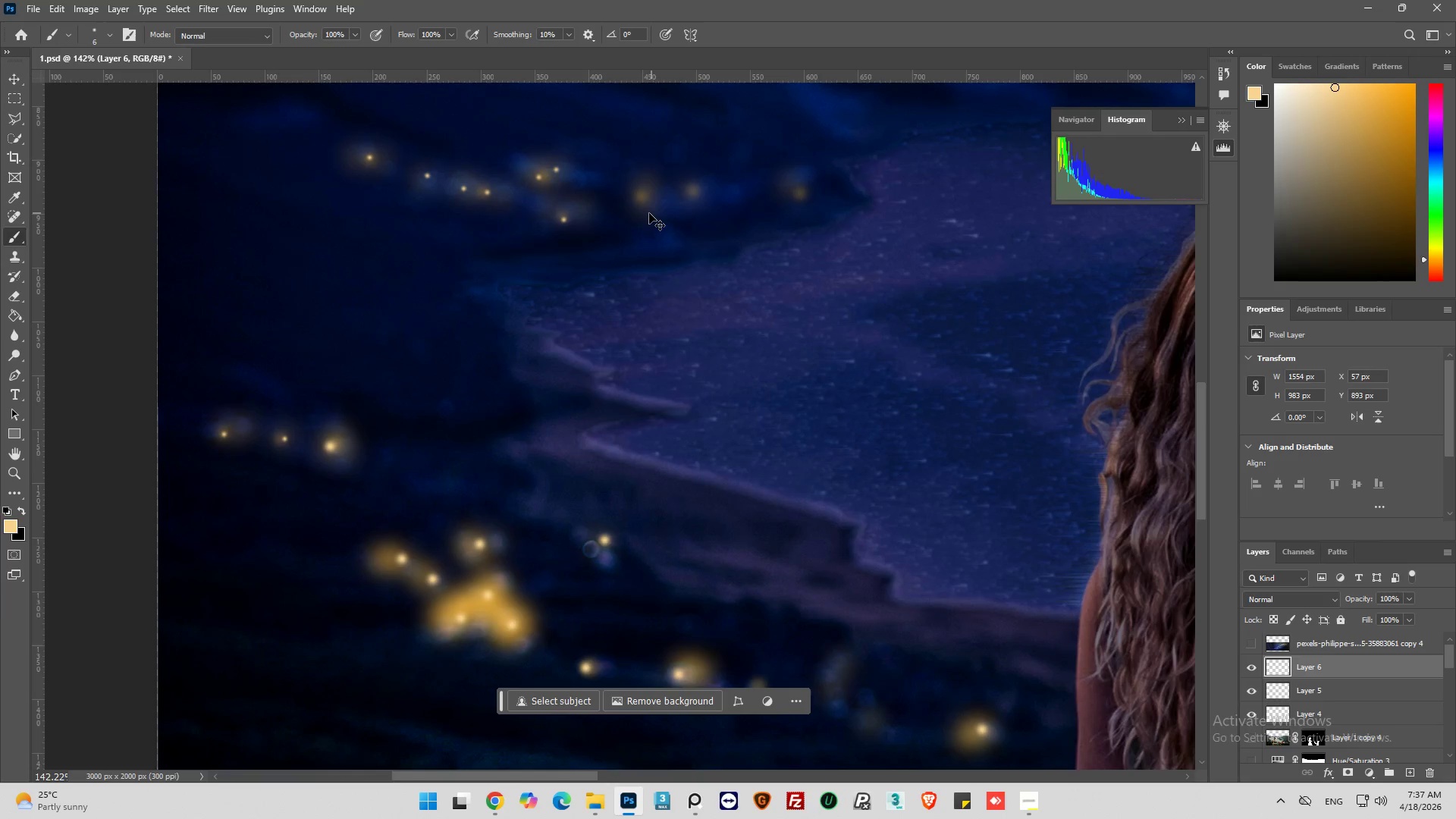 
key(Control+Z)
 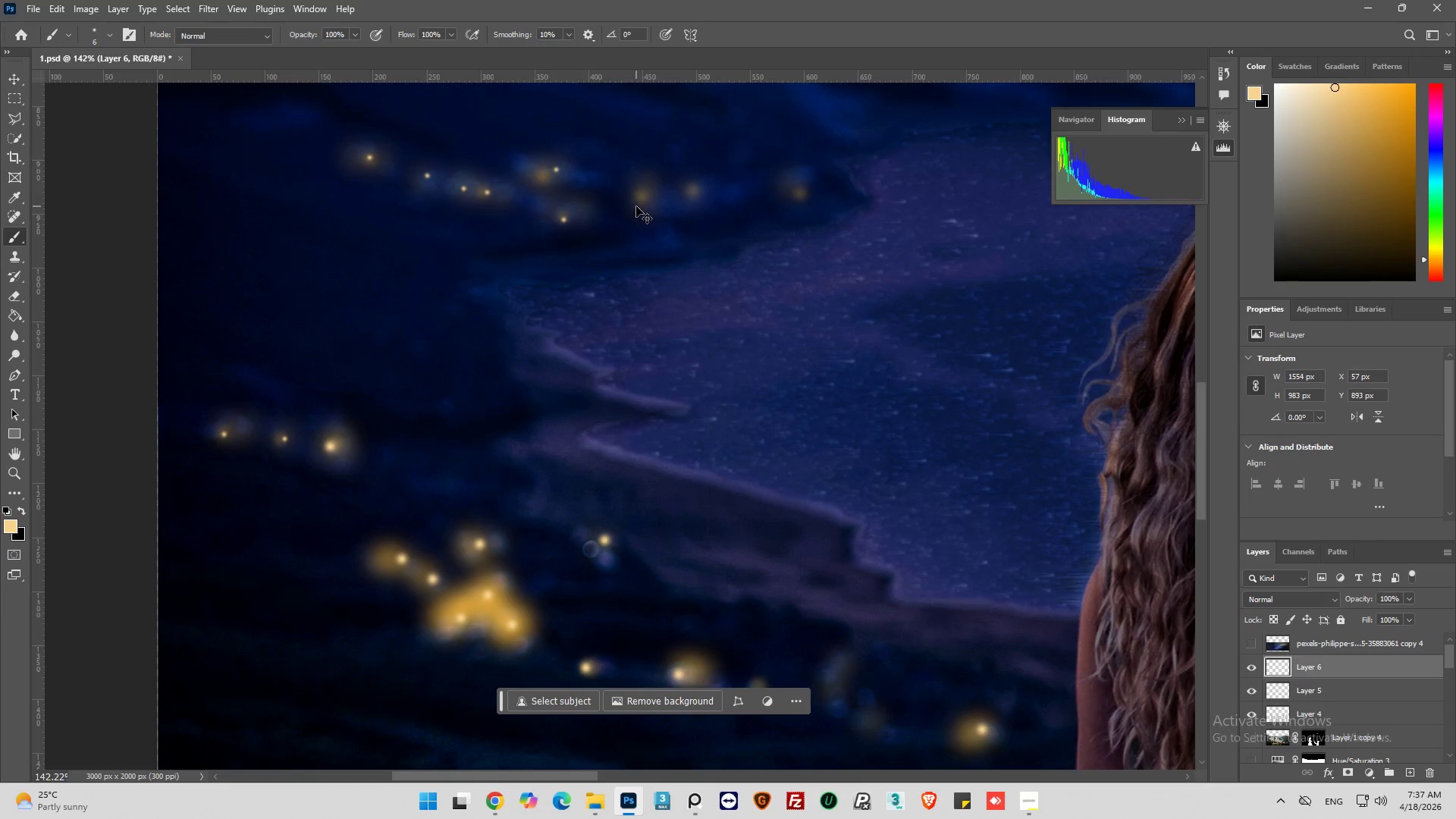 
key(Control+Z)
 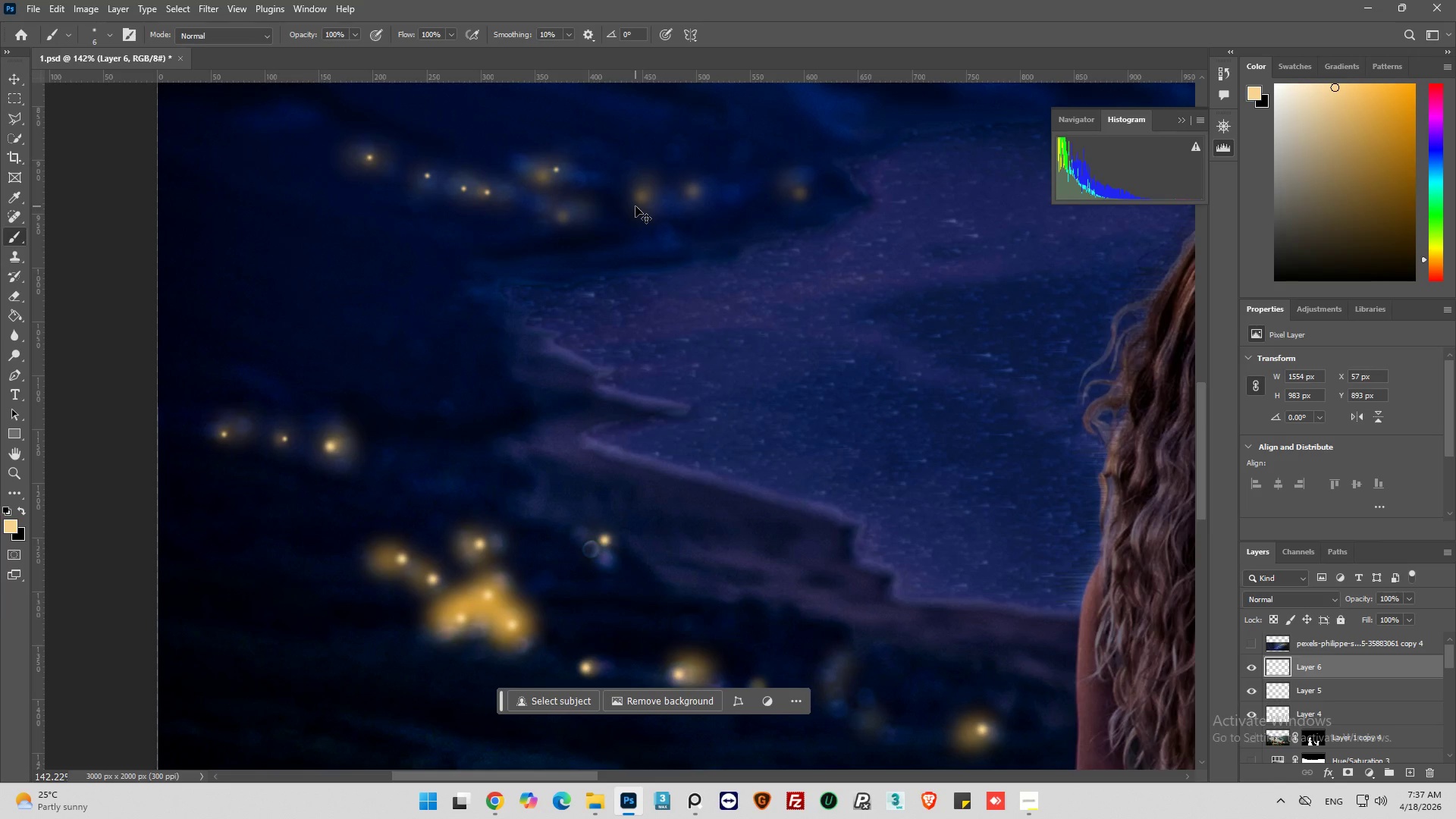 
key(Control+Z)
 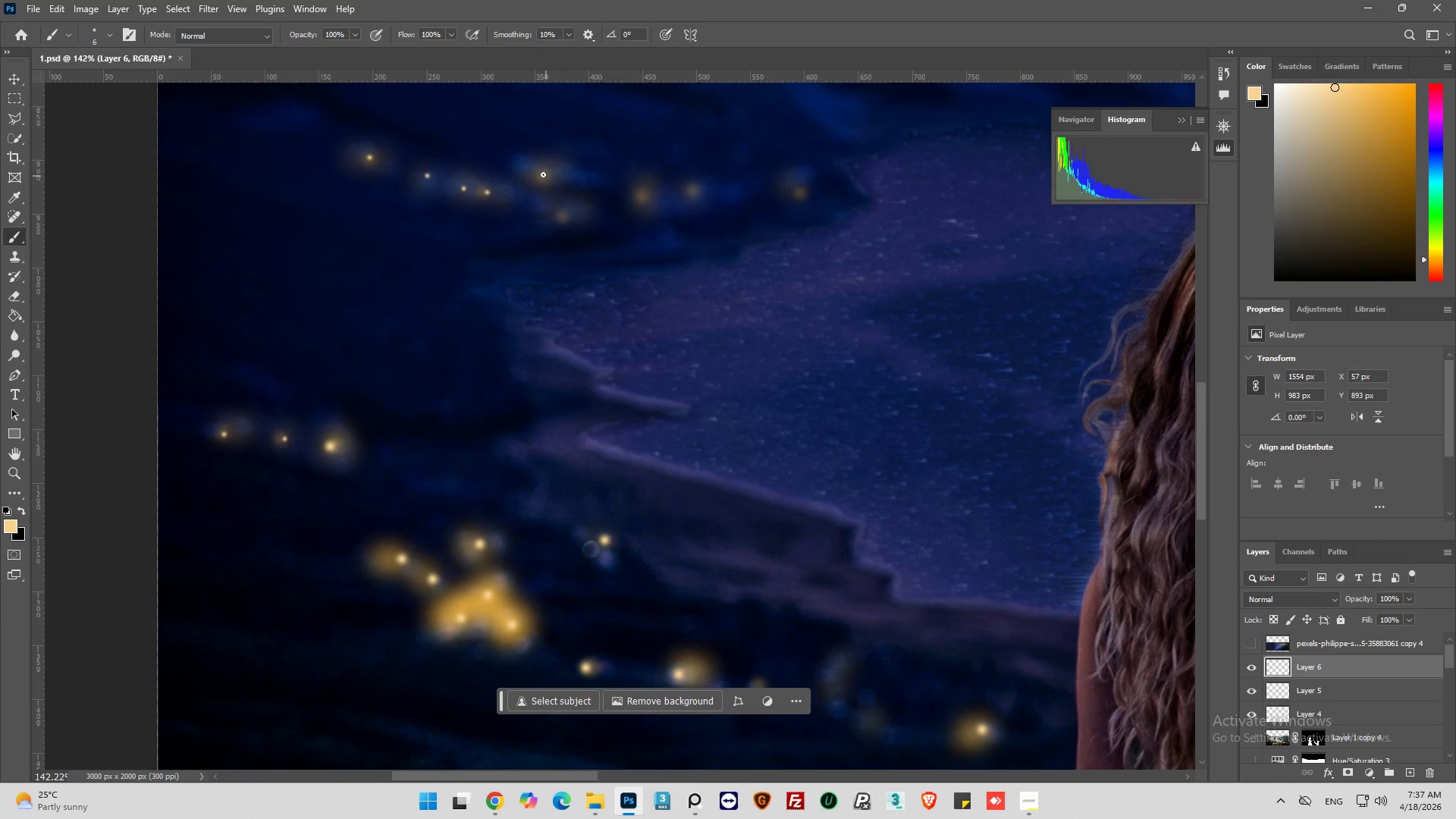 
left_click([542, 174])
 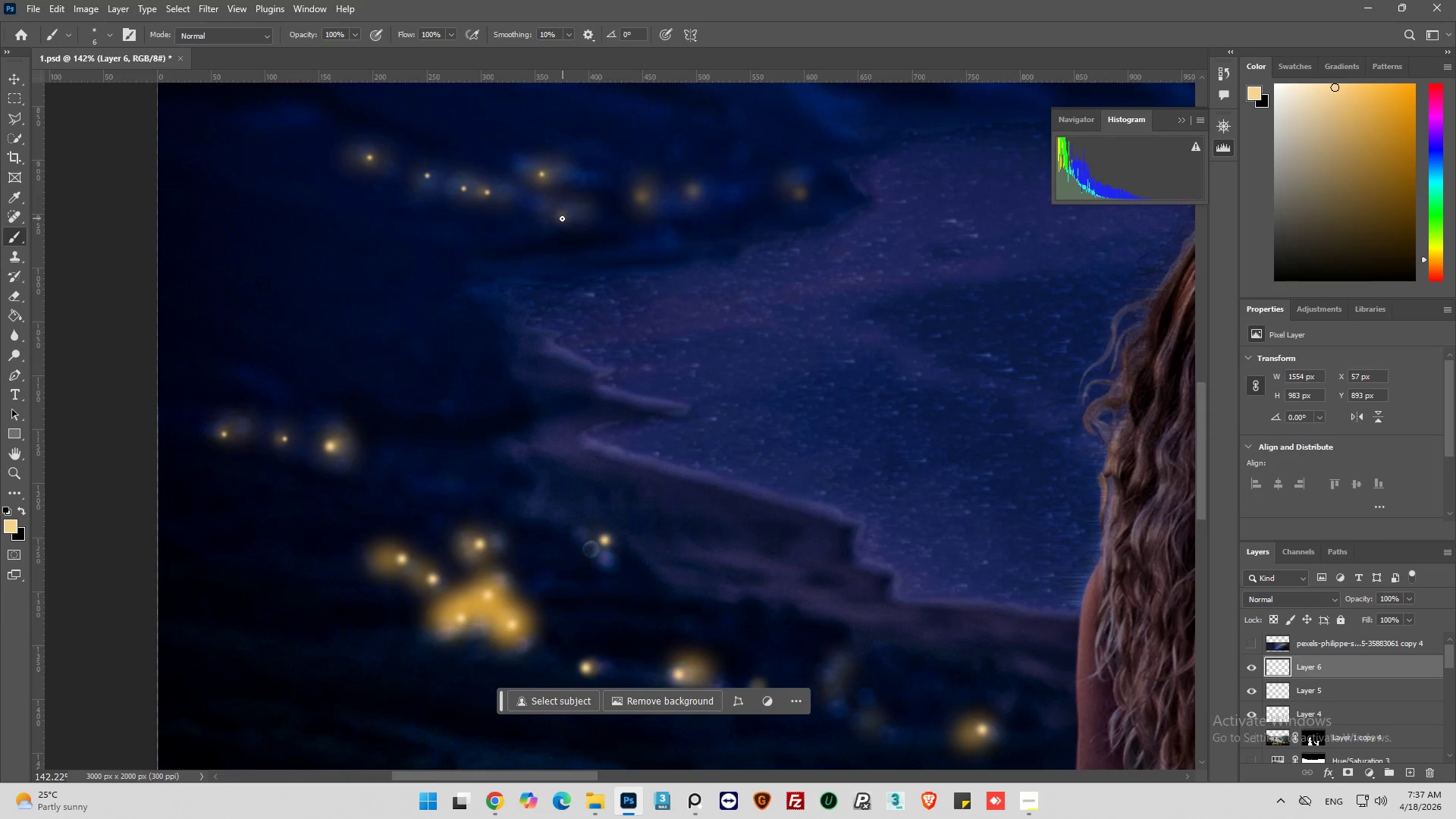 
left_click([562, 218])
 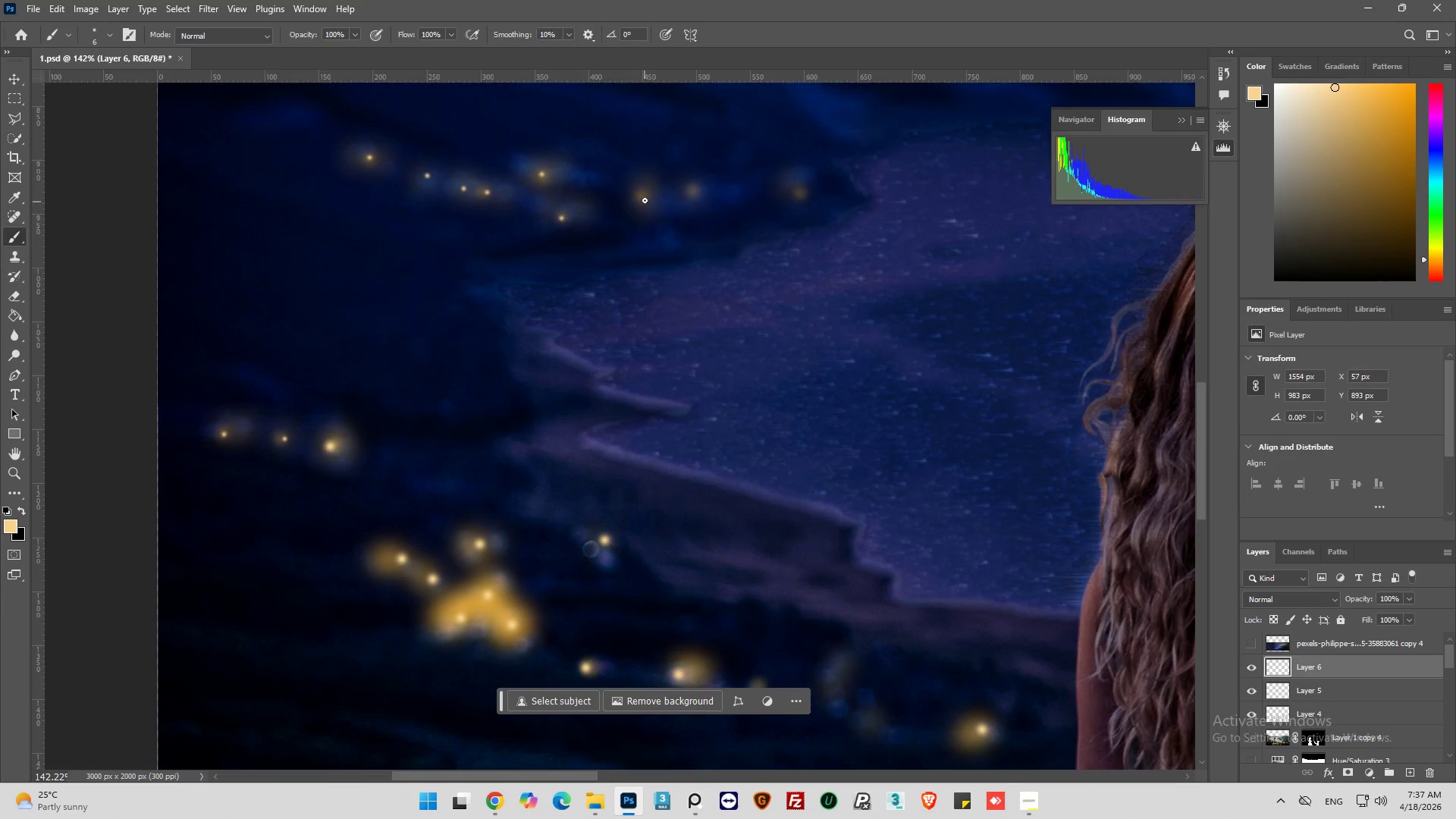 
left_click([642, 197])
 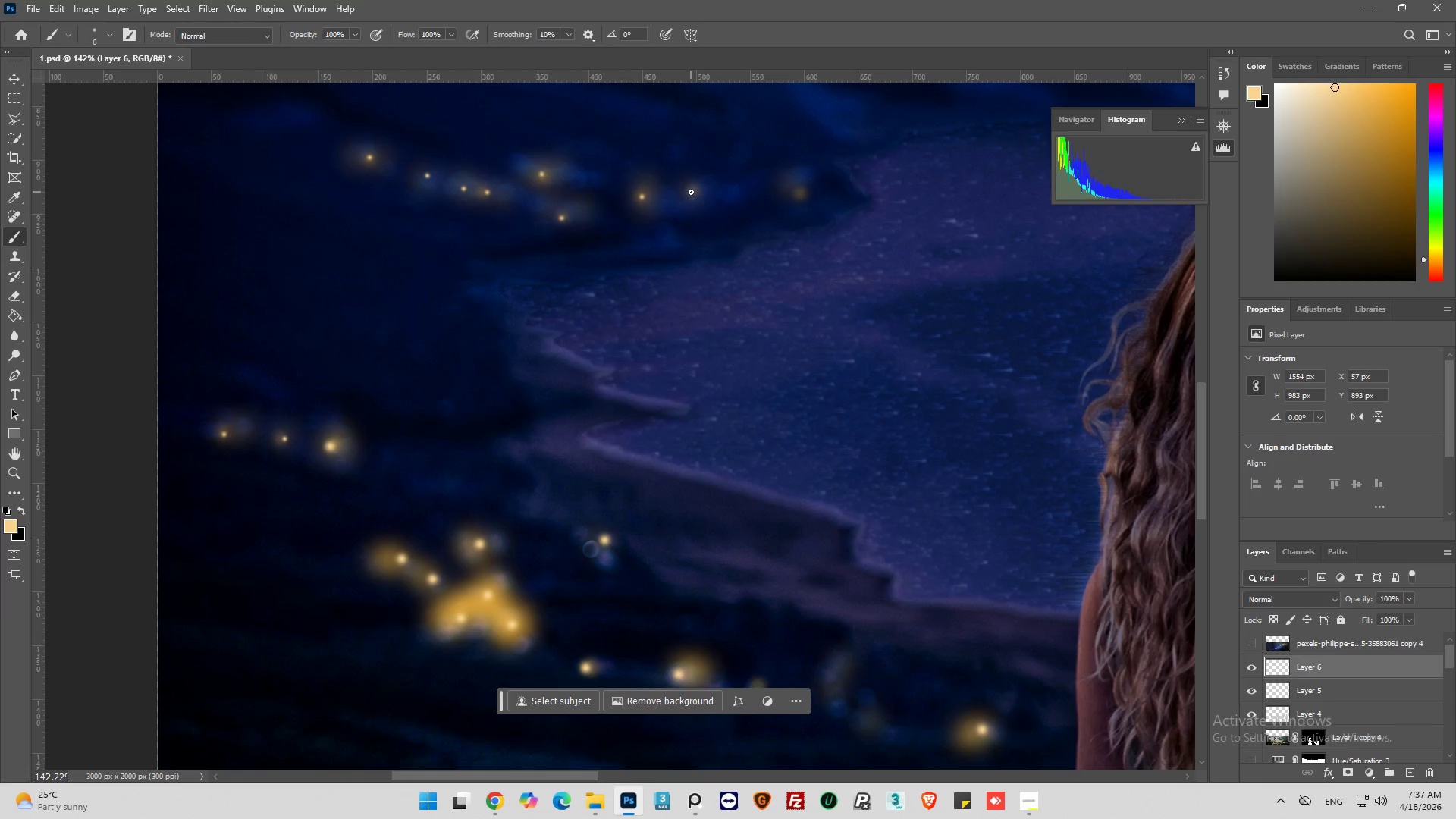 
left_click([691, 192])
 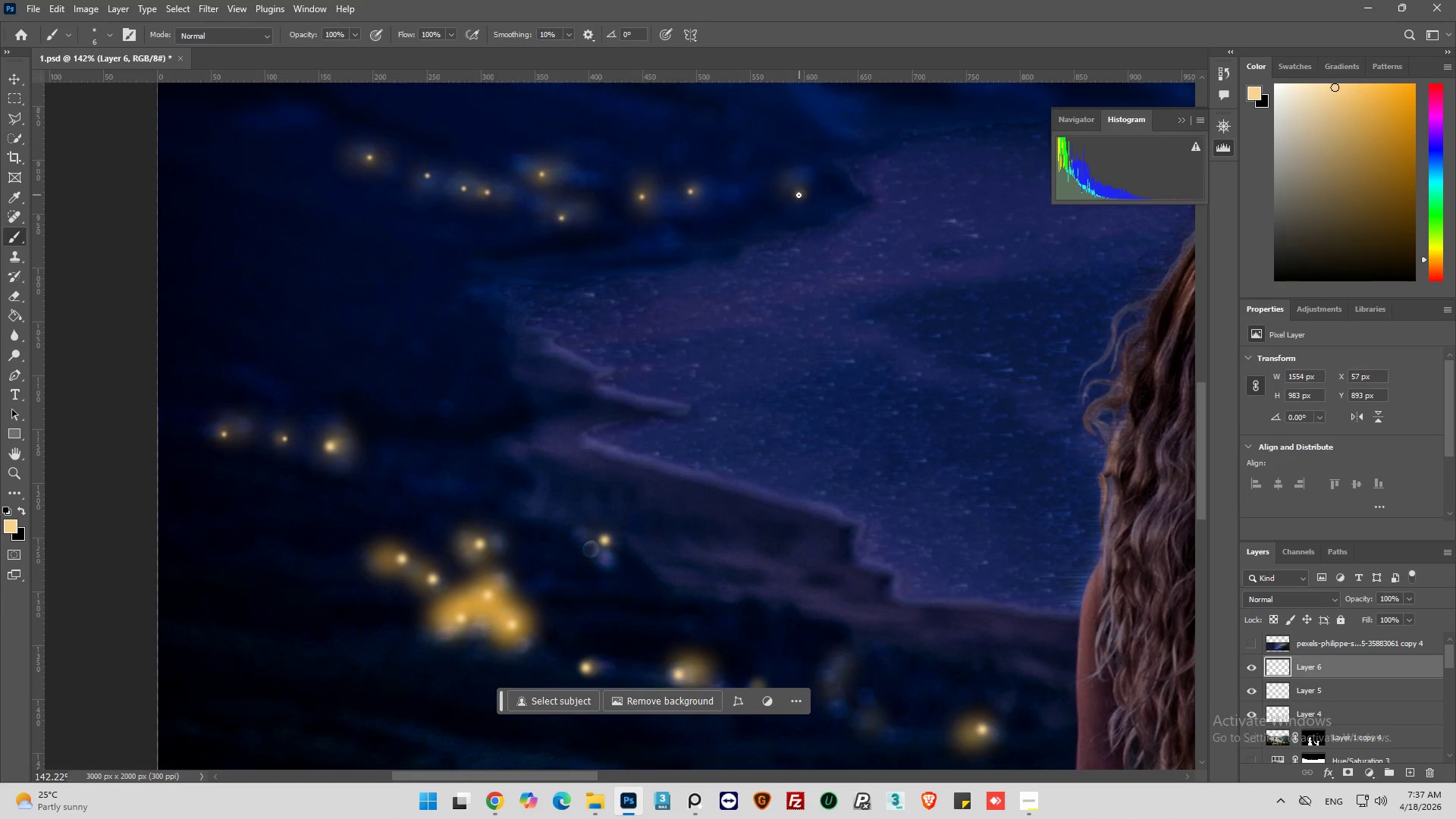 
hold_key(key=AltLeft, duration=0.5)
scroll: coordinate [348, 360], scroll_direction: down, amount: 13.0
 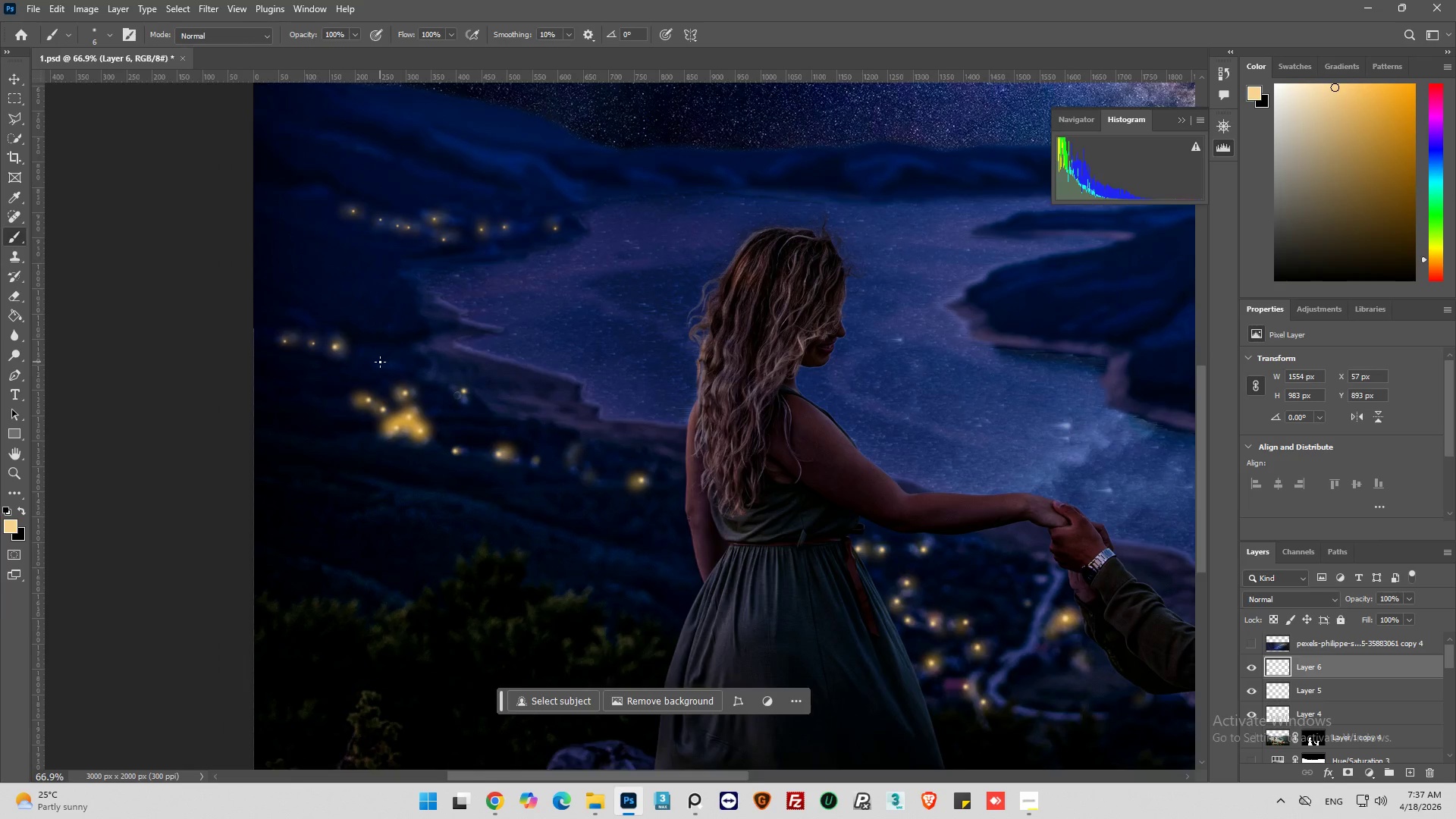 
key(Alt+AltLeft)
 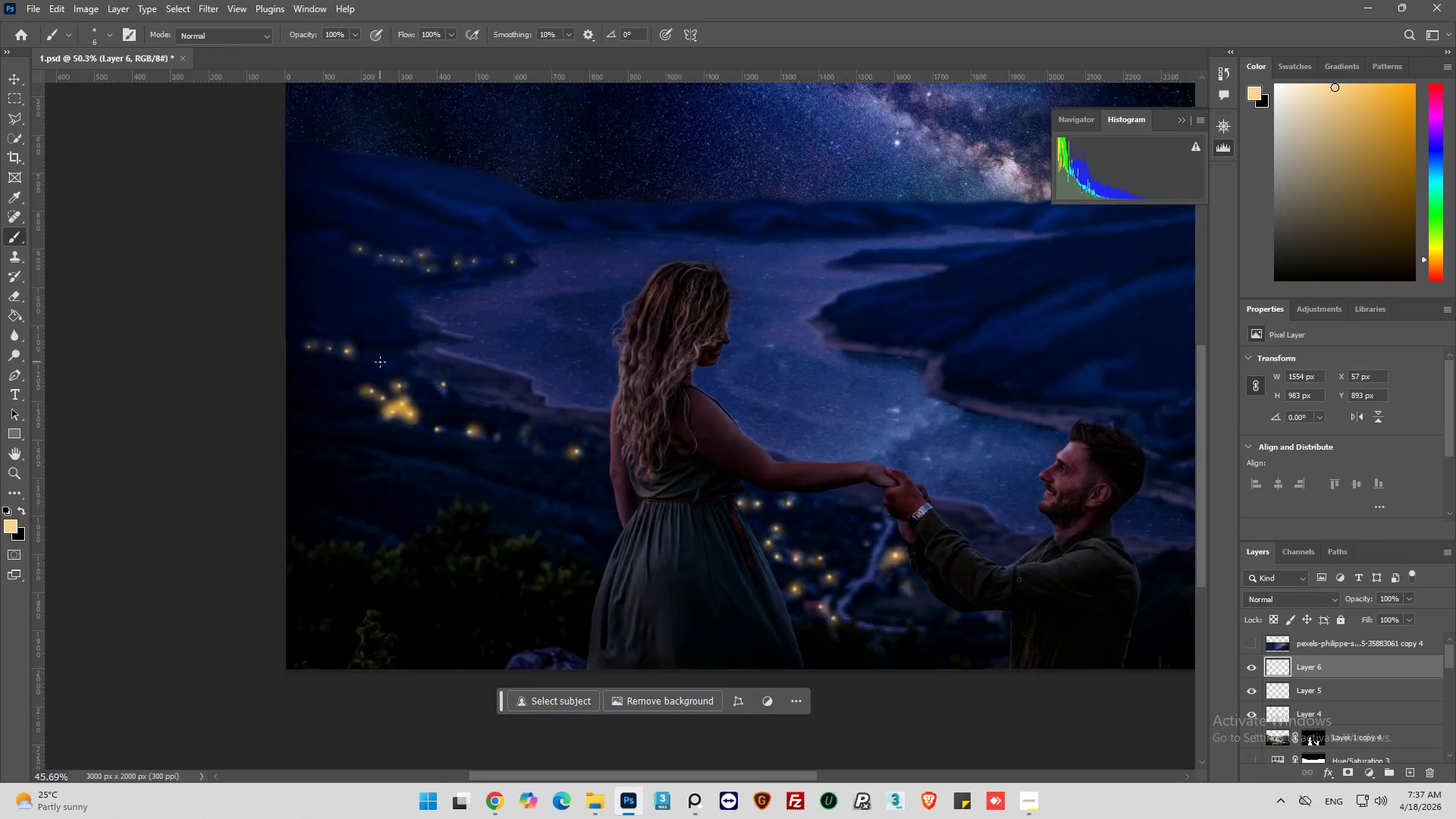 
scroll: coordinate [380, 362], scroll_direction: down, amount: 5.0
 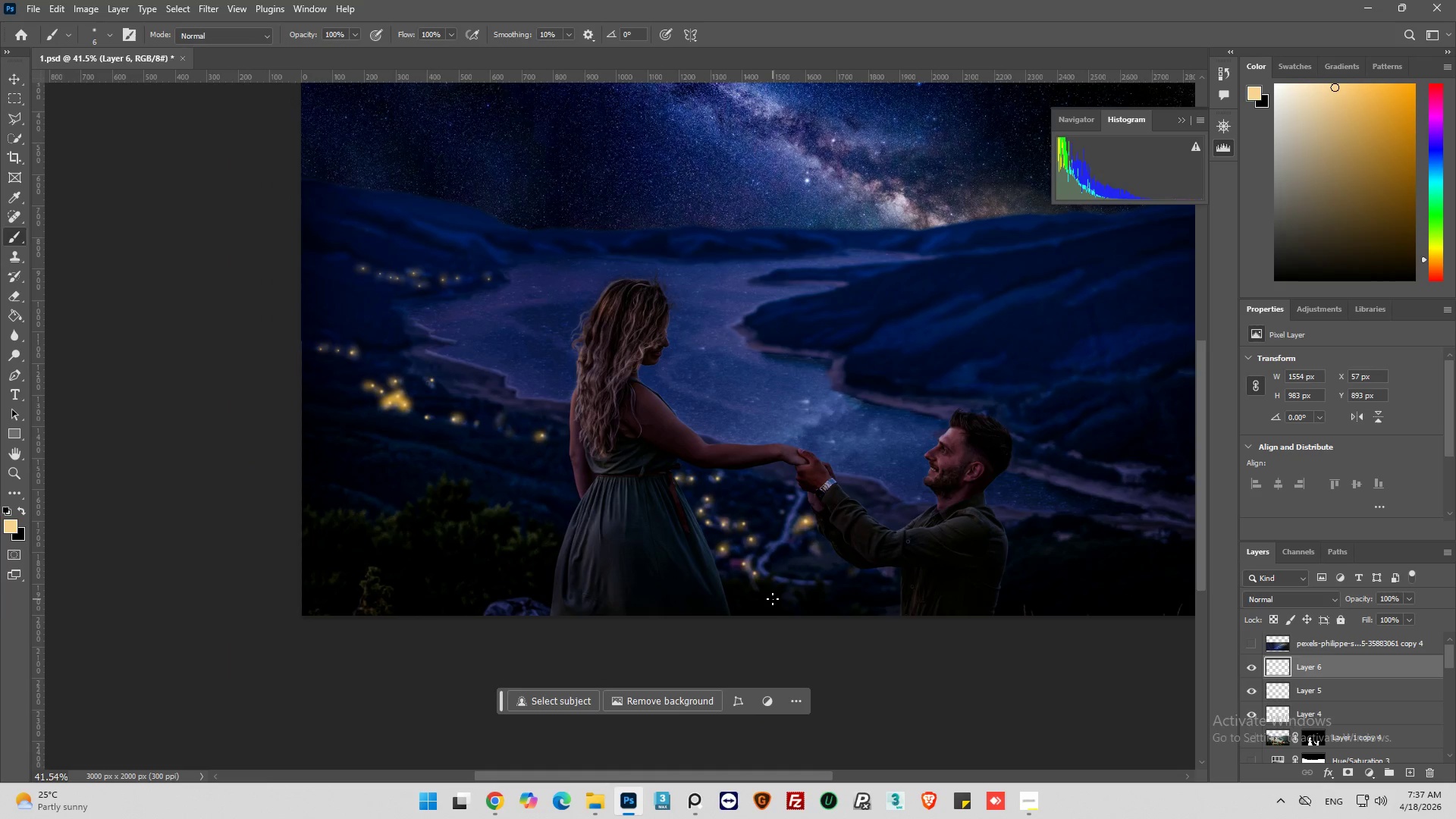 
hold_key(key=AltLeft, duration=0.39)
scroll: coordinate [793, 559], scroll_direction: up, amount: 5.0
 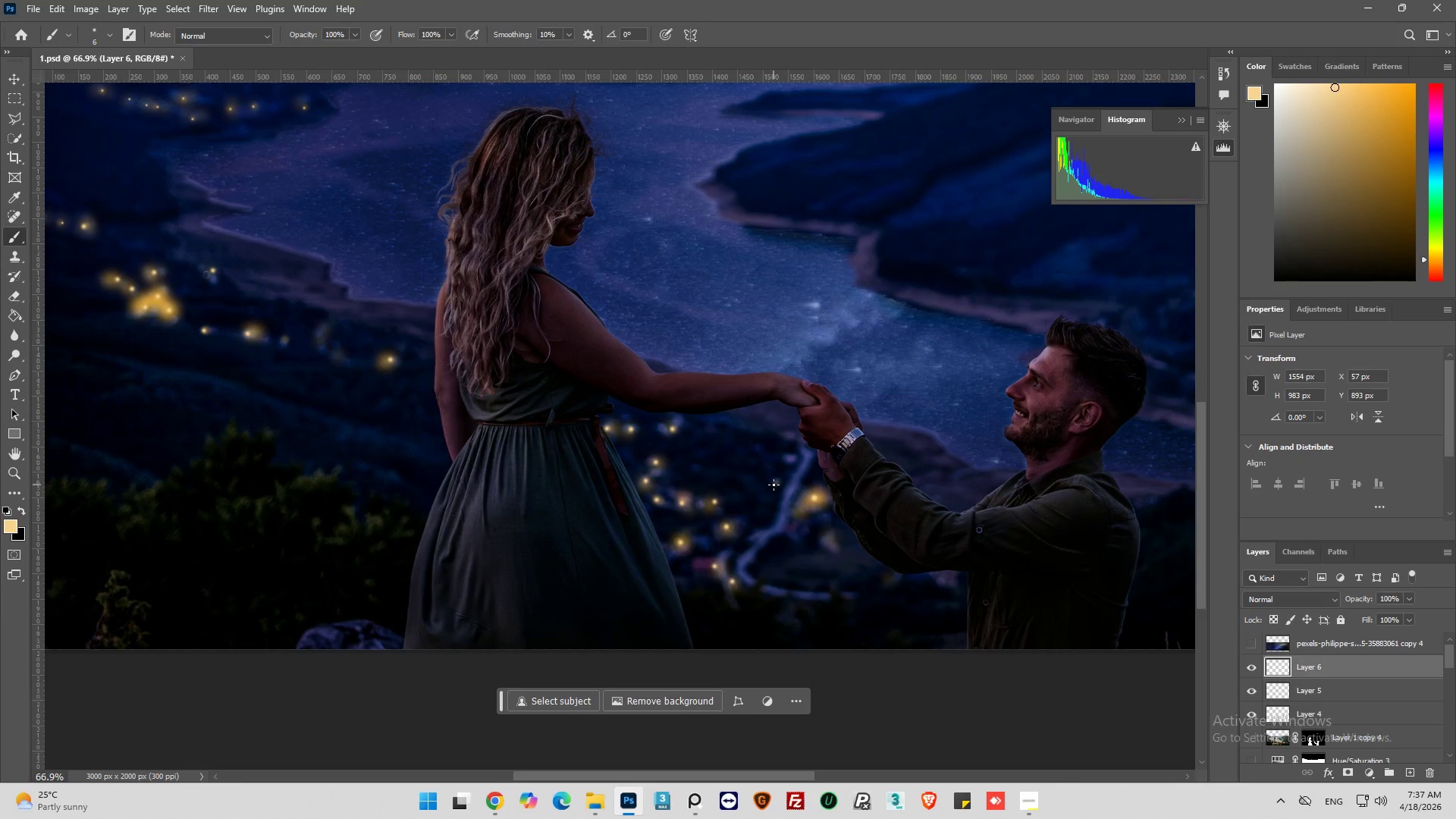 
left_click([774, 485])
 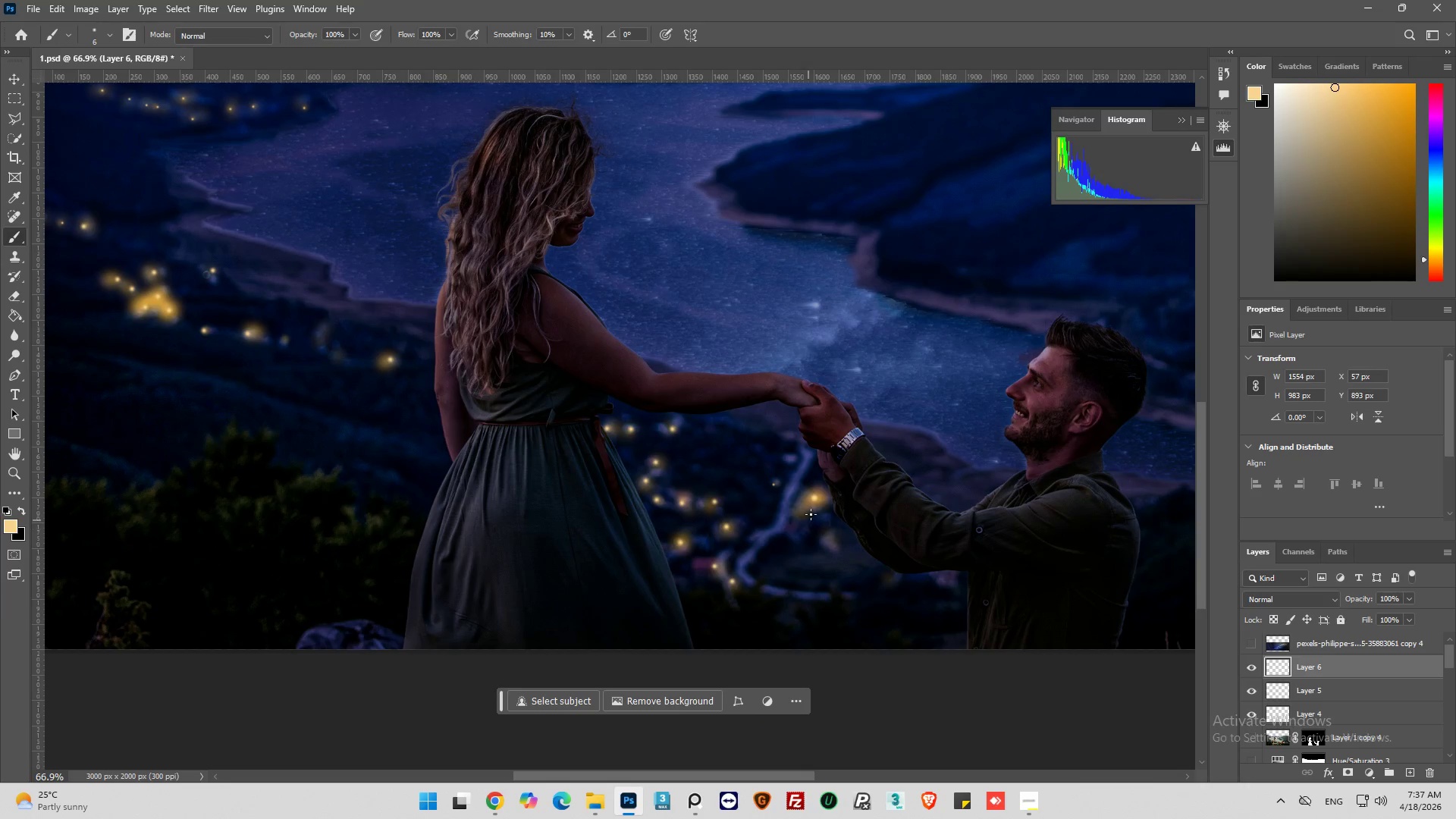 
hold_key(key=AltLeft, duration=0.39)
 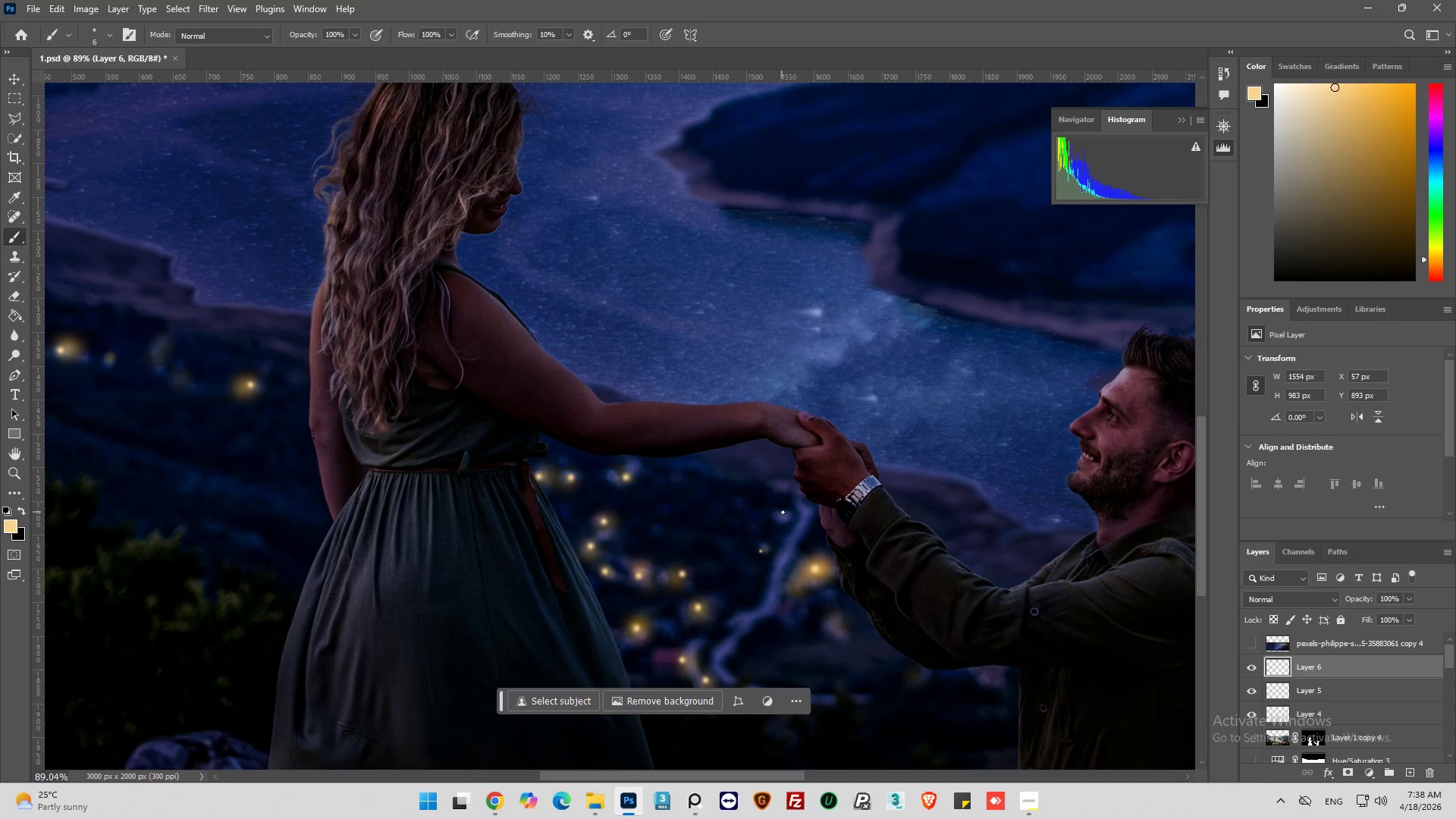 
scroll: coordinate [811, 526], scroll_direction: up, amount: 8.0
 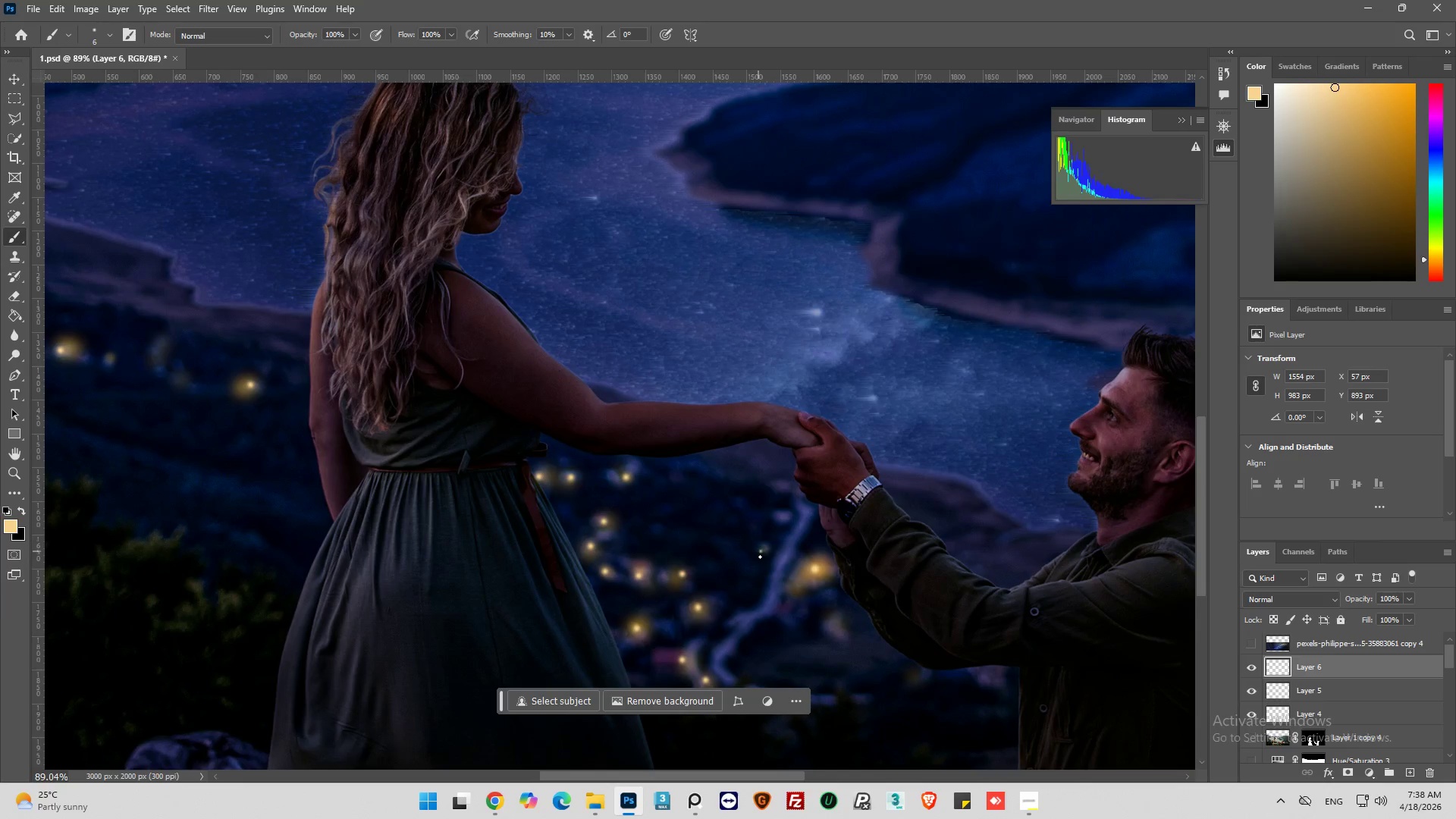 
key(Alt+AltLeft)
 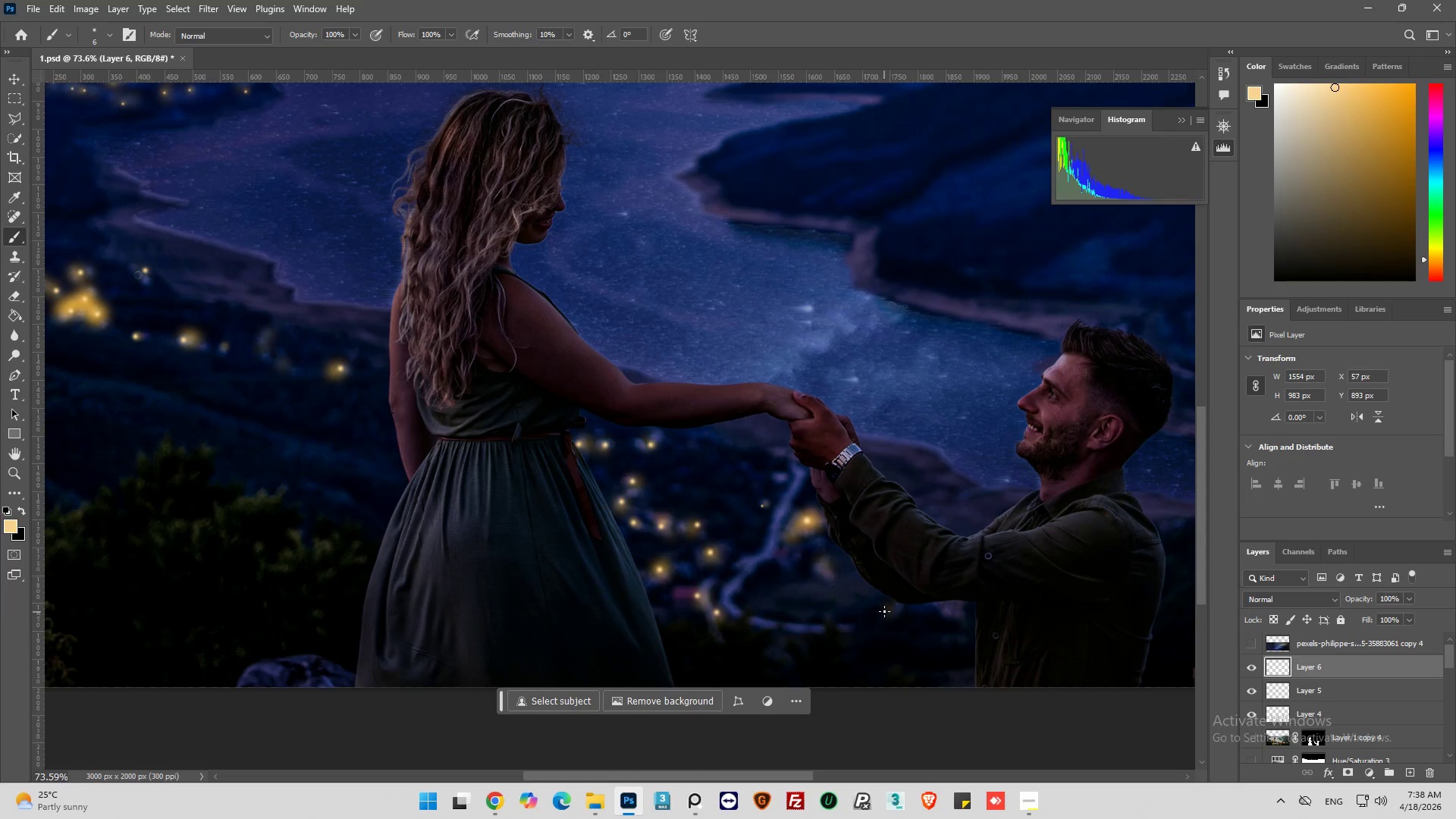 
scroll: coordinate [768, 554], scroll_direction: down, amount: 6.0
 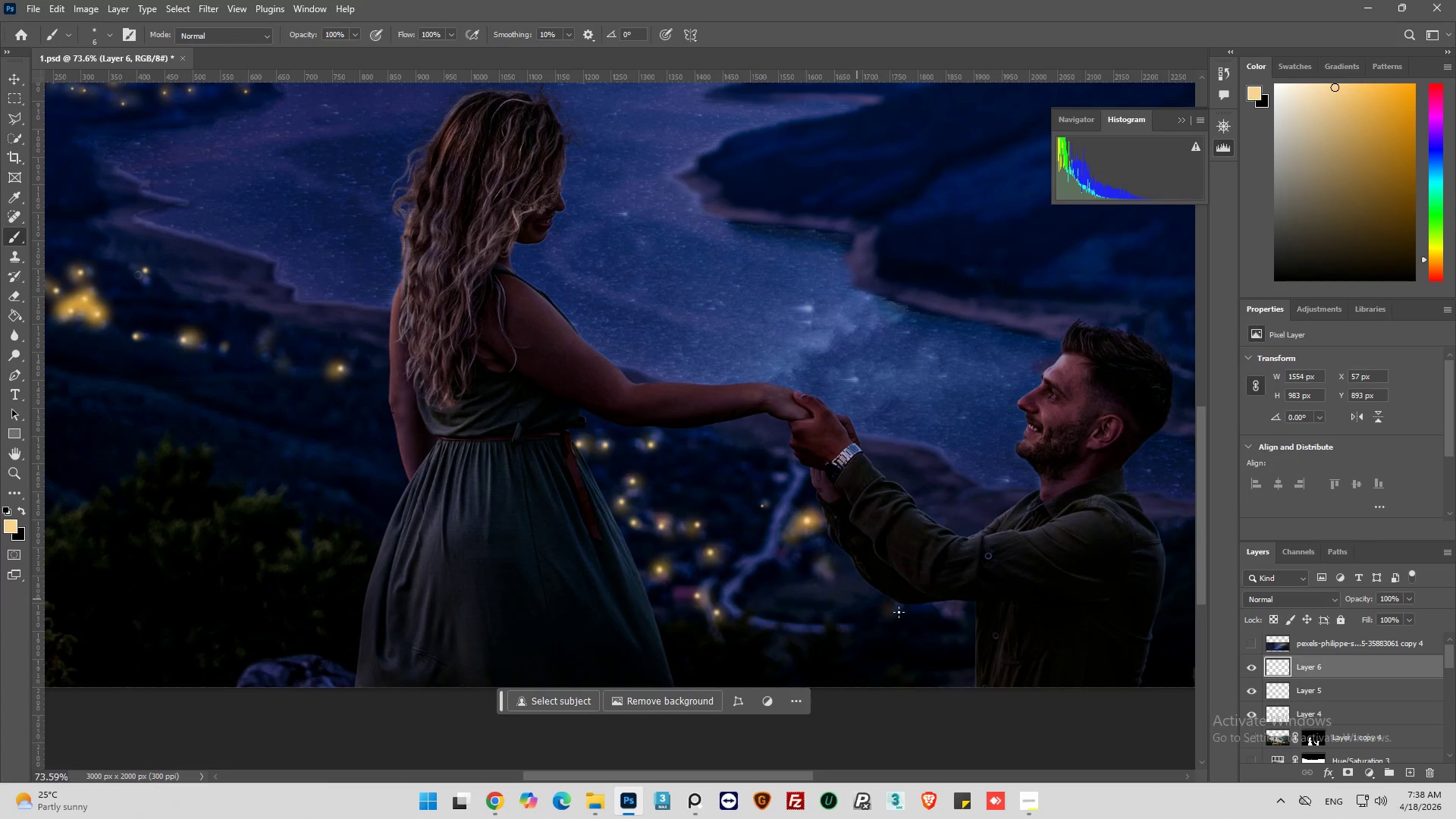 
left_click([885, 610])
 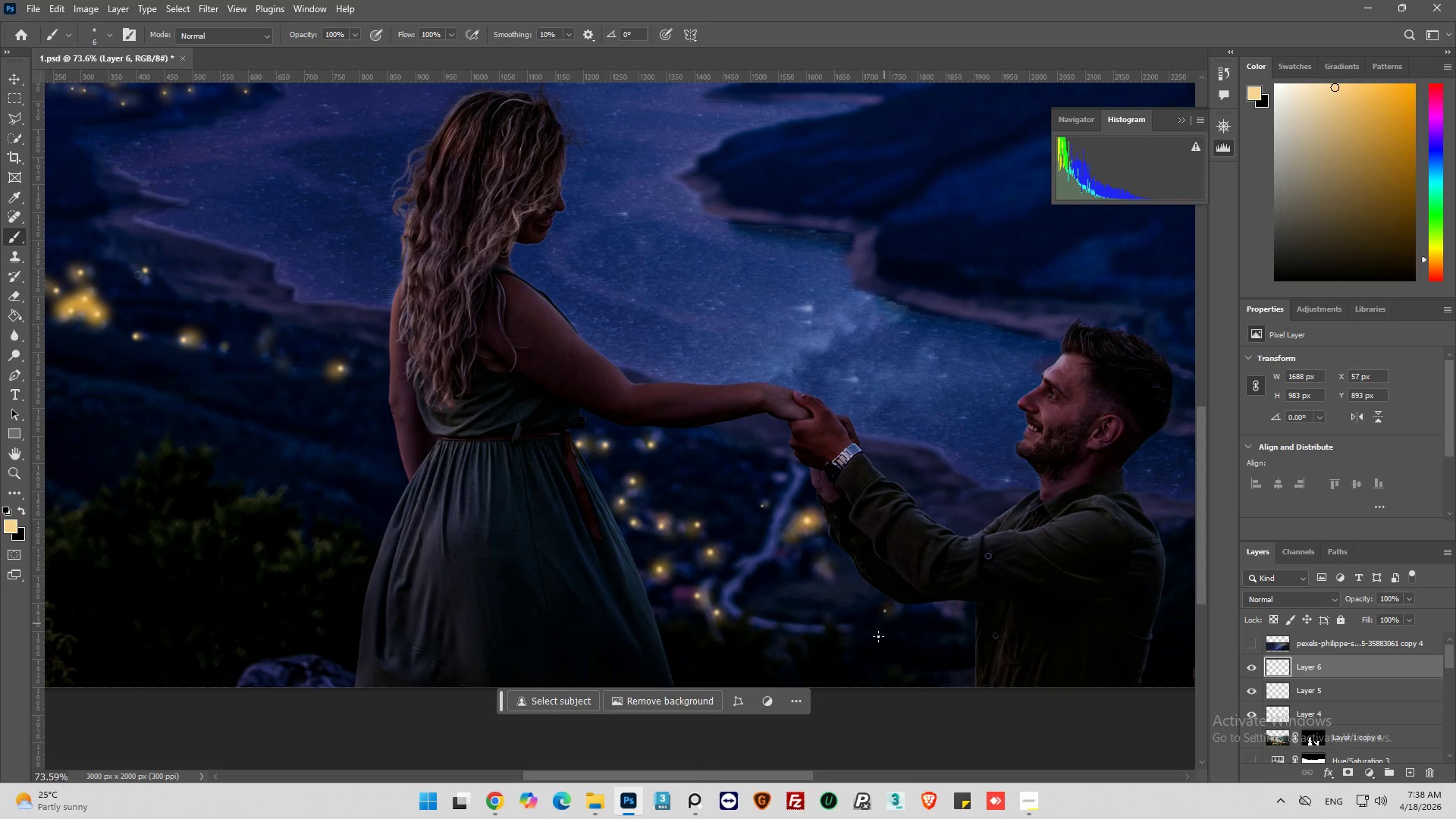 
key(Alt+AltLeft)
 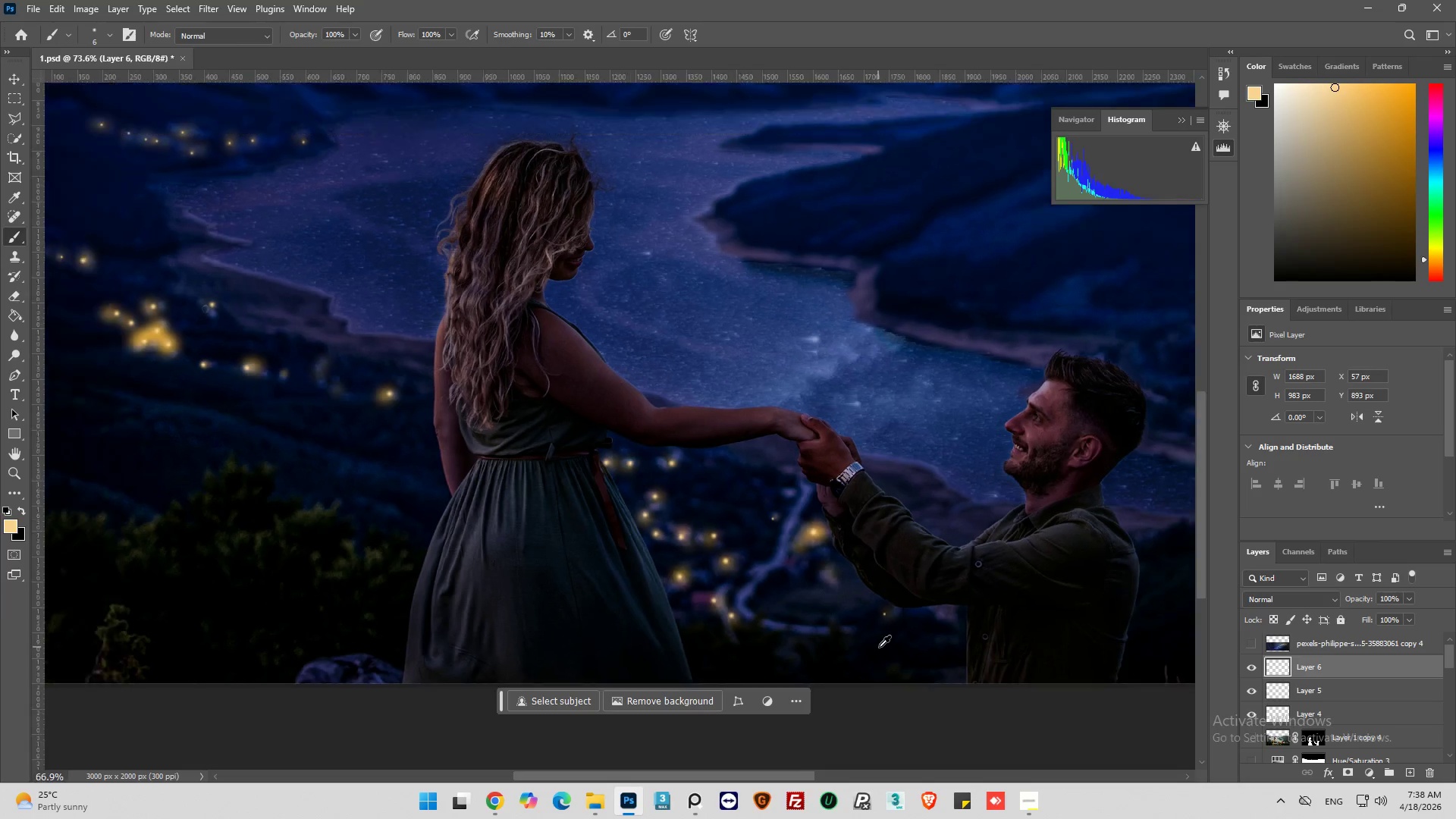 
scroll: coordinate [882, 647], scroll_direction: down, amount: 4.0
 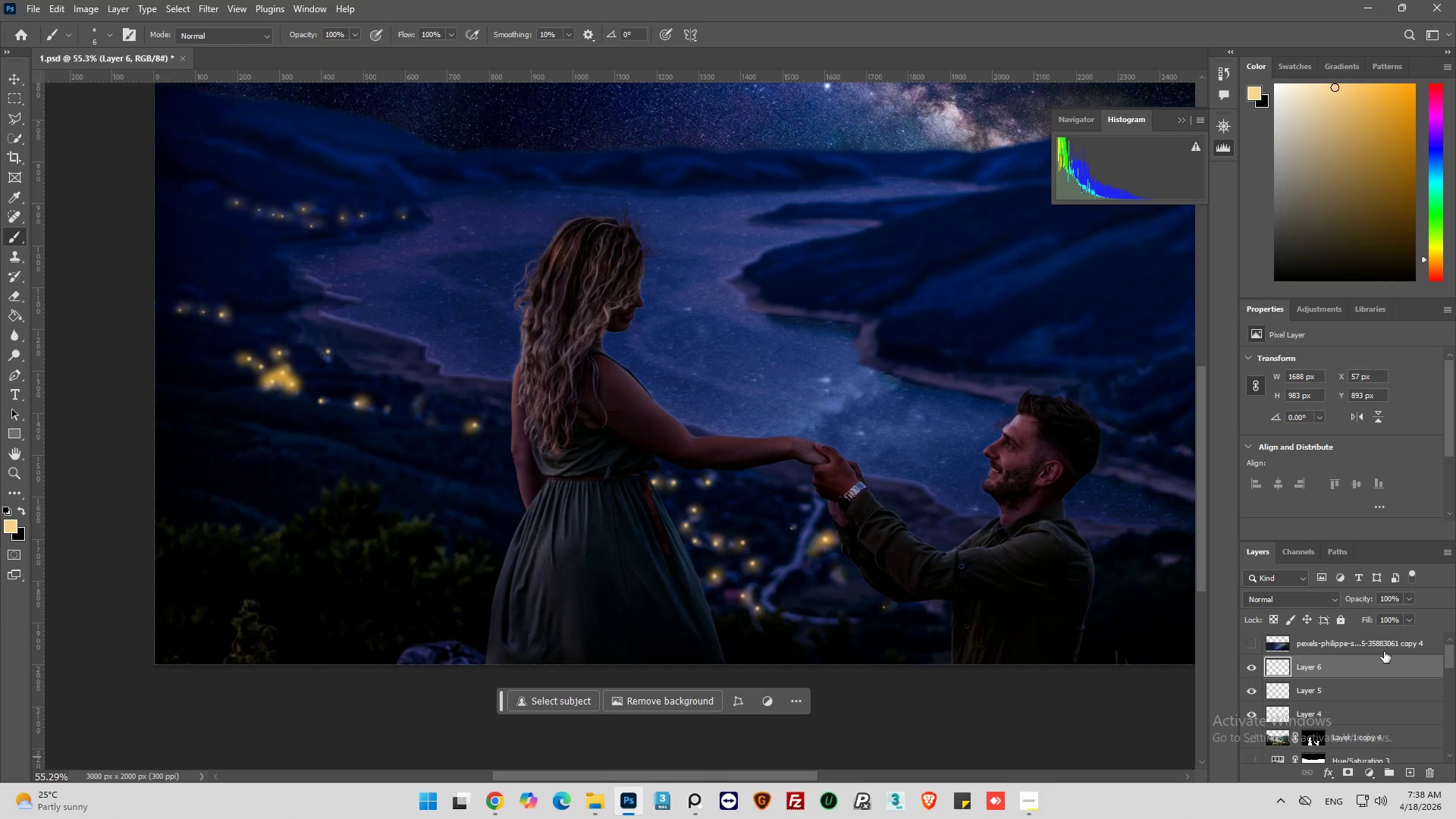 
left_click([1405, 600])
 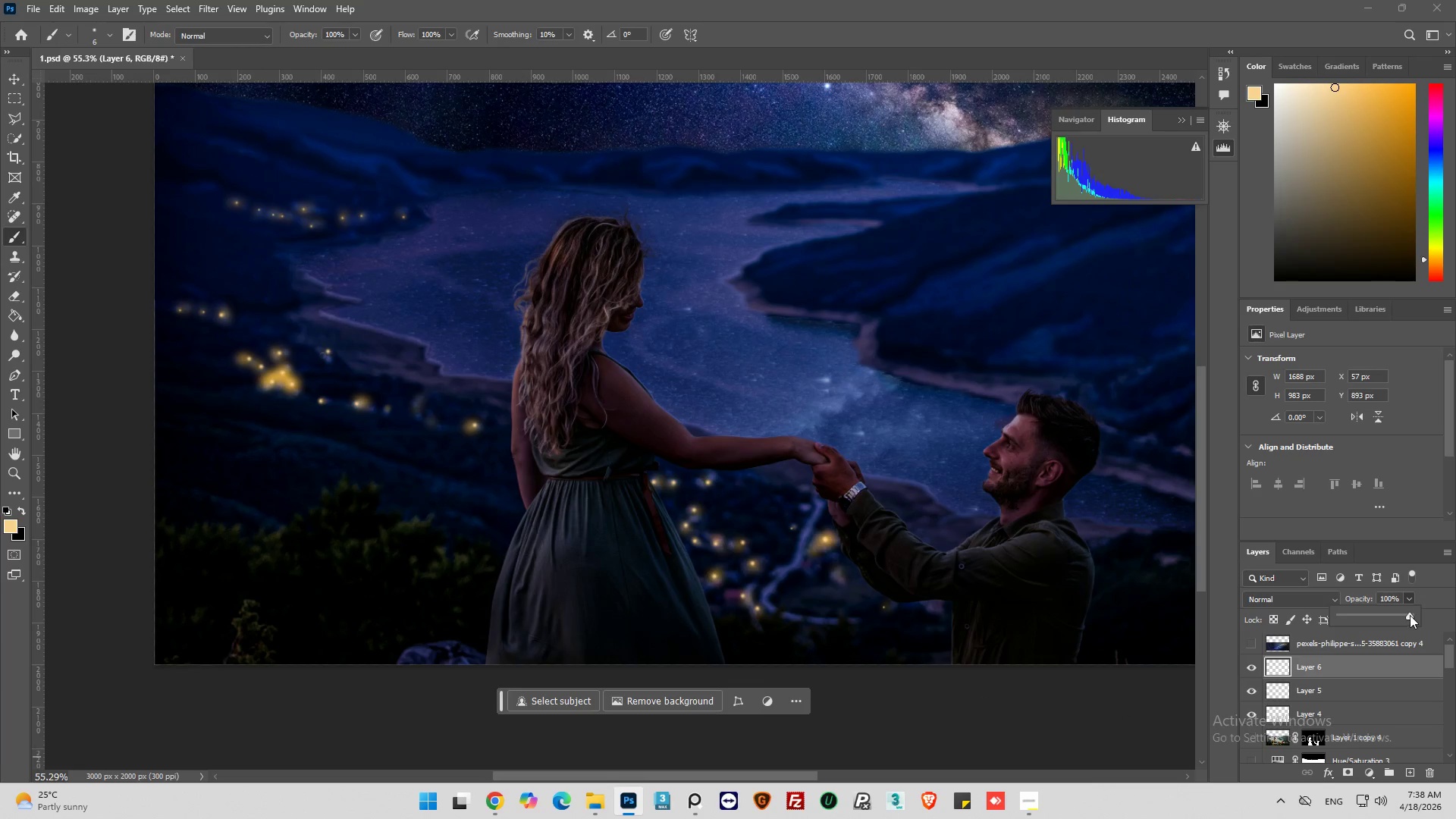 
left_click_drag(start_coordinate=[1410, 615], to_coordinate=[1393, 617])
 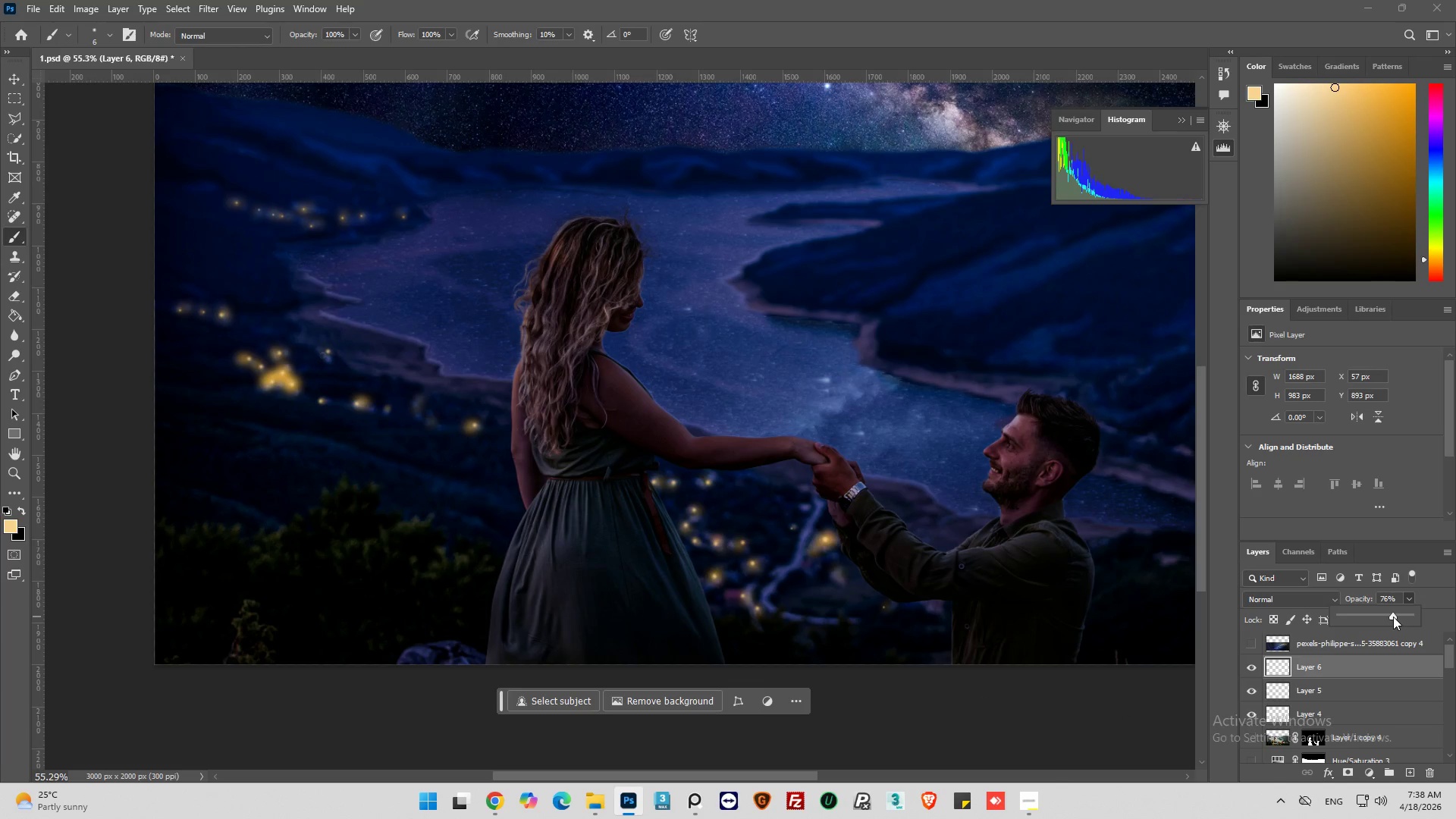 
left_click_drag(start_coordinate=[1393, 617], to_coordinate=[1372, 623])
 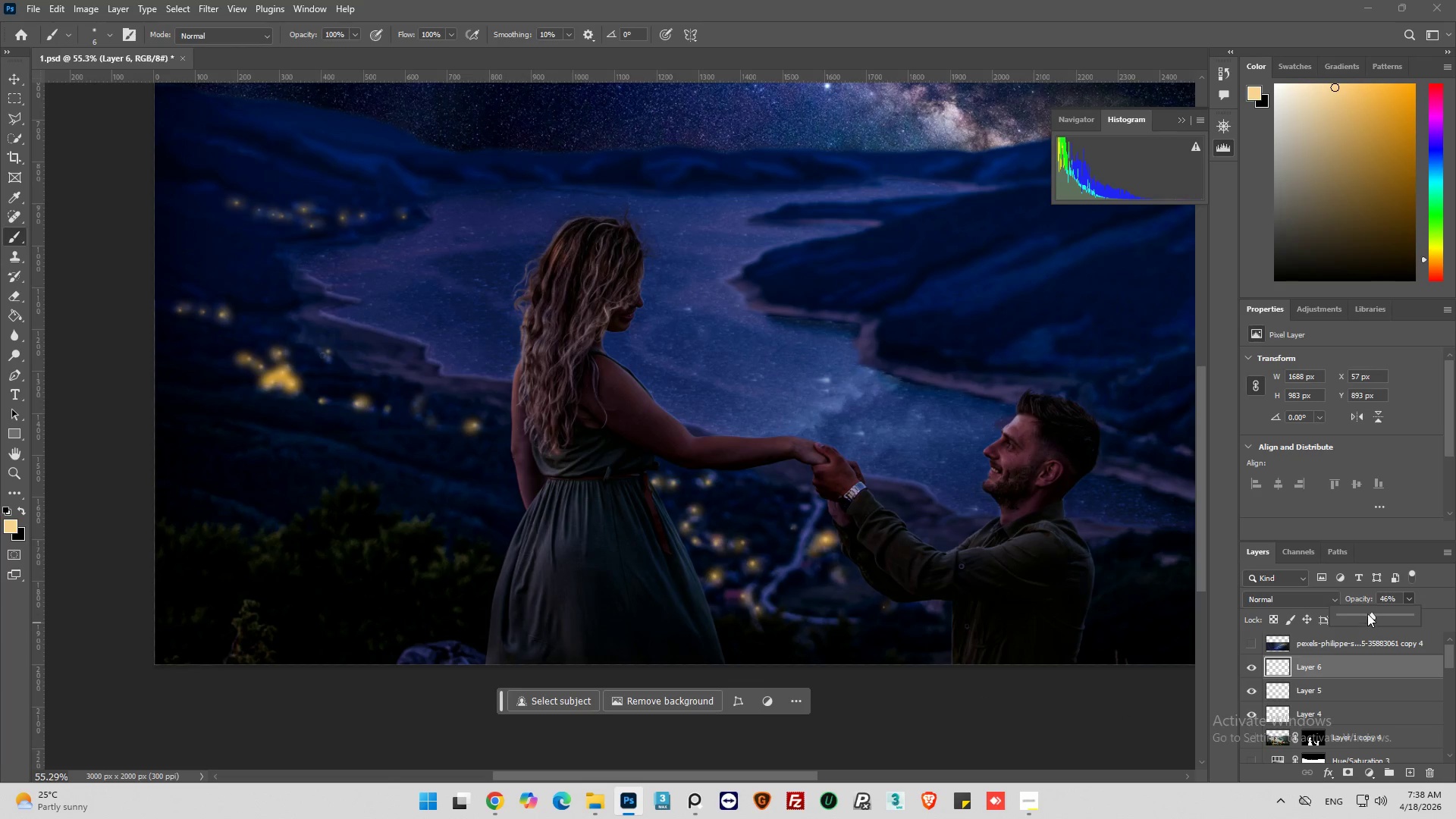 
left_click_drag(start_coordinate=[1363, 613], to_coordinate=[1349, 617])
 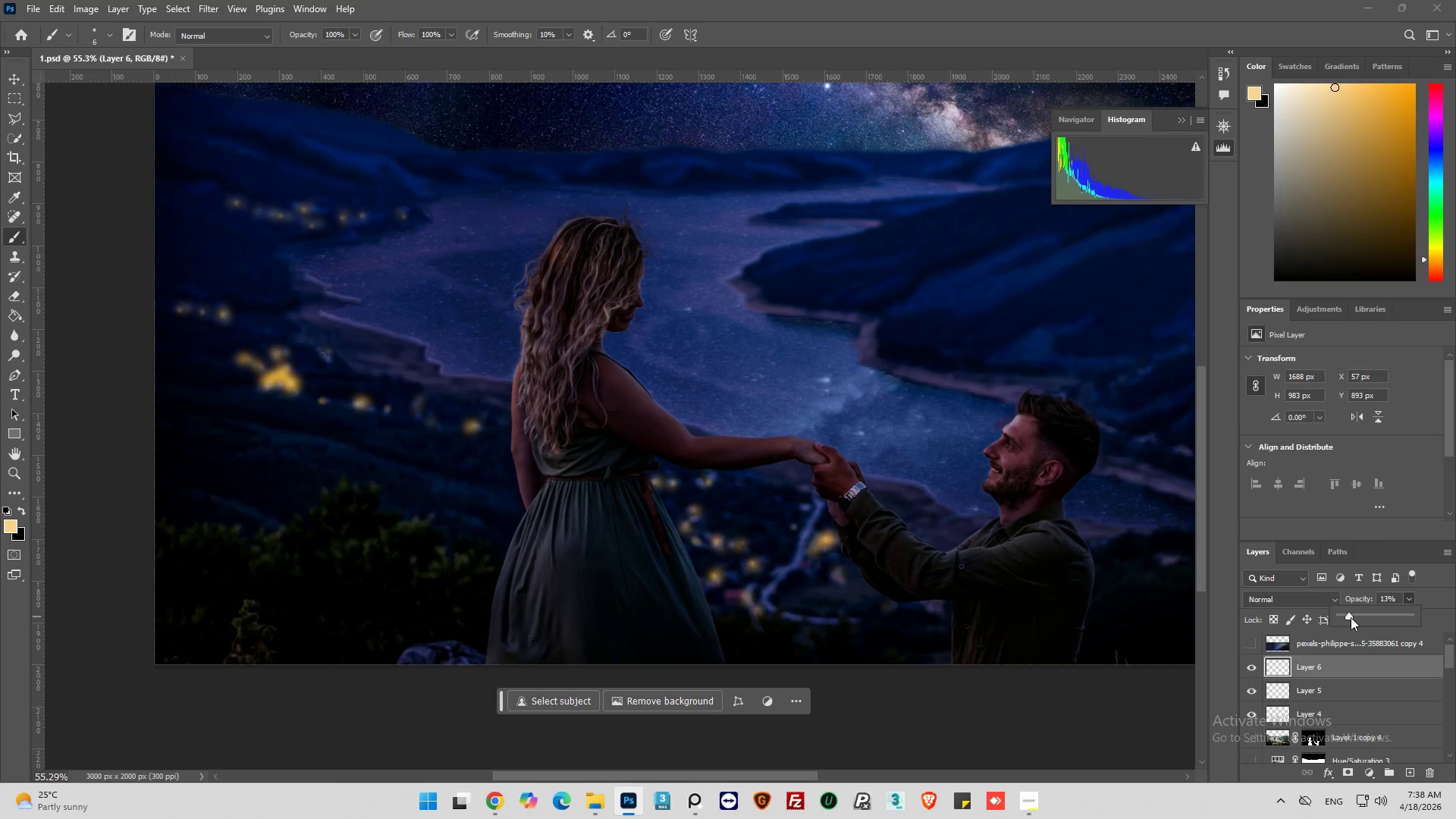 
left_click_drag(start_coordinate=[1346, 615], to_coordinate=[1350, 614])
 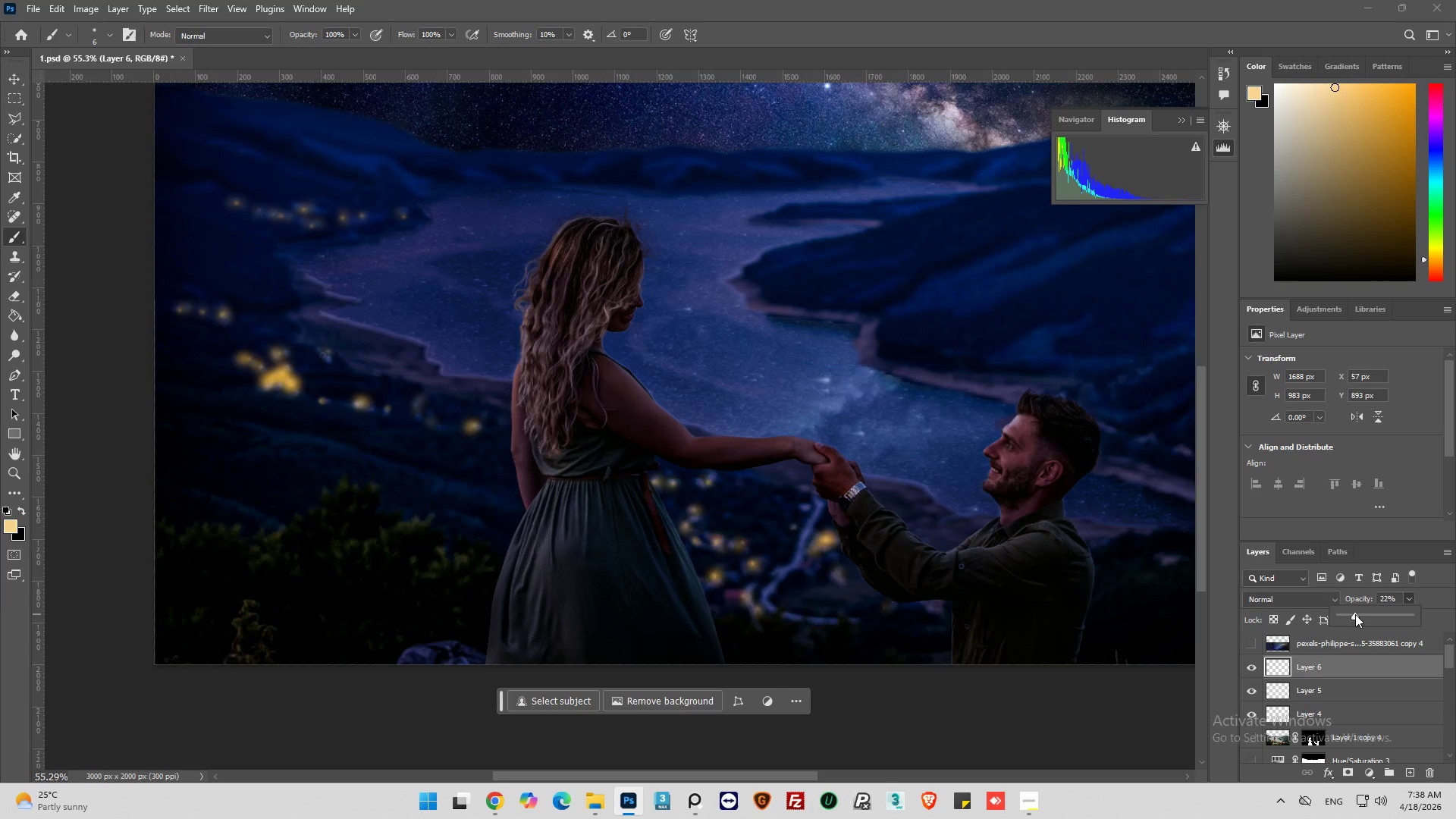 
left_click_drag(start_coordinate=[1358, 613], to_coordinate=[1362, 613])
 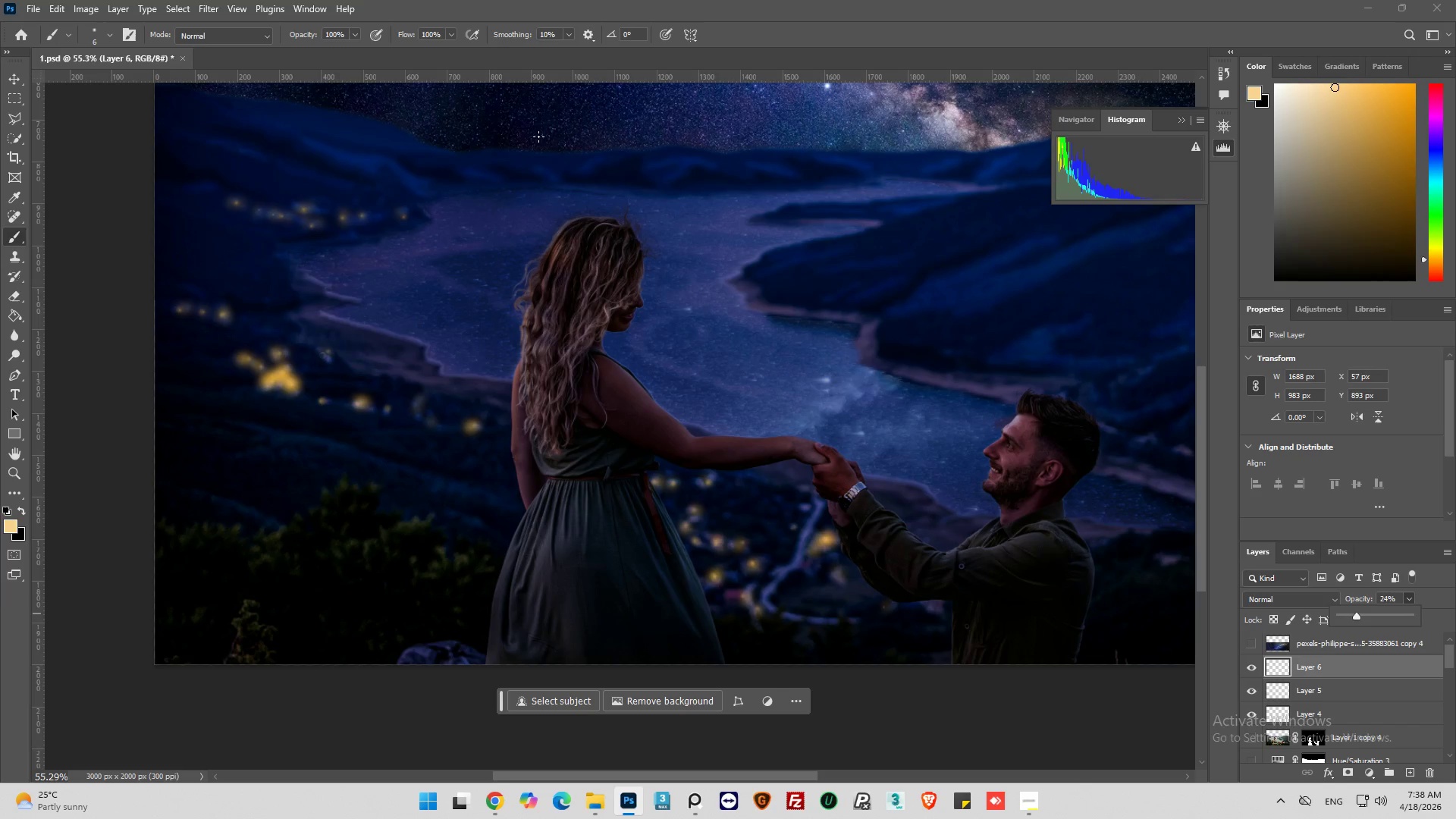 
left_click([215, 2])
 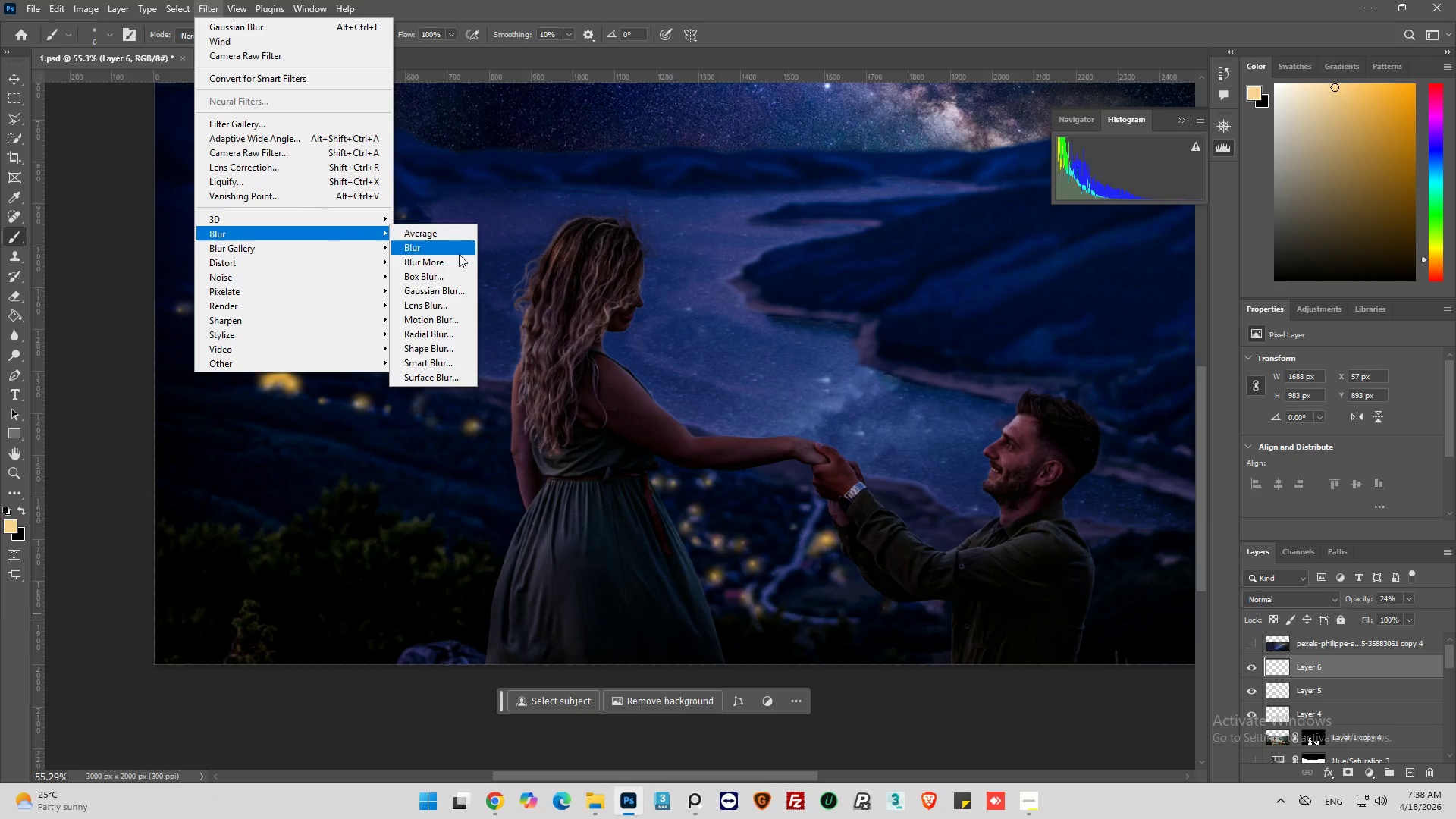 
left_click([438, 290])
 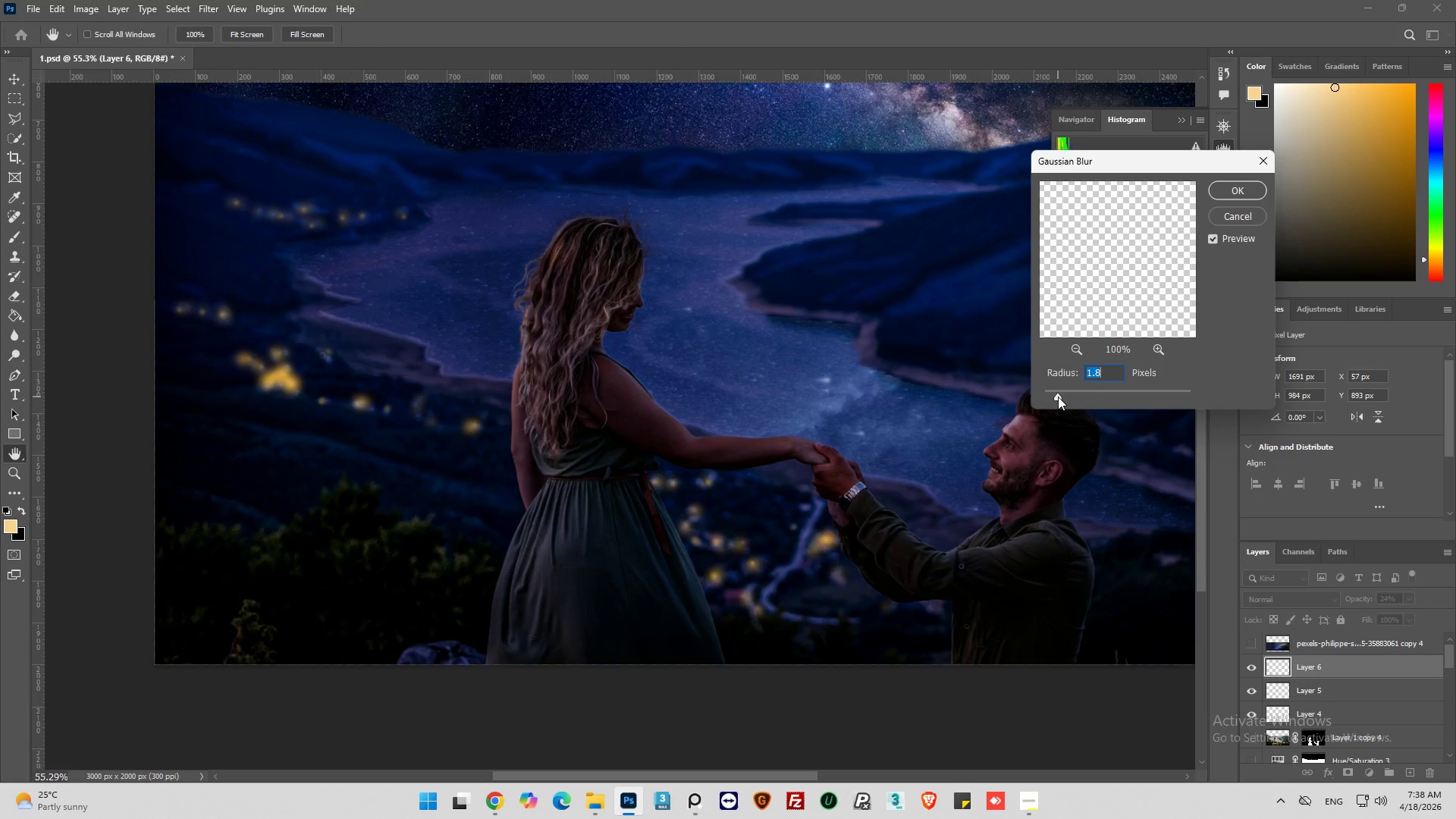 
left_click_drag(start_coordinate=[1056, 397], to_coordinate=[1050, 400])
 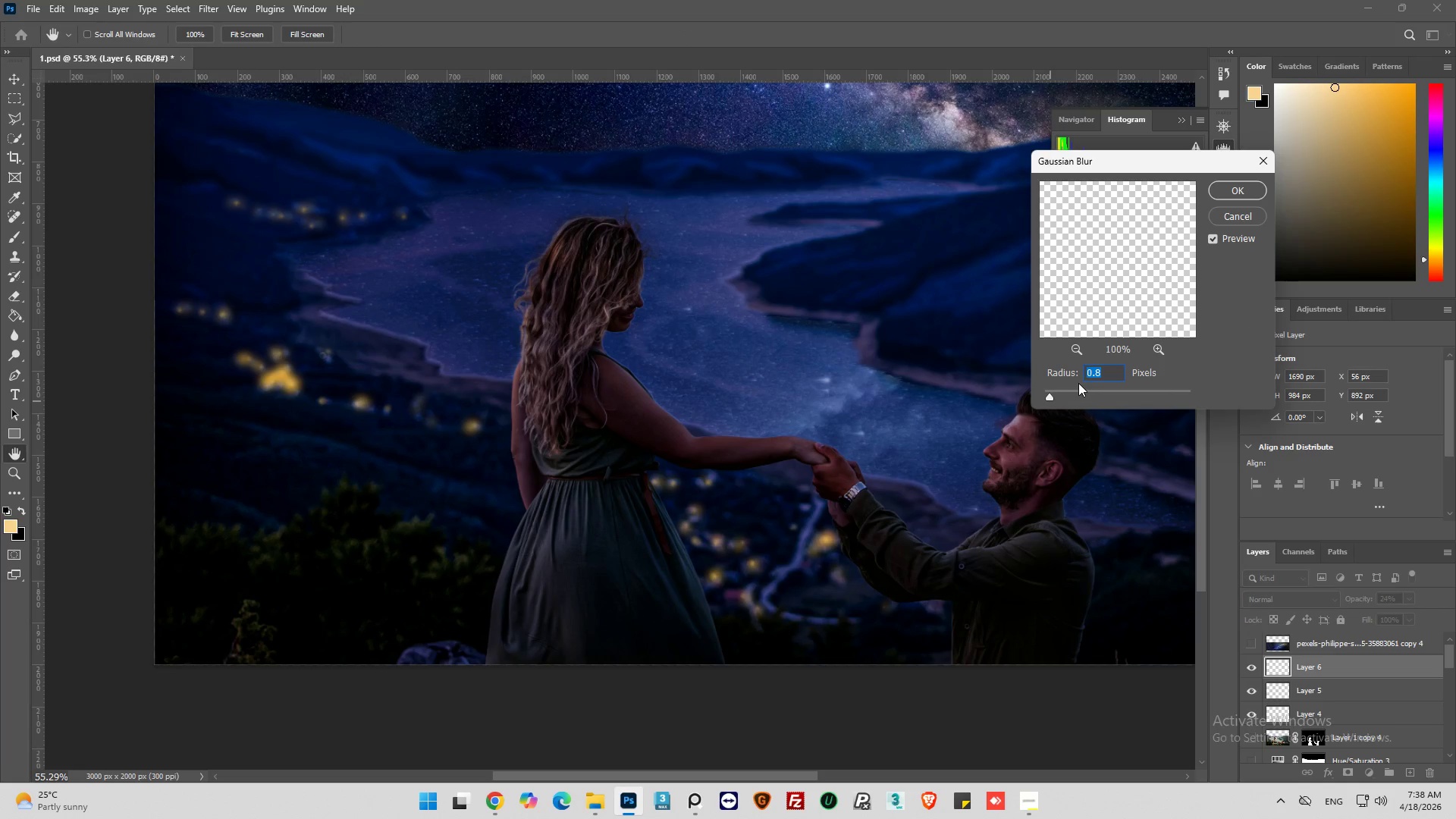 
key(1)
 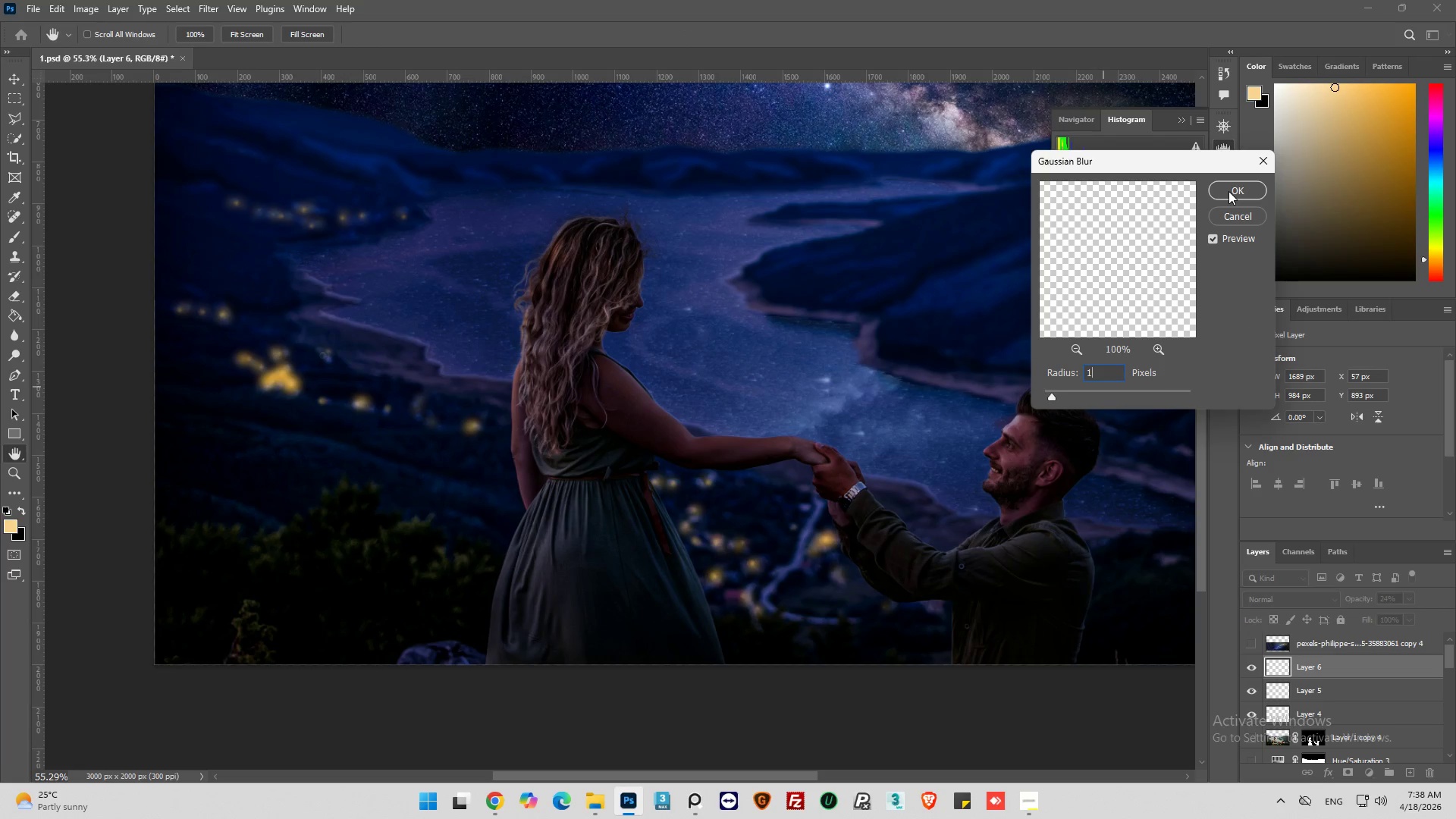 
left_click([1229, 190])
 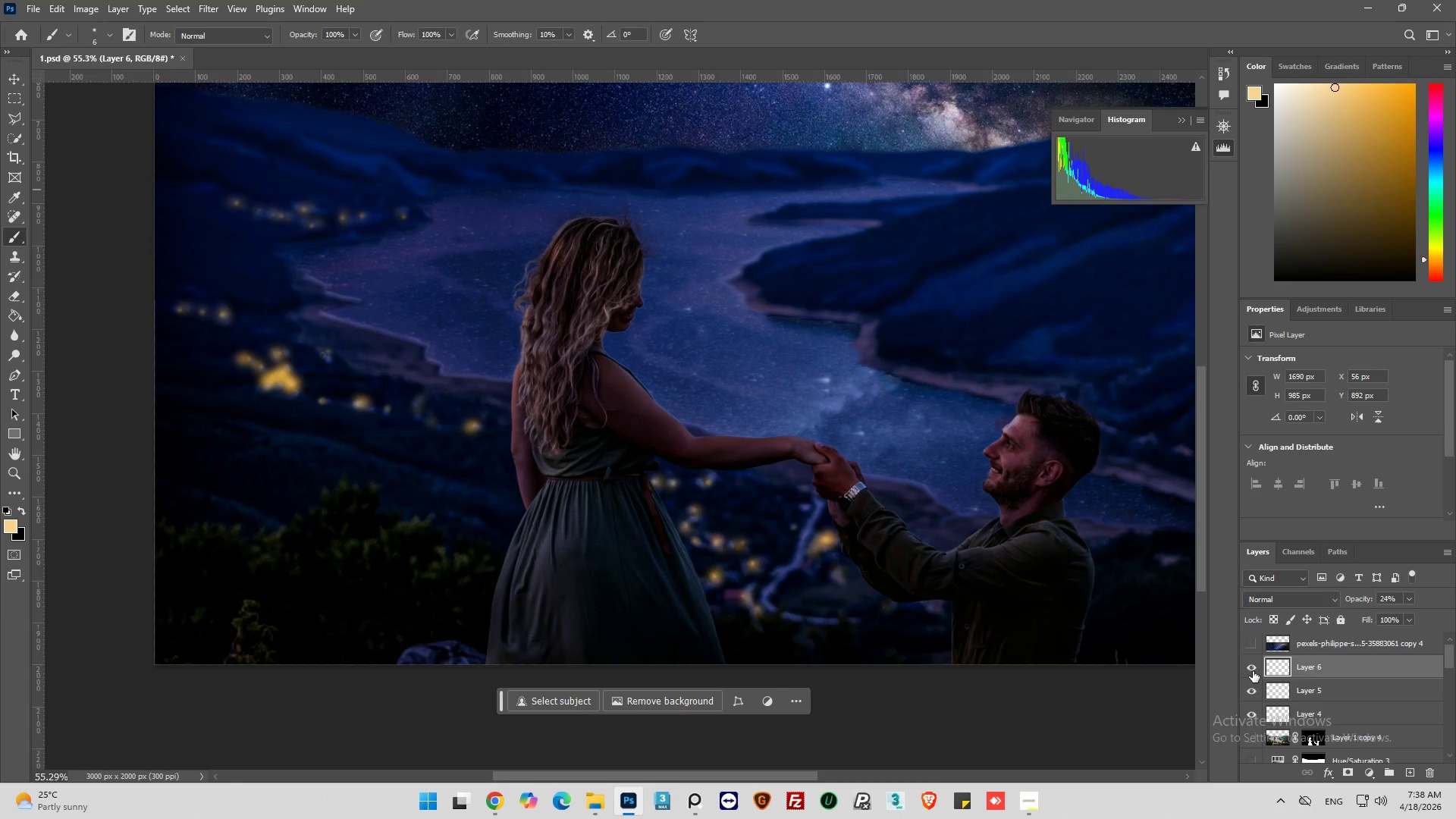 
left_click([1250, 667])
 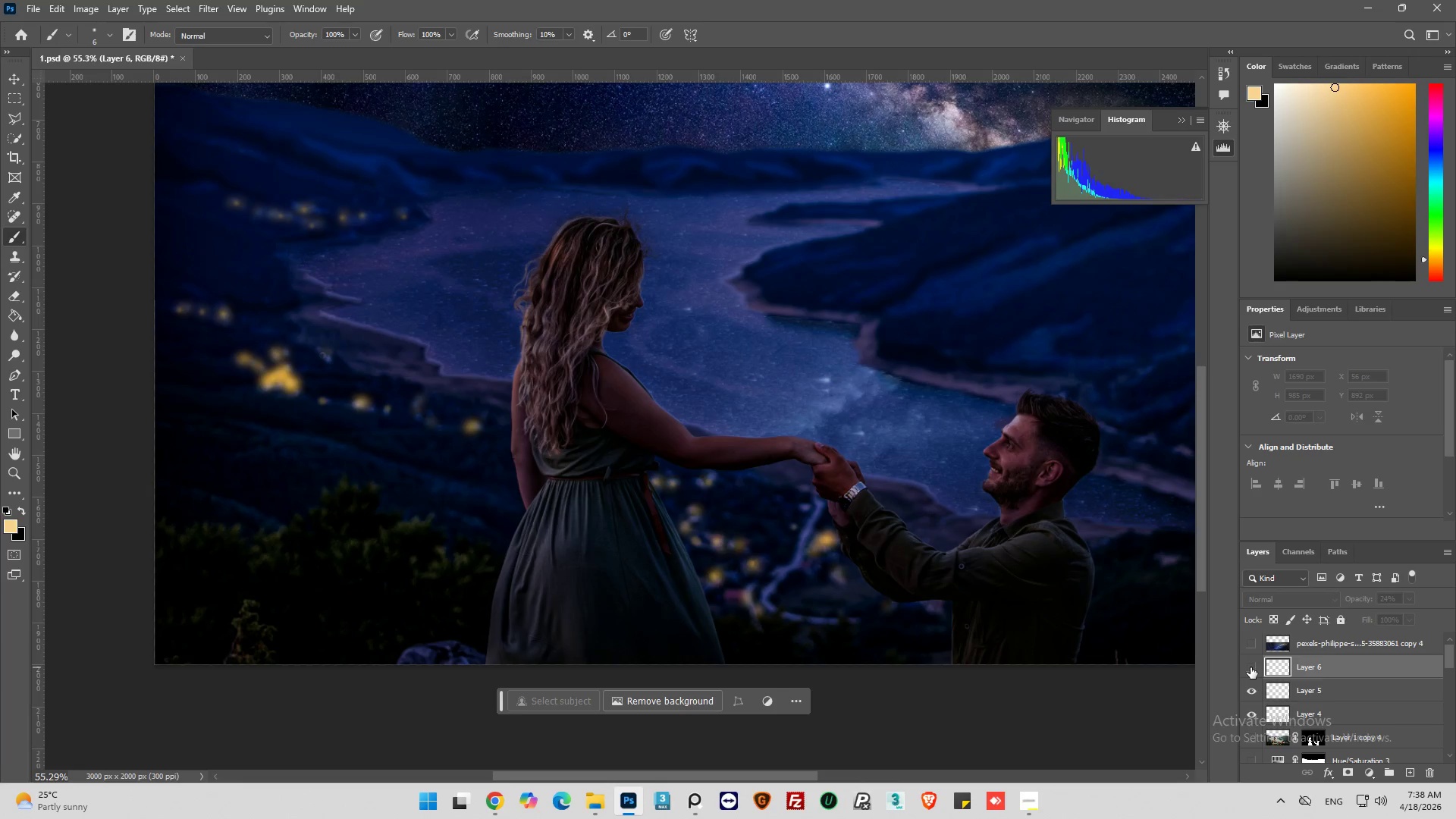 
left_click([1250, 667])
 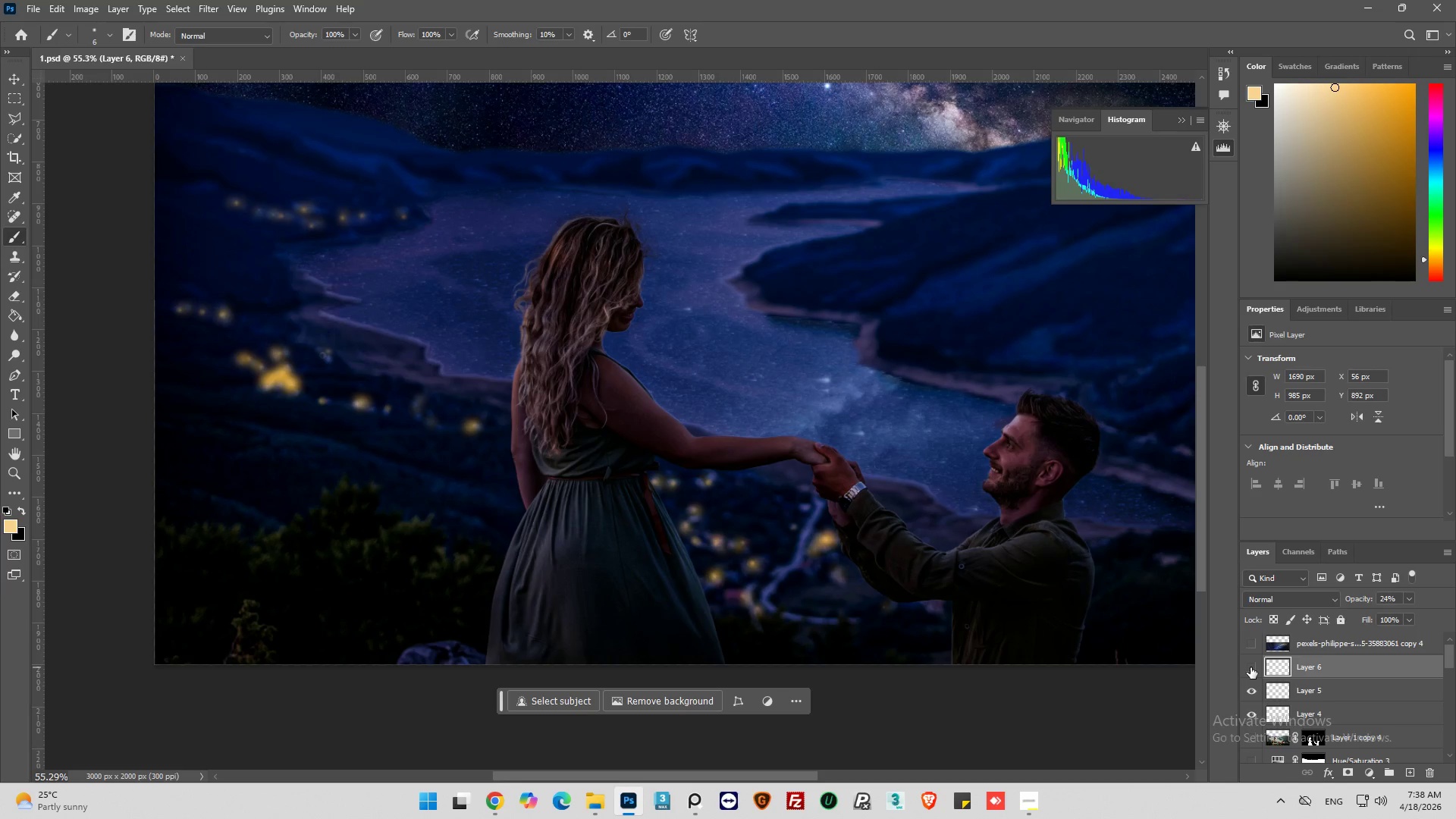 
double_click([1250, 667])
 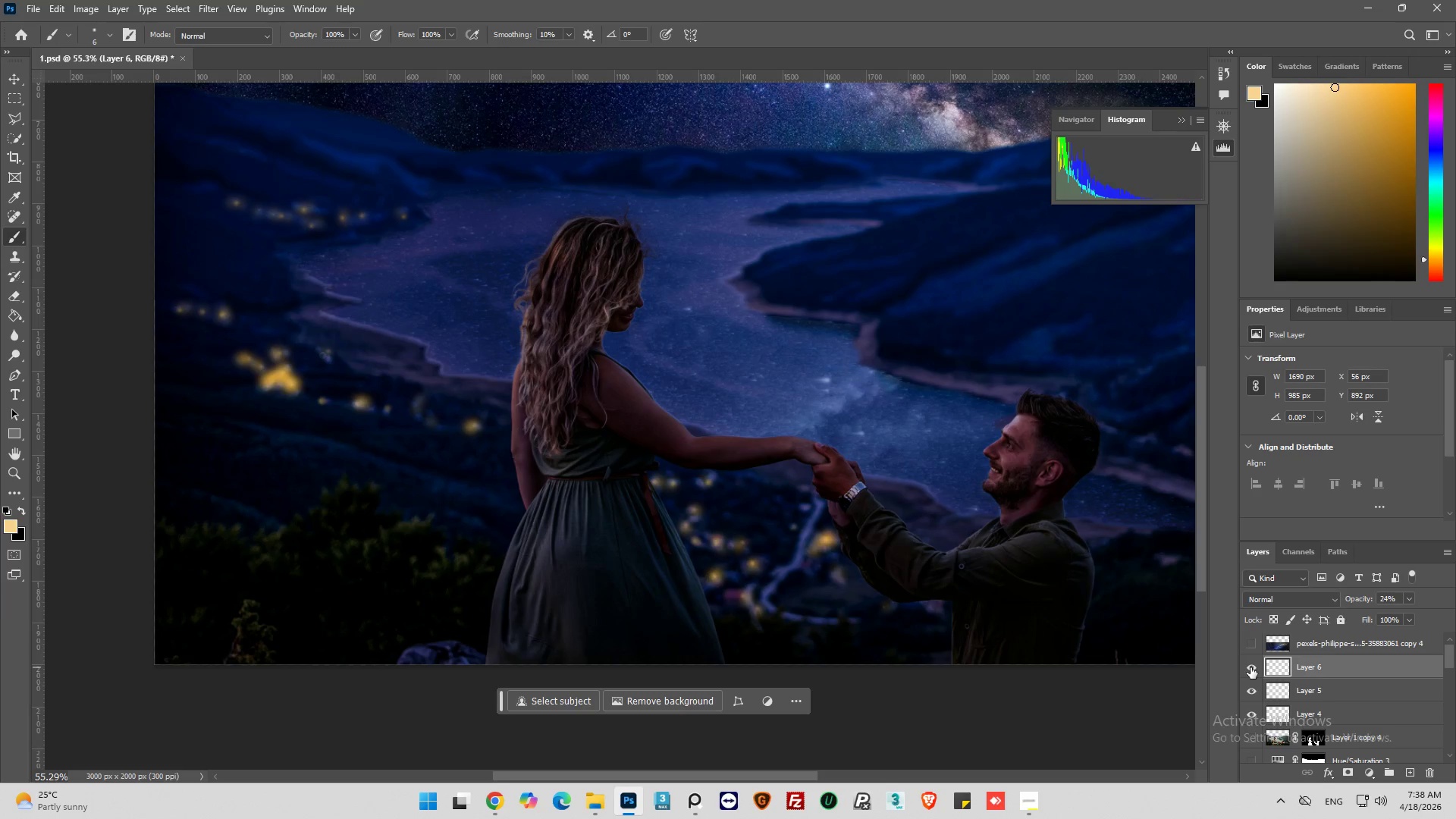 
left_click([1250, 667])
 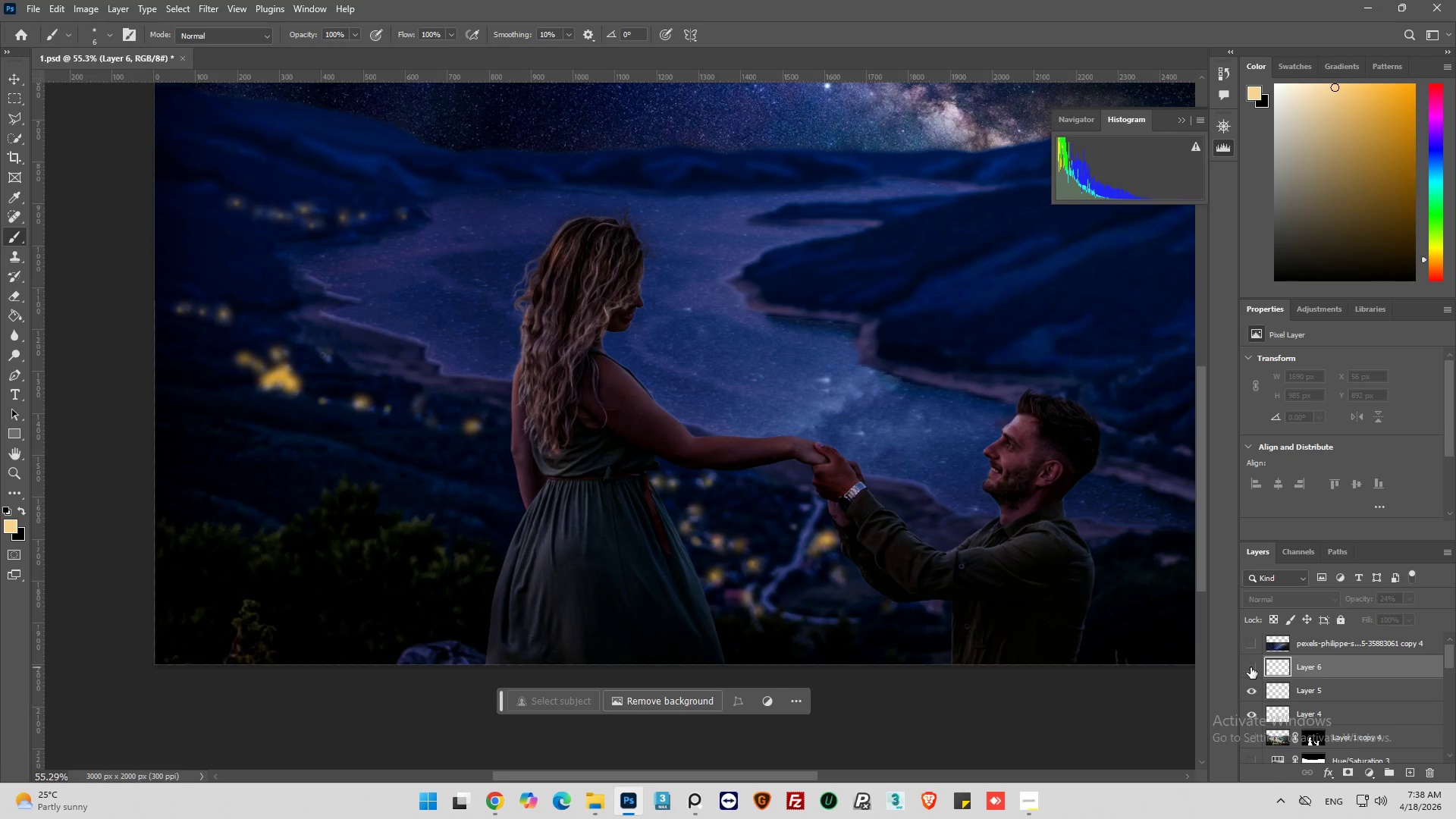 
left_click([1250, 667])
 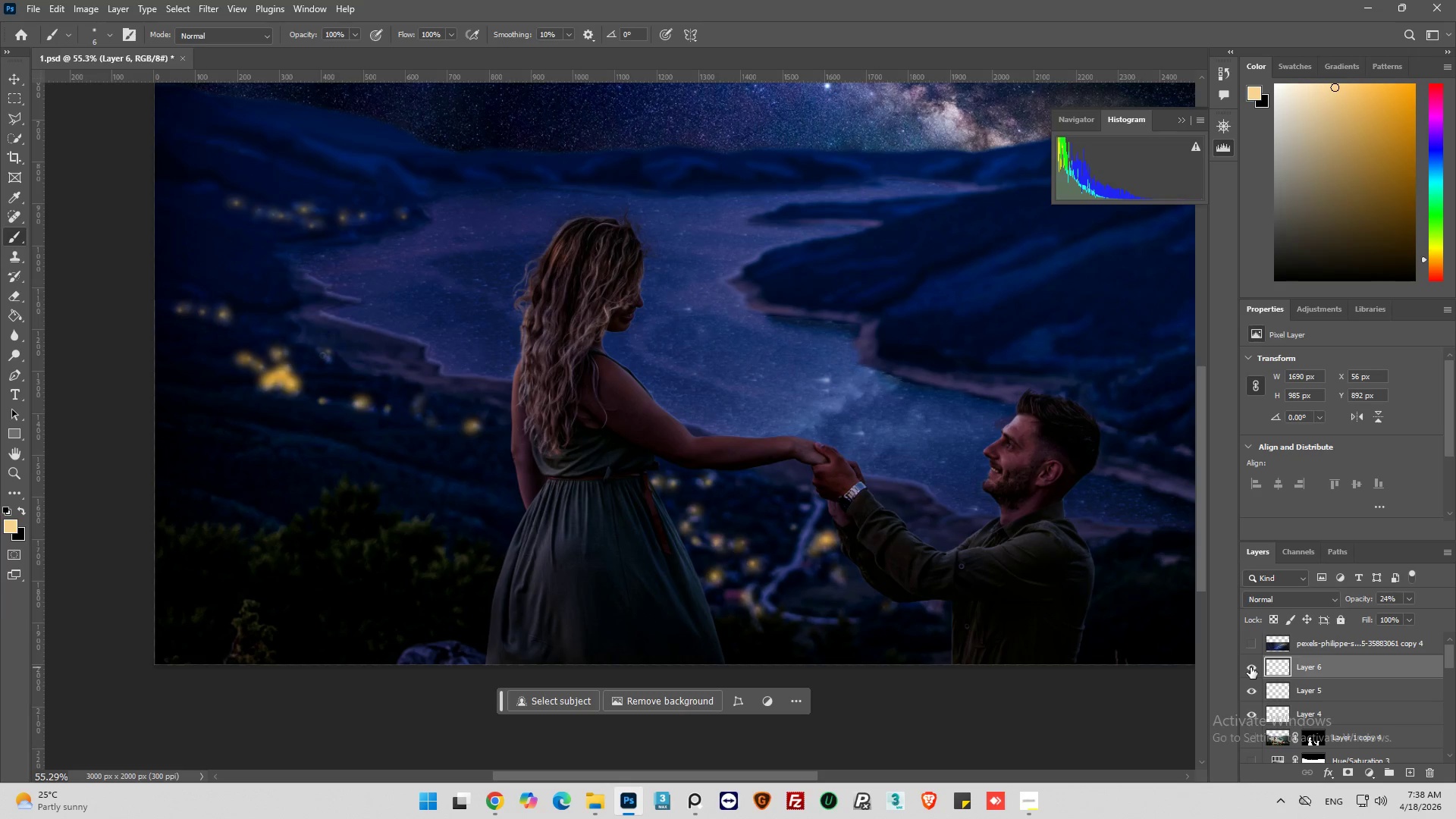 
left_click([1250, 667])
 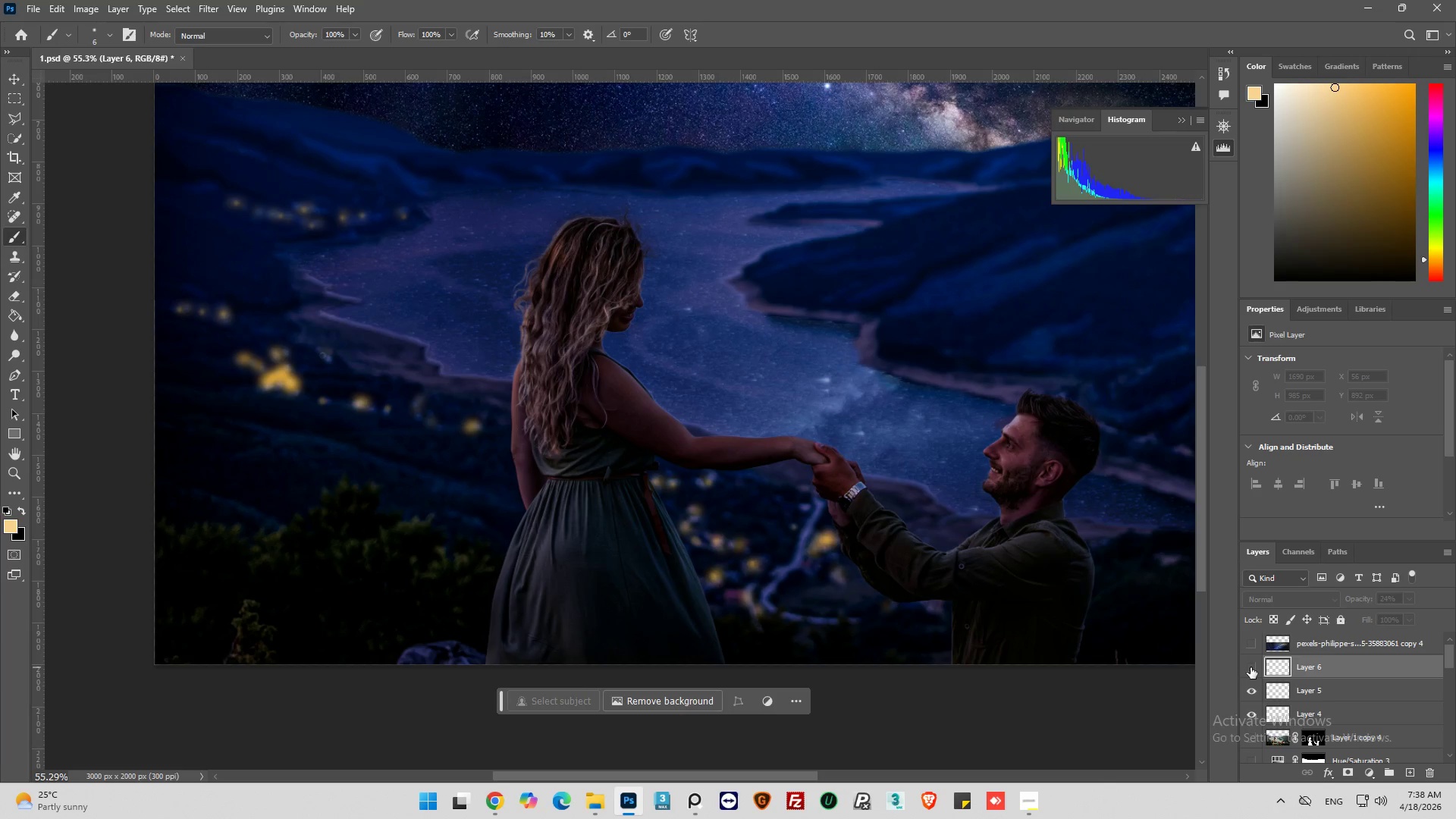 
left_click([1250, 667])
 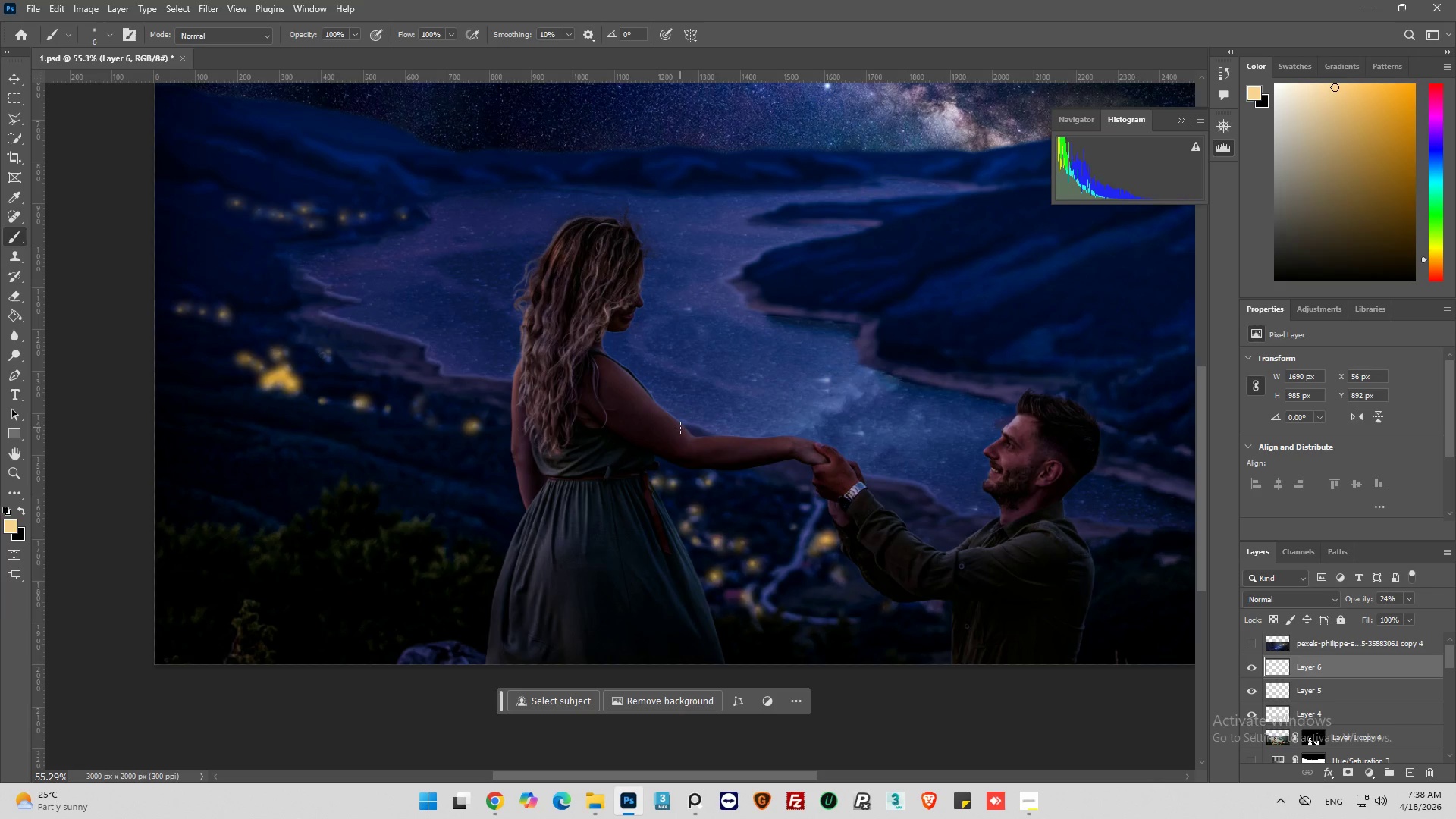 
scroll: coordinate [682, 428], scroll_direction: down, amount: 2.0
 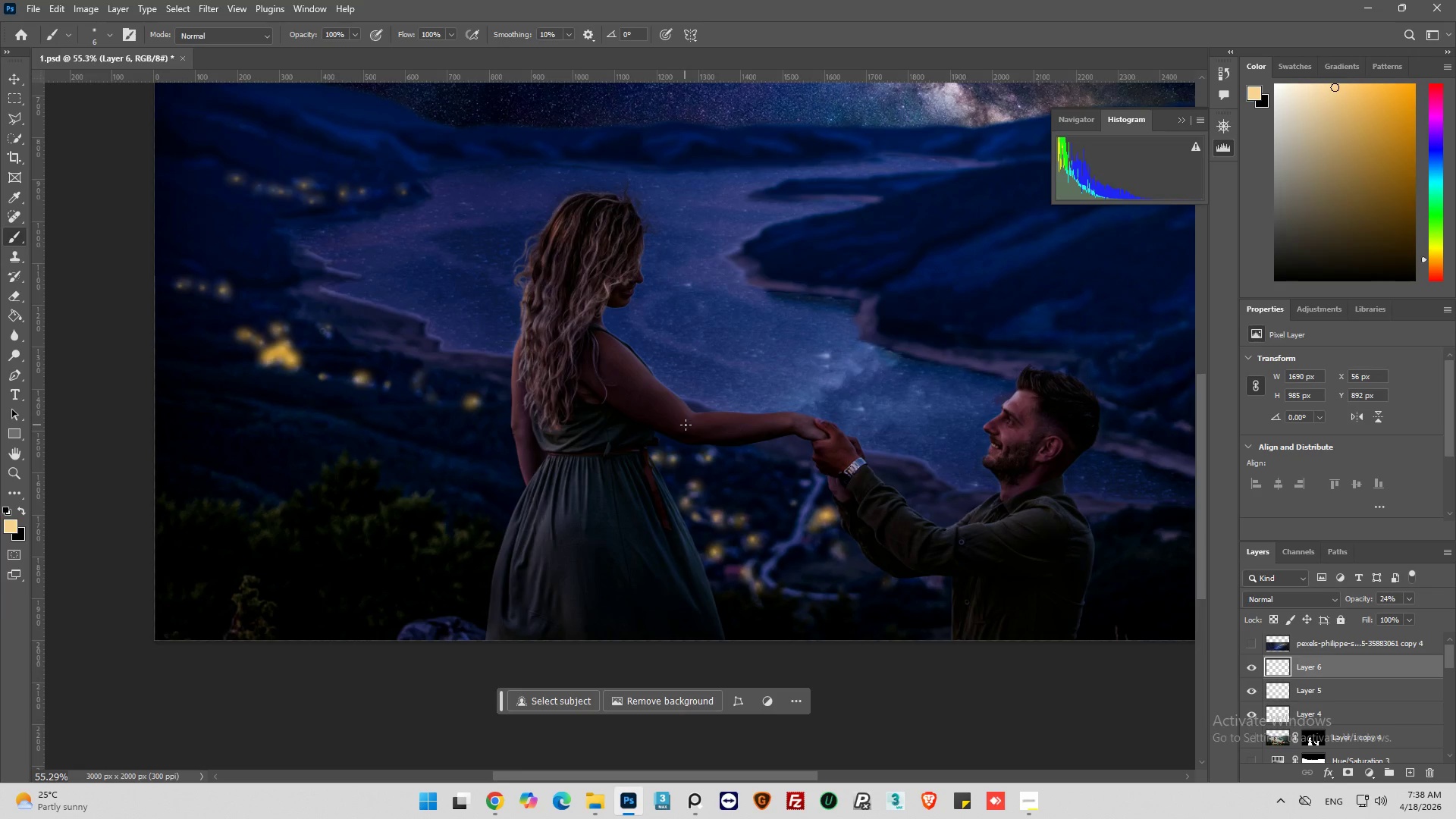 
key(Alt+AltLeft)
 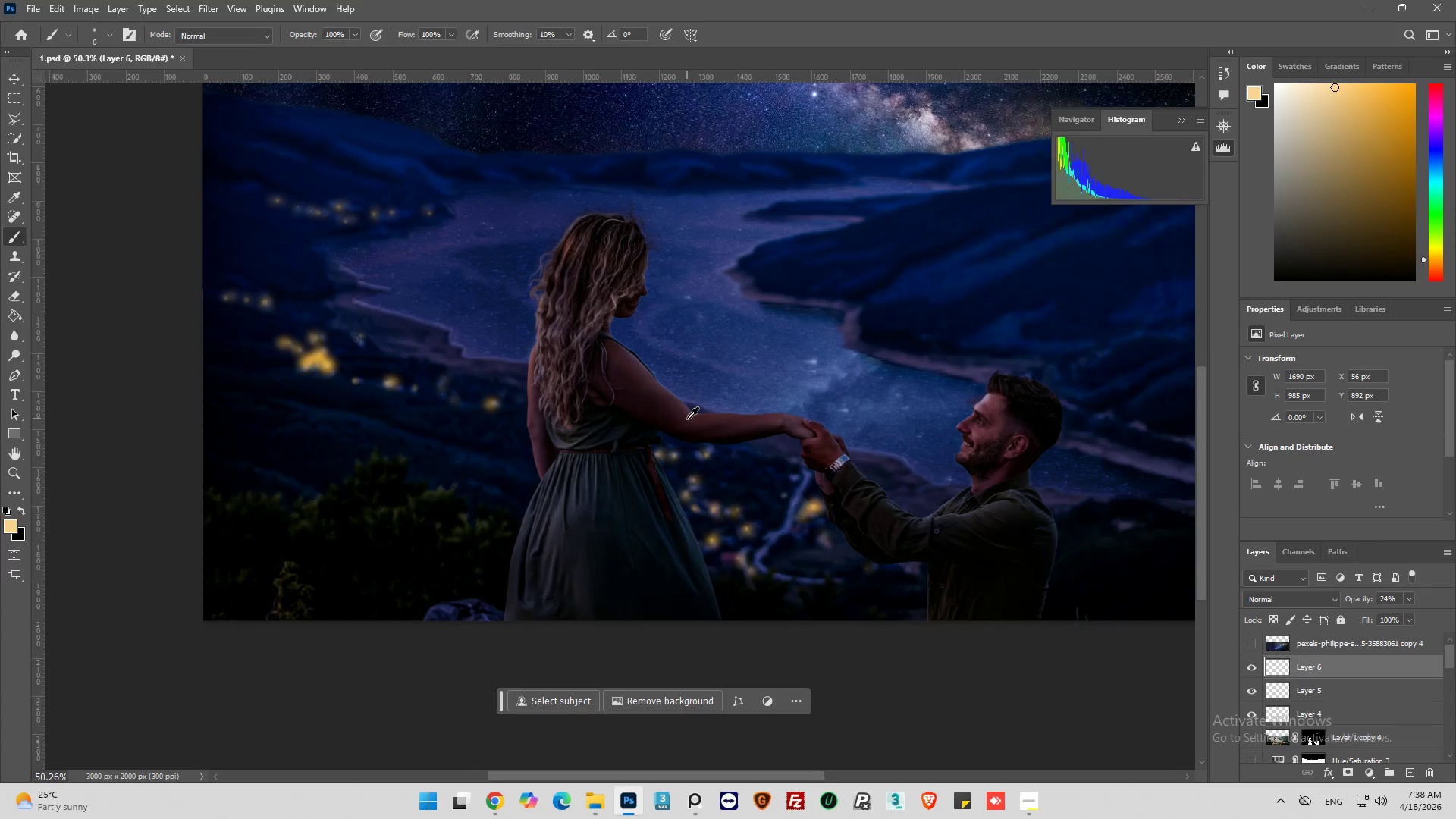 
scroll: coordinate [689, 416], scroll_direction: up, amount: 8.0
 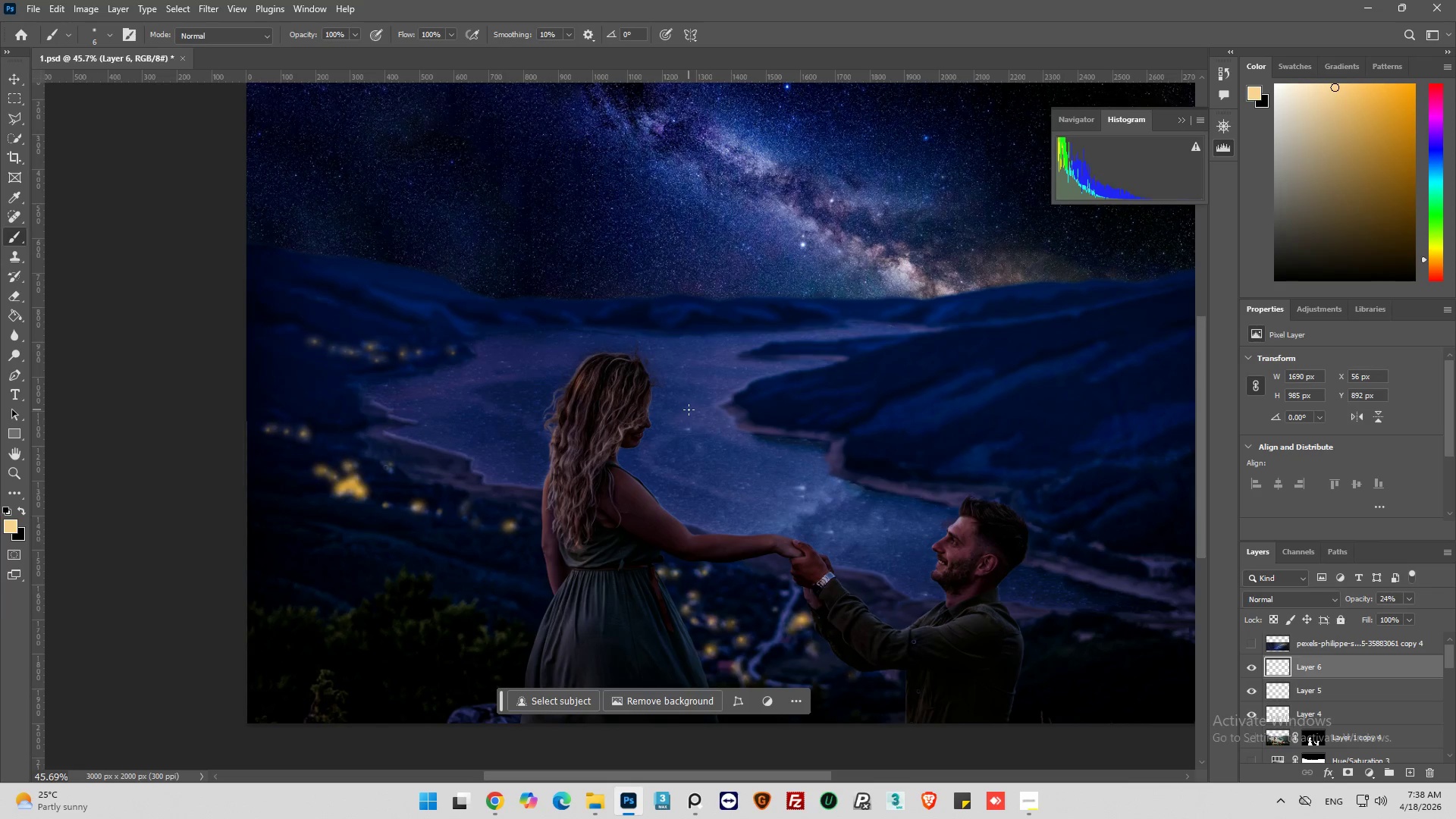 
key(Alt+AltLeft)
 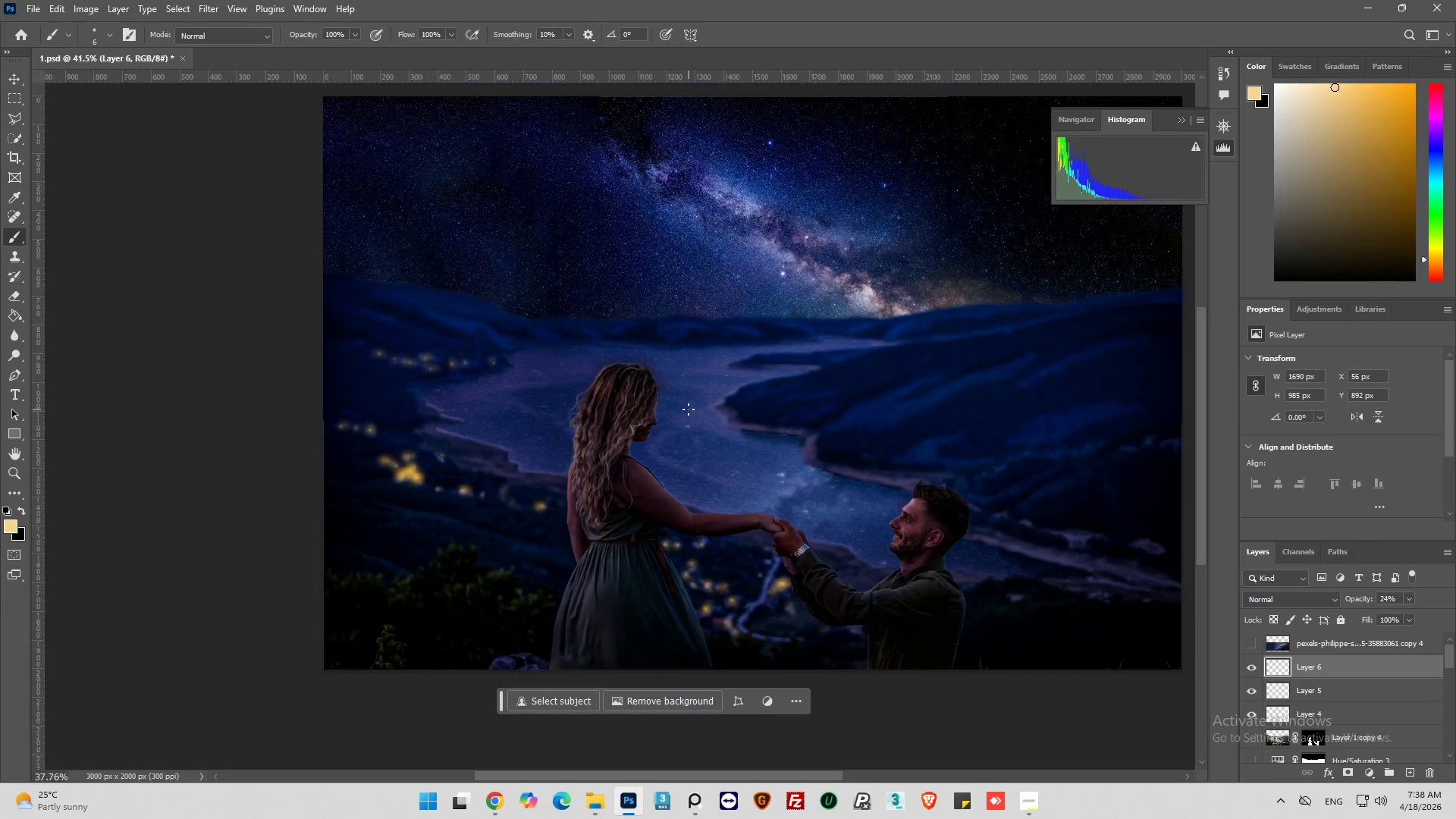 
key(Alt+AltLeft)
 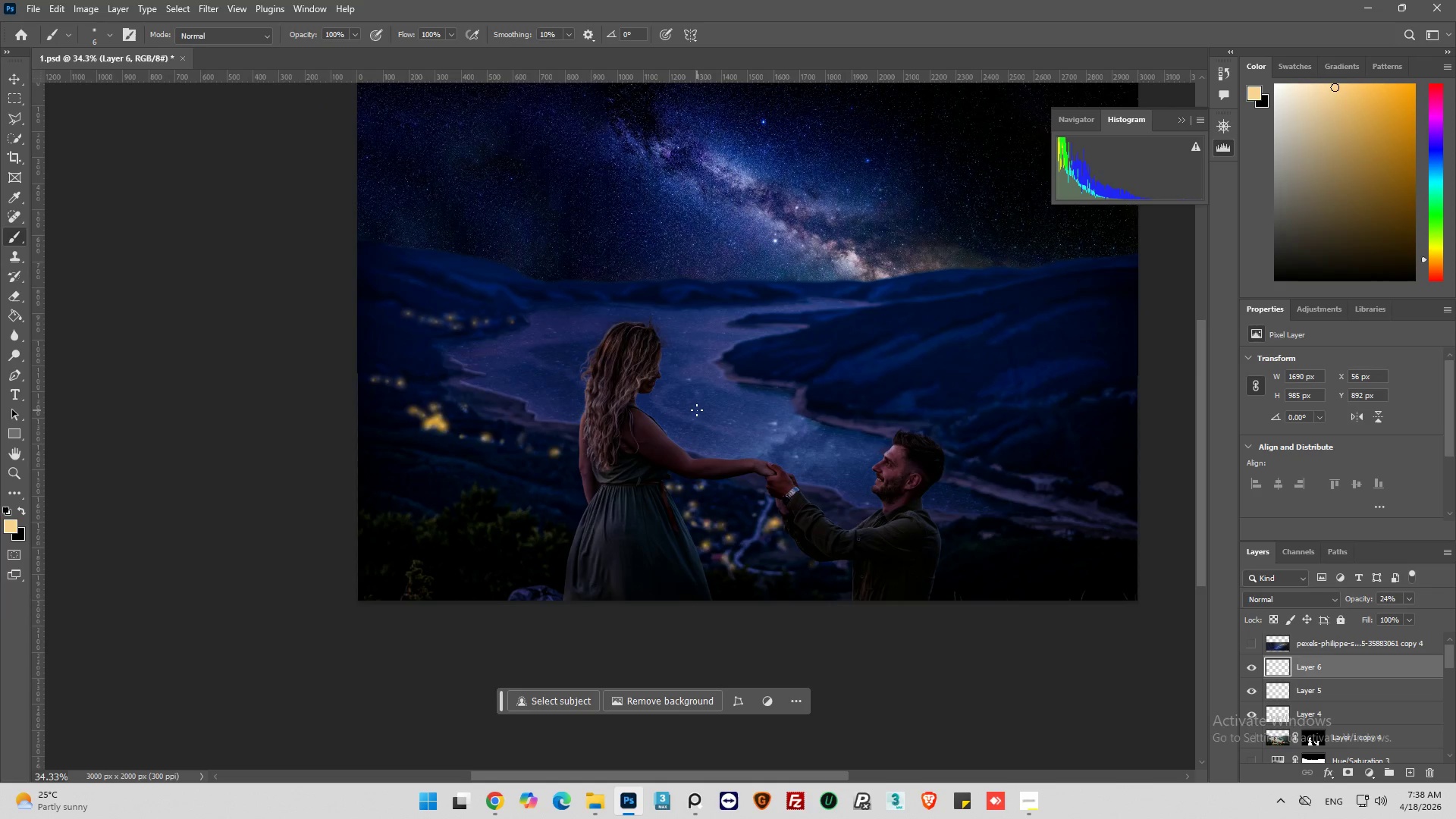 
scroll: coordinate [689, 410], scroll_direction: down, amount: 5.0
 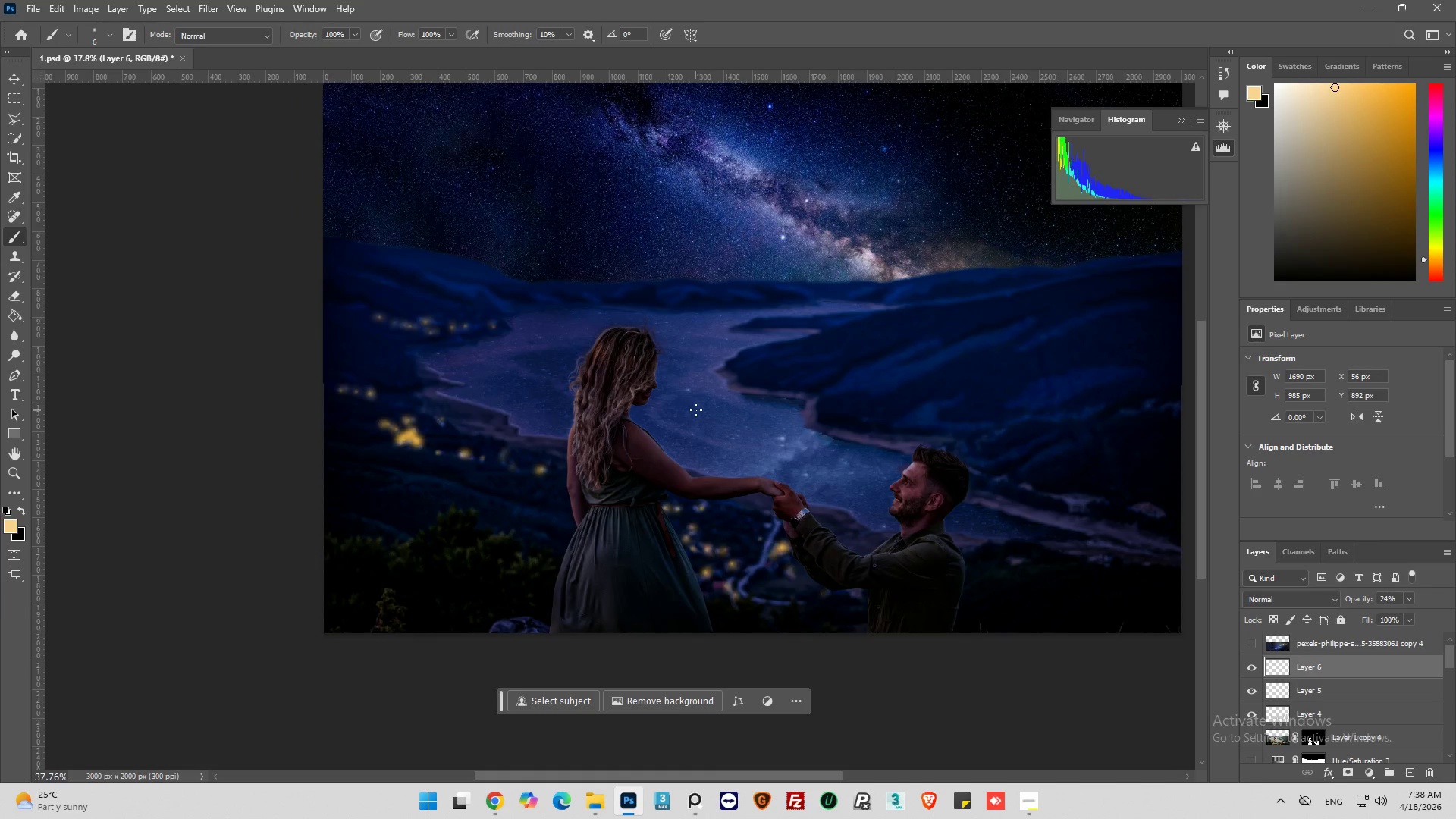 
scroll: coordinate [697, 410], scroll_direction: none, amount: 0.0
 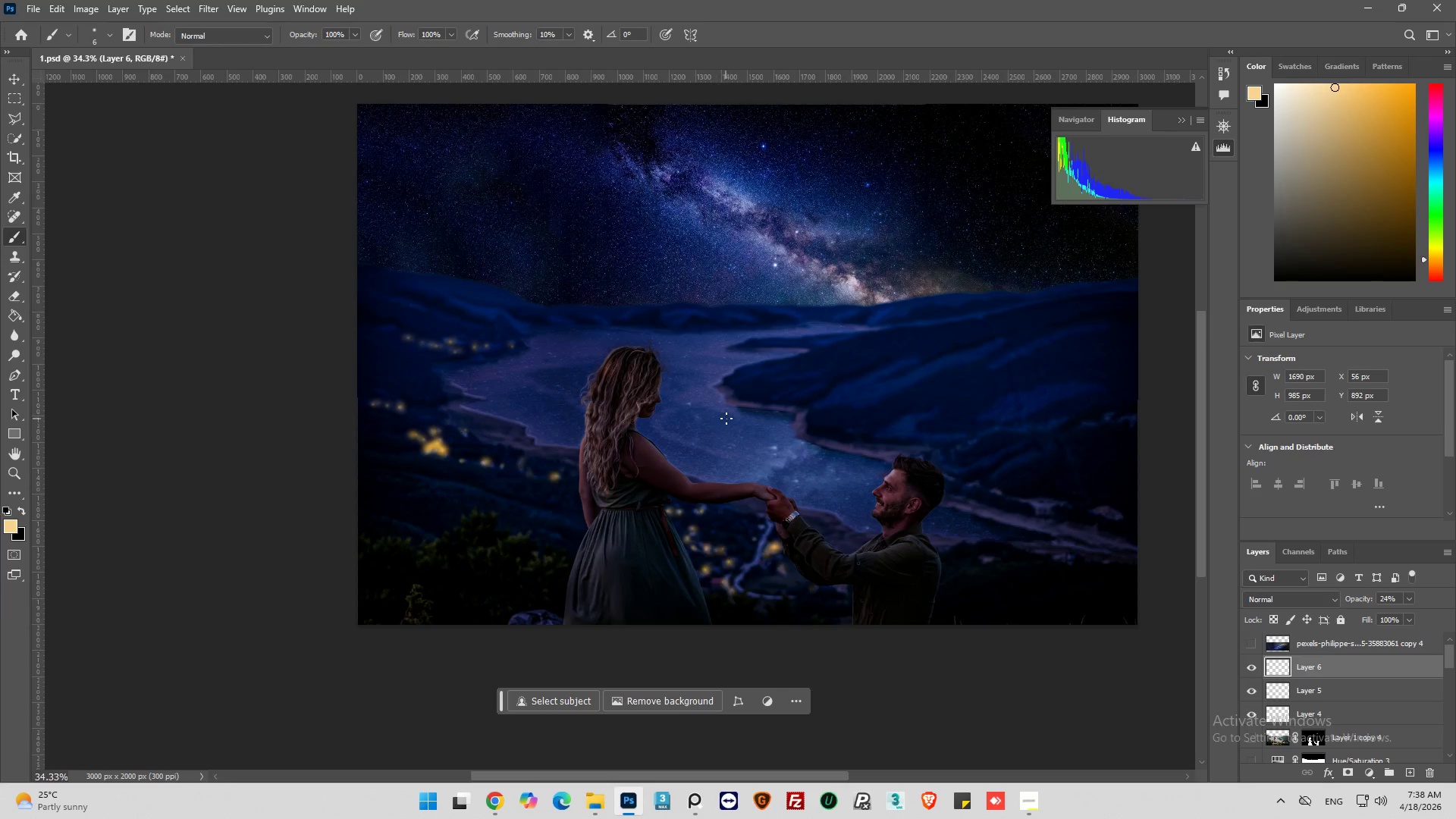 
hold_key(key=AltLeft, duration=0.53)
 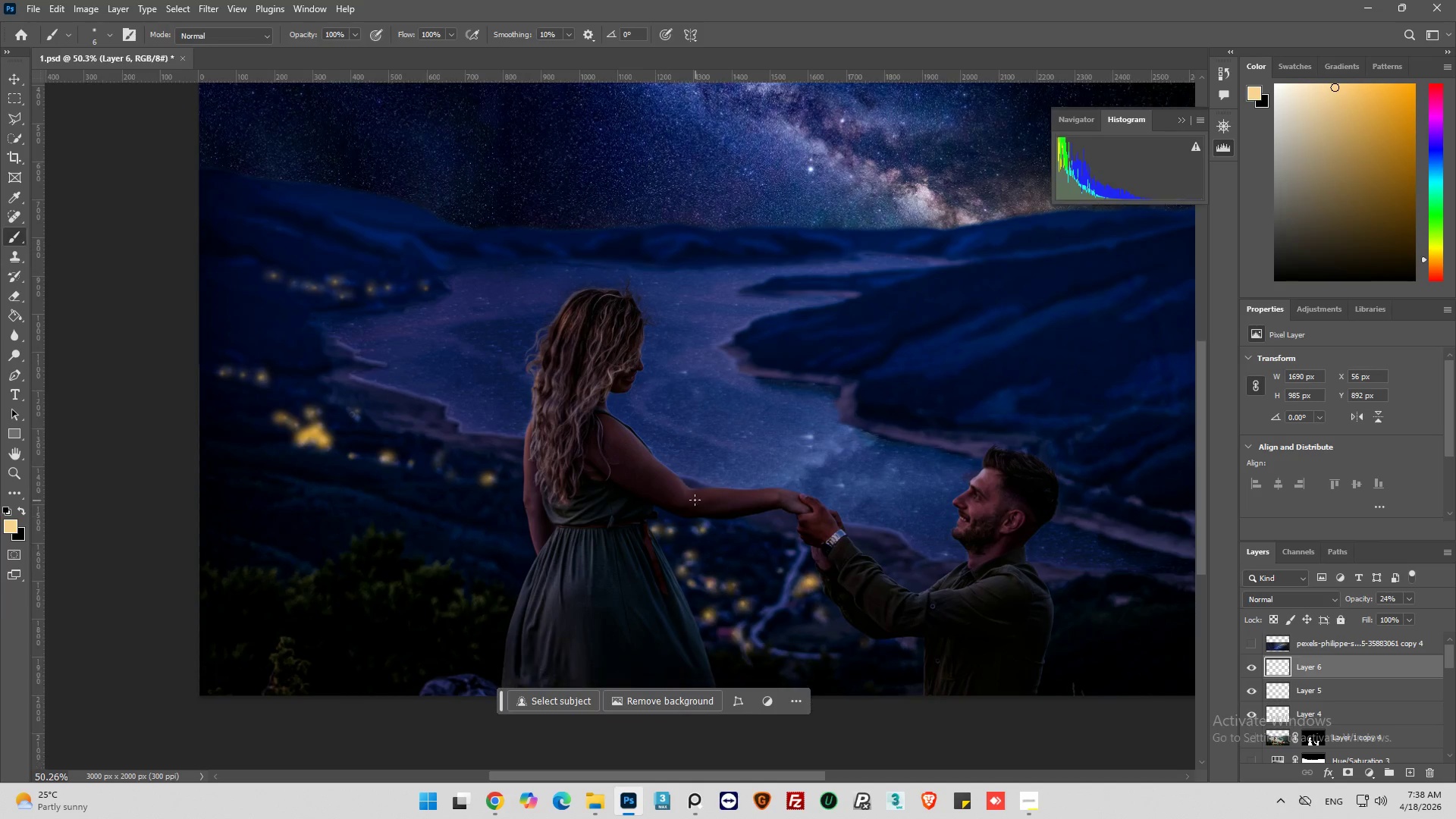 
hold_key(key=AltLeft, duration=0.55)
 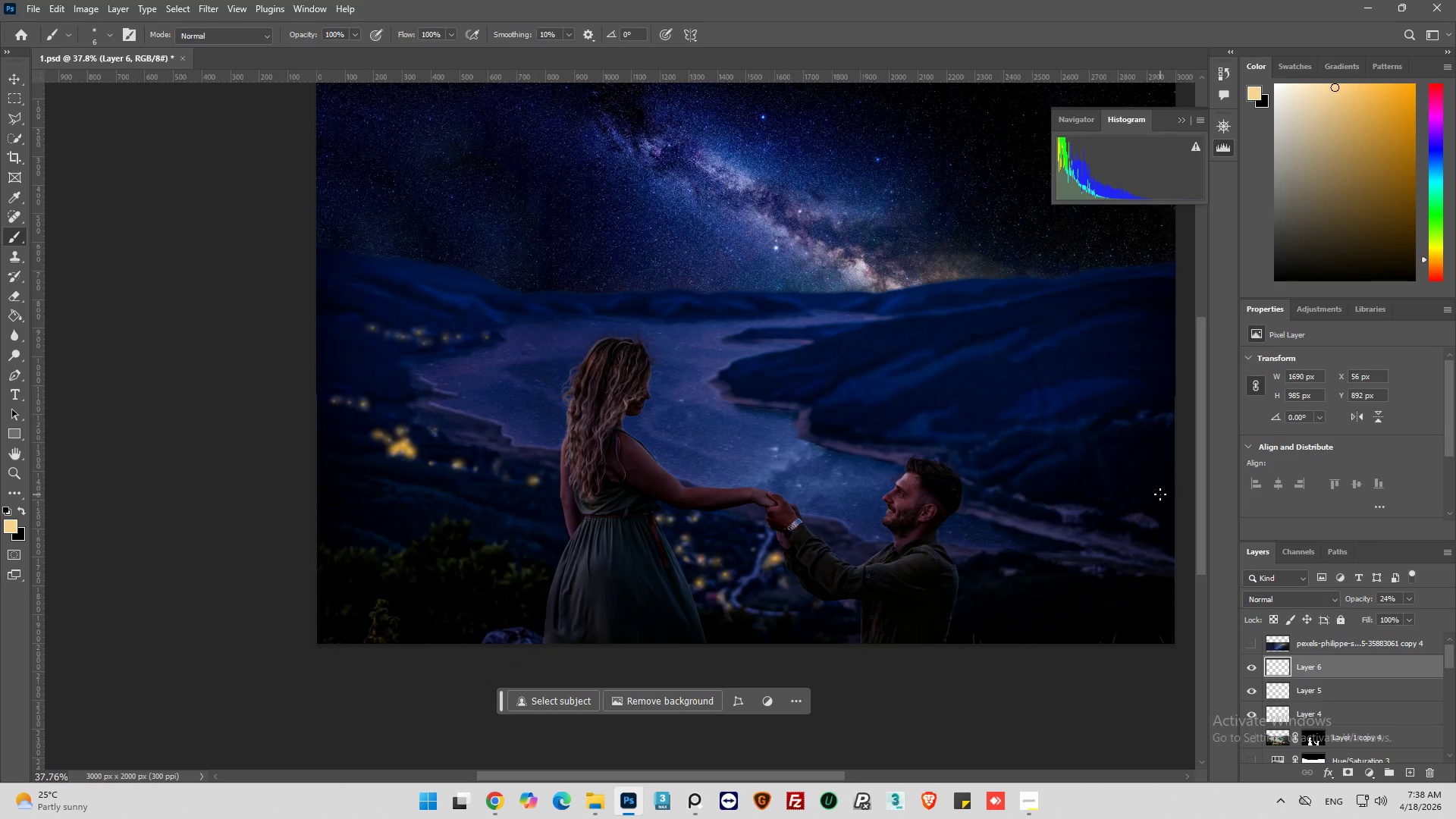 
hold_key(key=AltLeft, duration=0.5)
 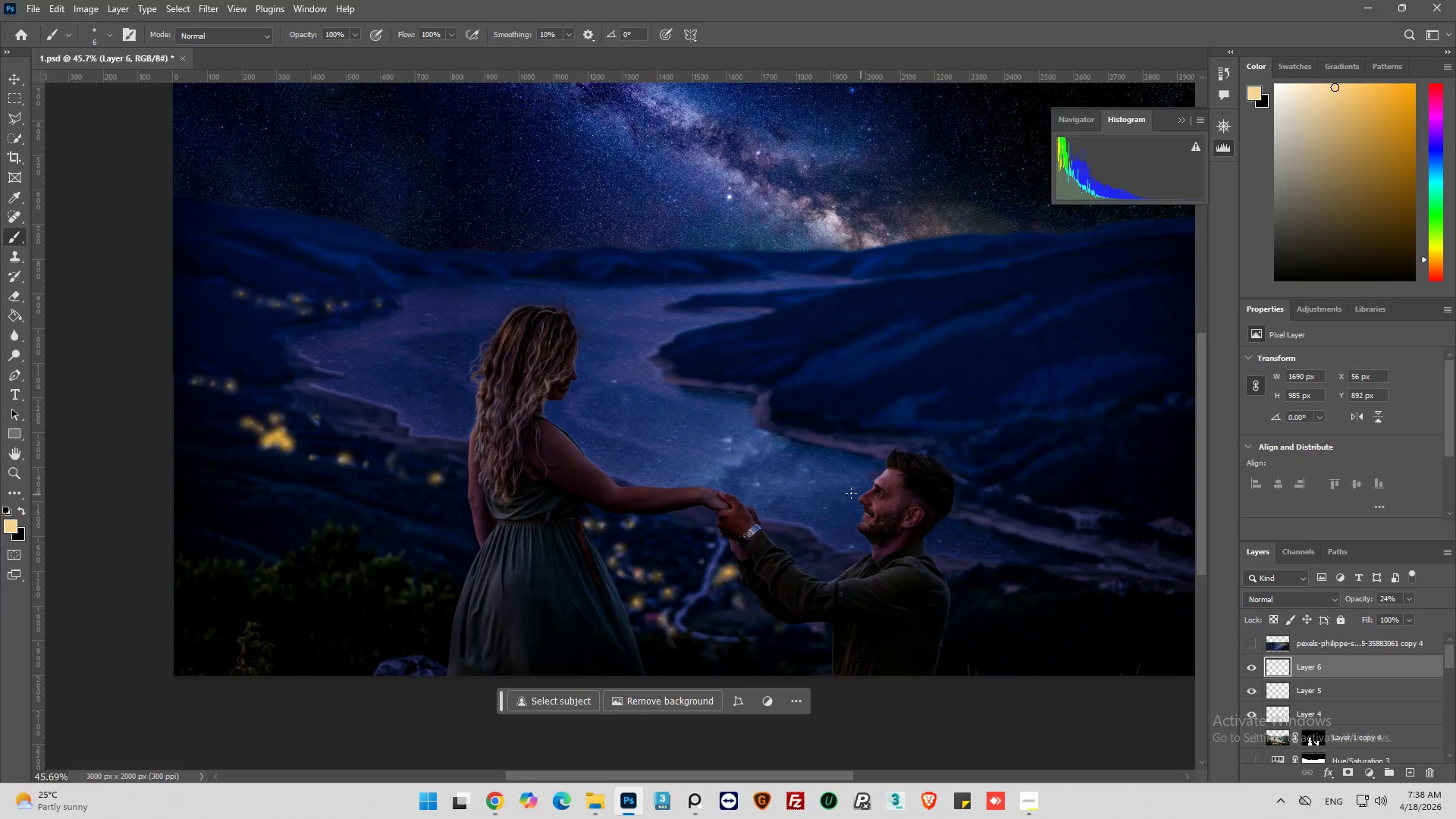 
scroll: coordinate [673, 485], scroll_direction: none, amount: 0.0
 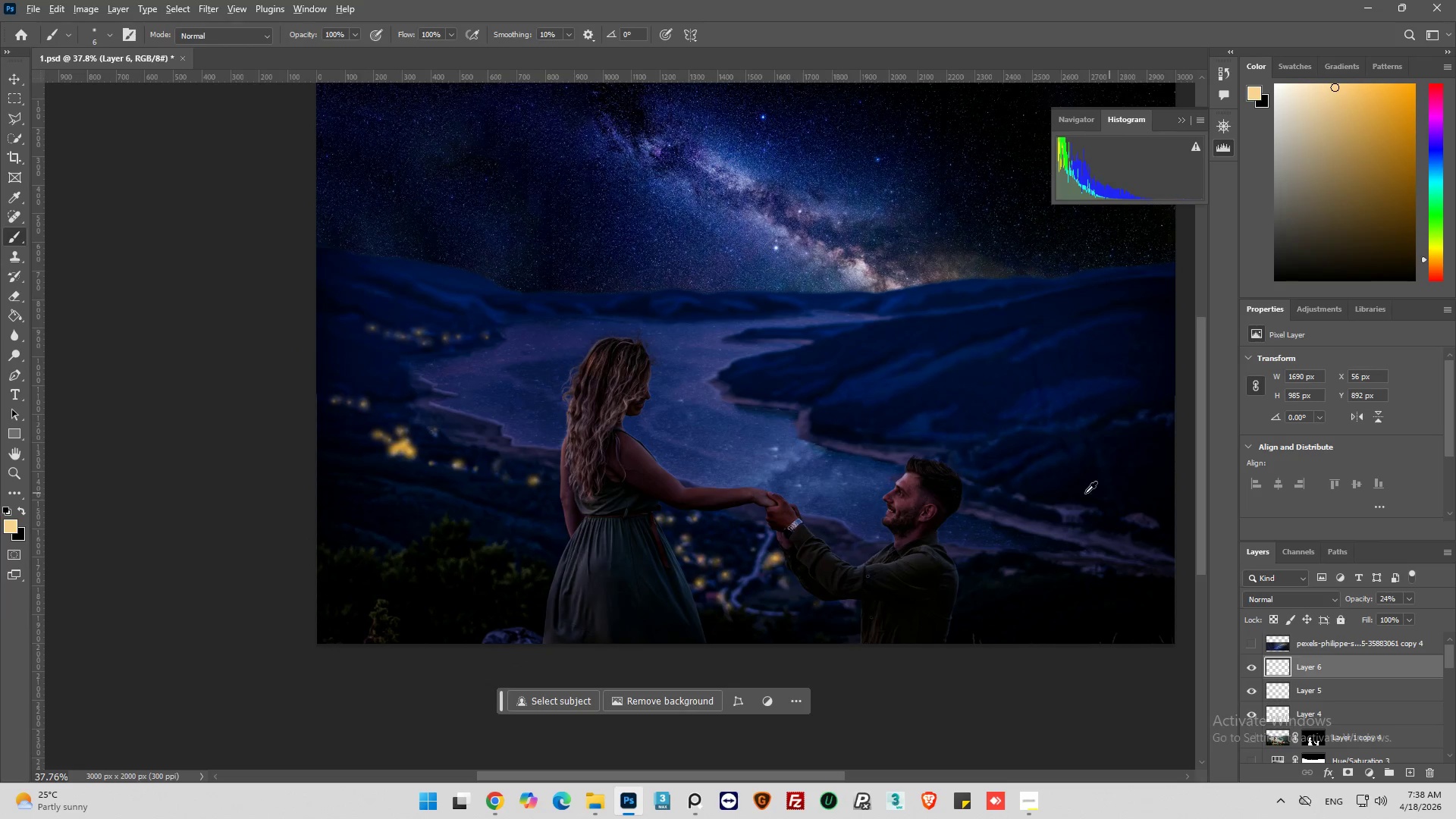 
scroll: coordinate [1001, 493], scroll_direction: up, amount: 2.0
 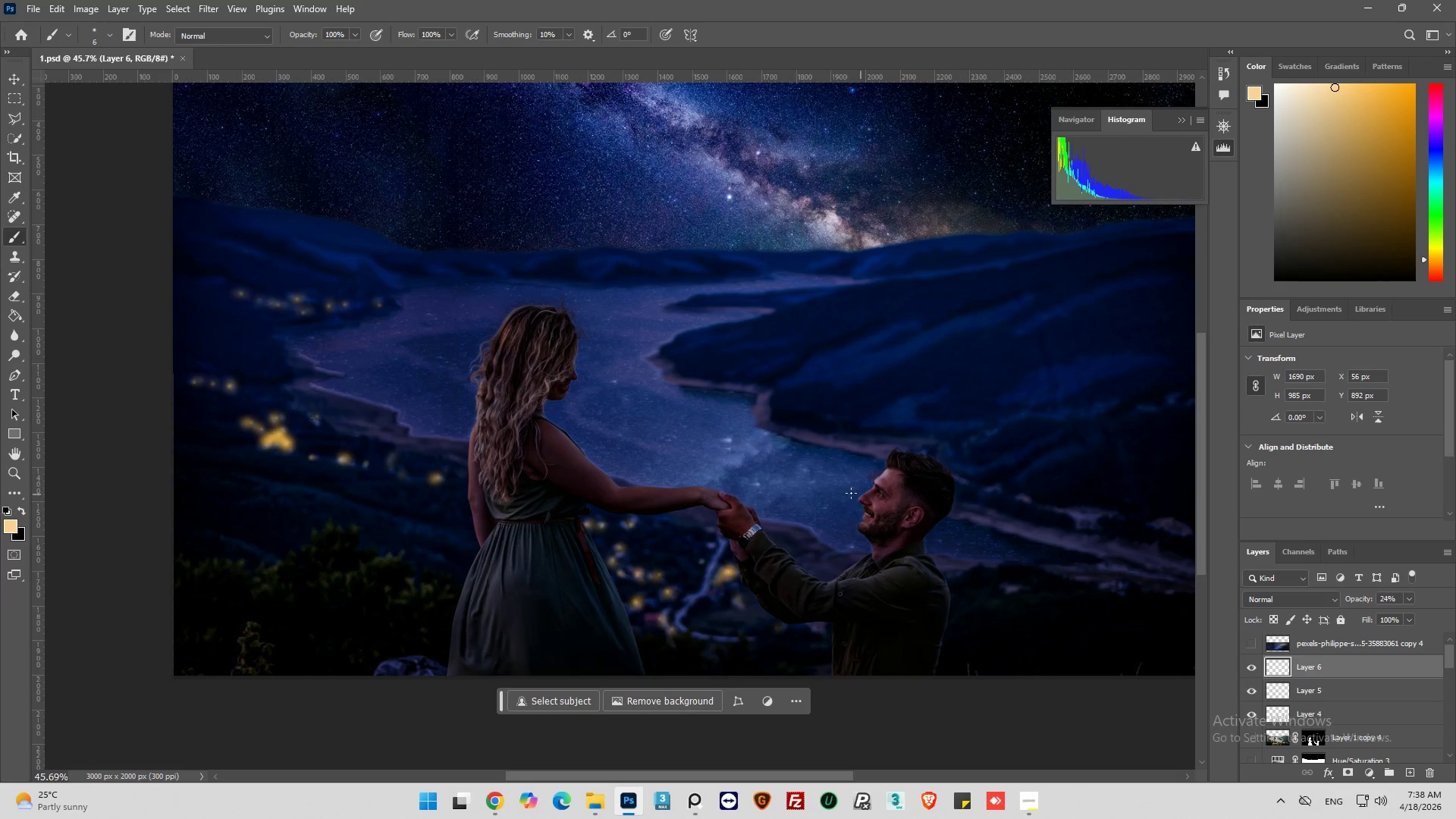 
key(Alt+AltLeft)
 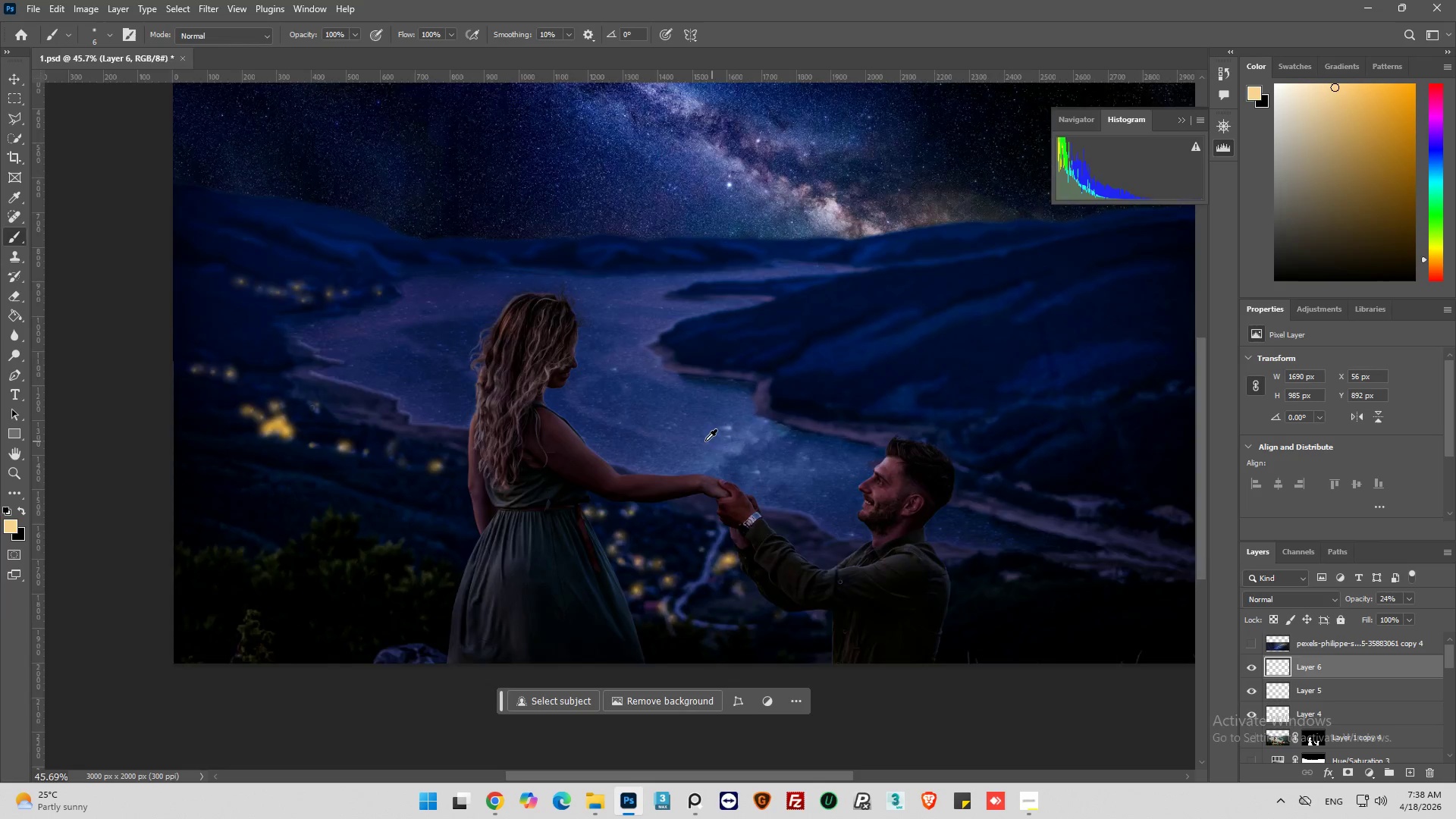 
scroll: coordinate [843, 491], scroll_direction: down, amount: 1.0
 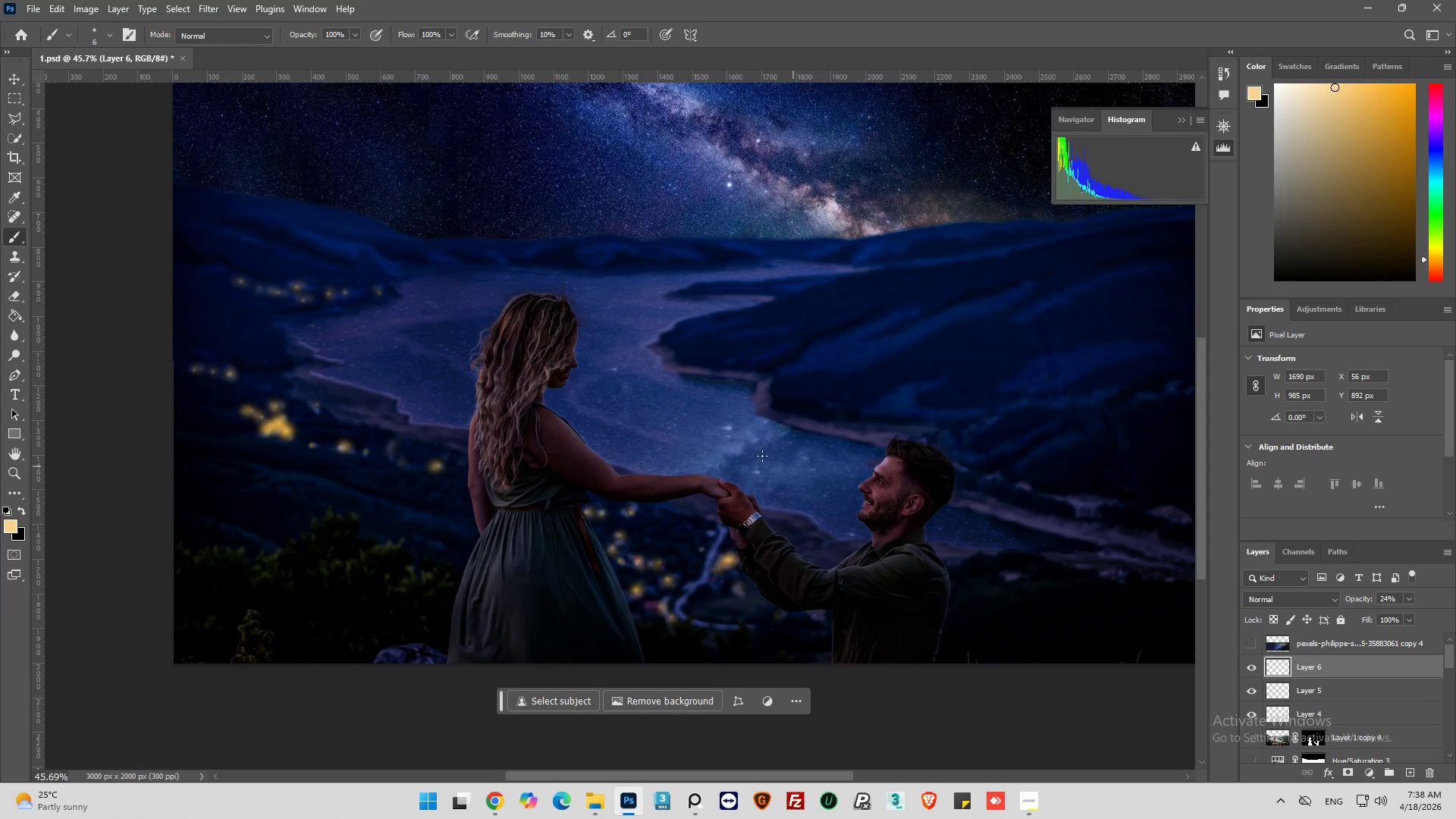 
key(Alt+AltLeft)
 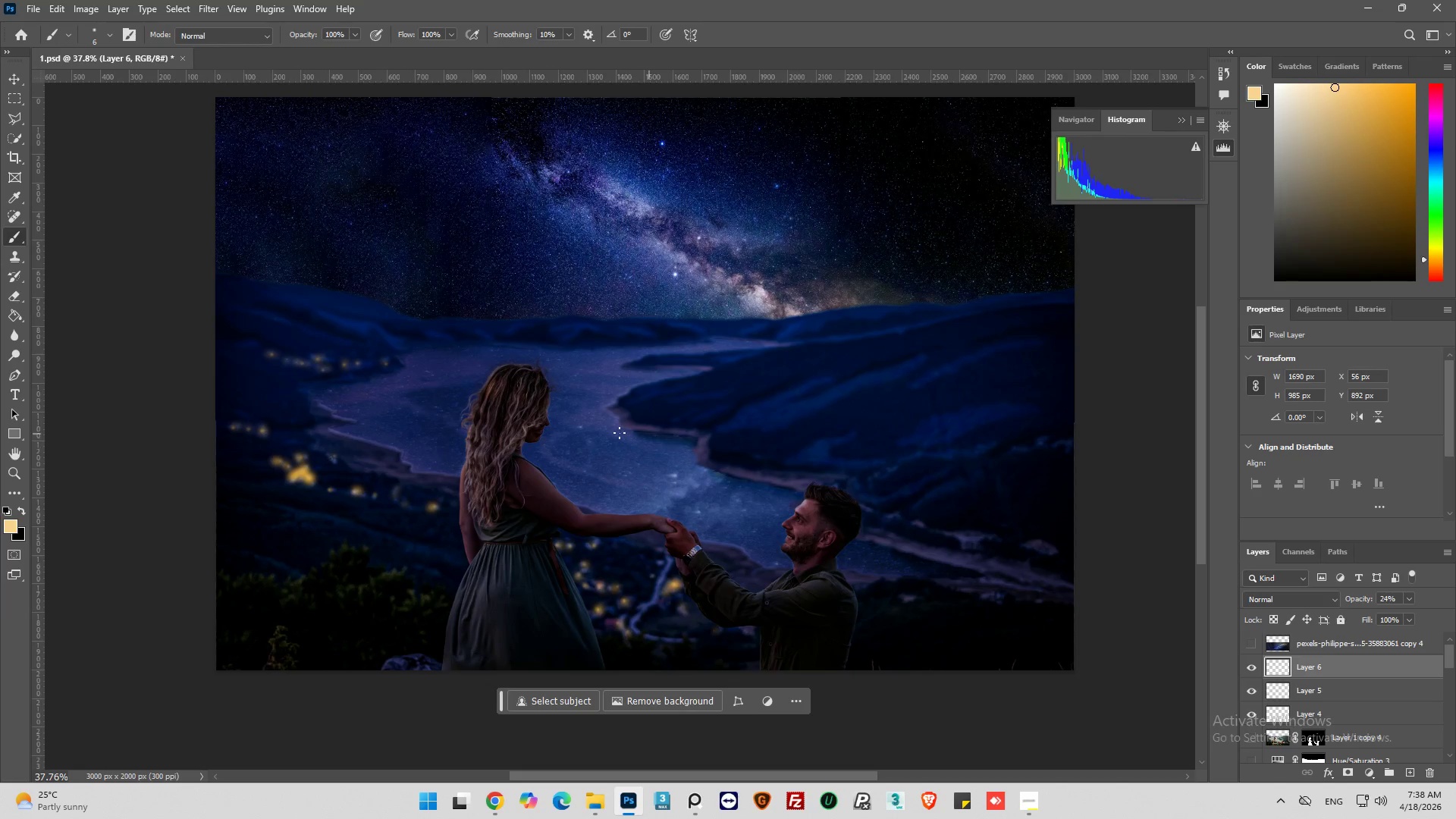 
scroll: coordinate [949, 418], scroll_direction: up, amount: 1.0
 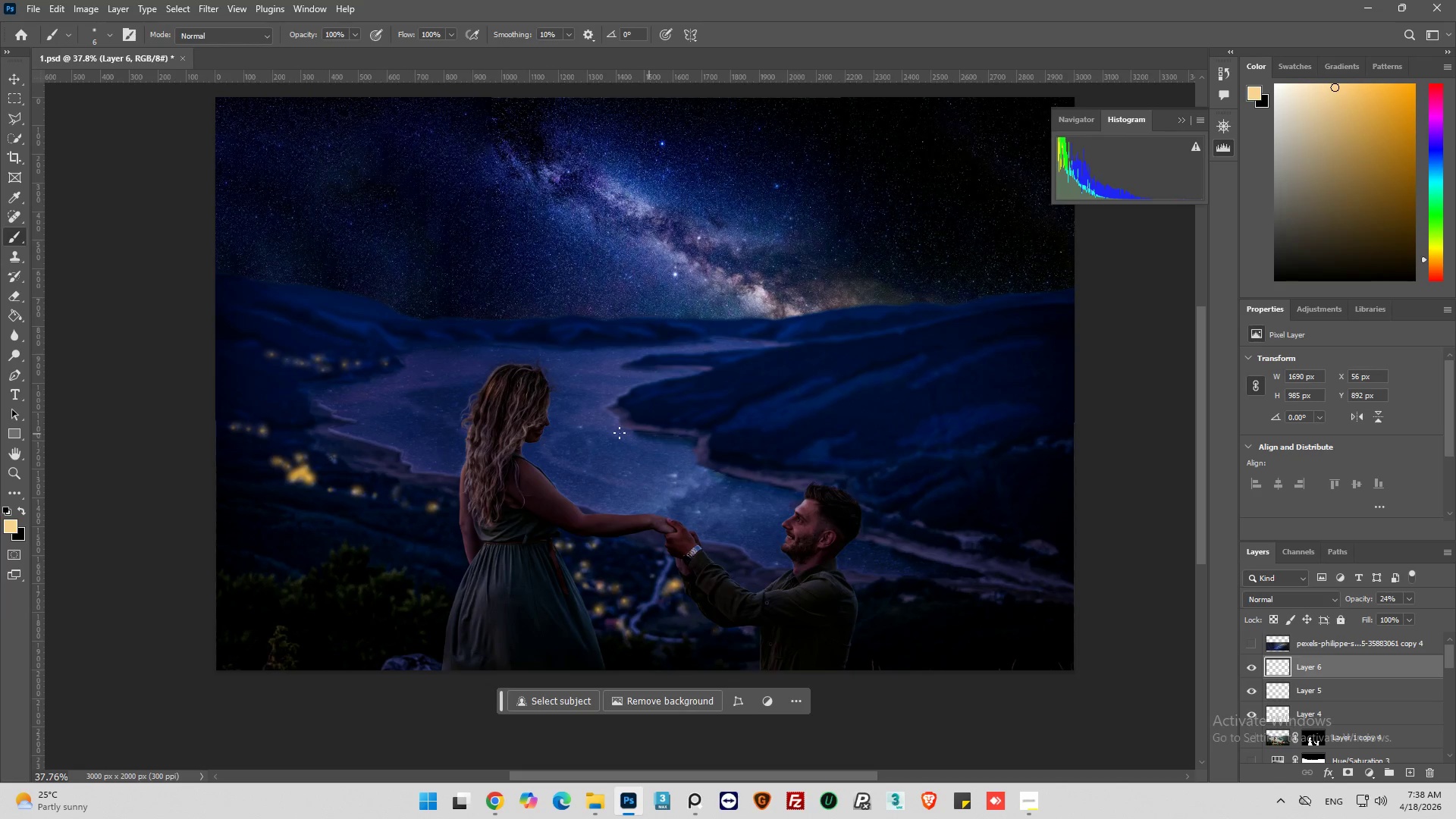 
key(Alt+AltLeft)
 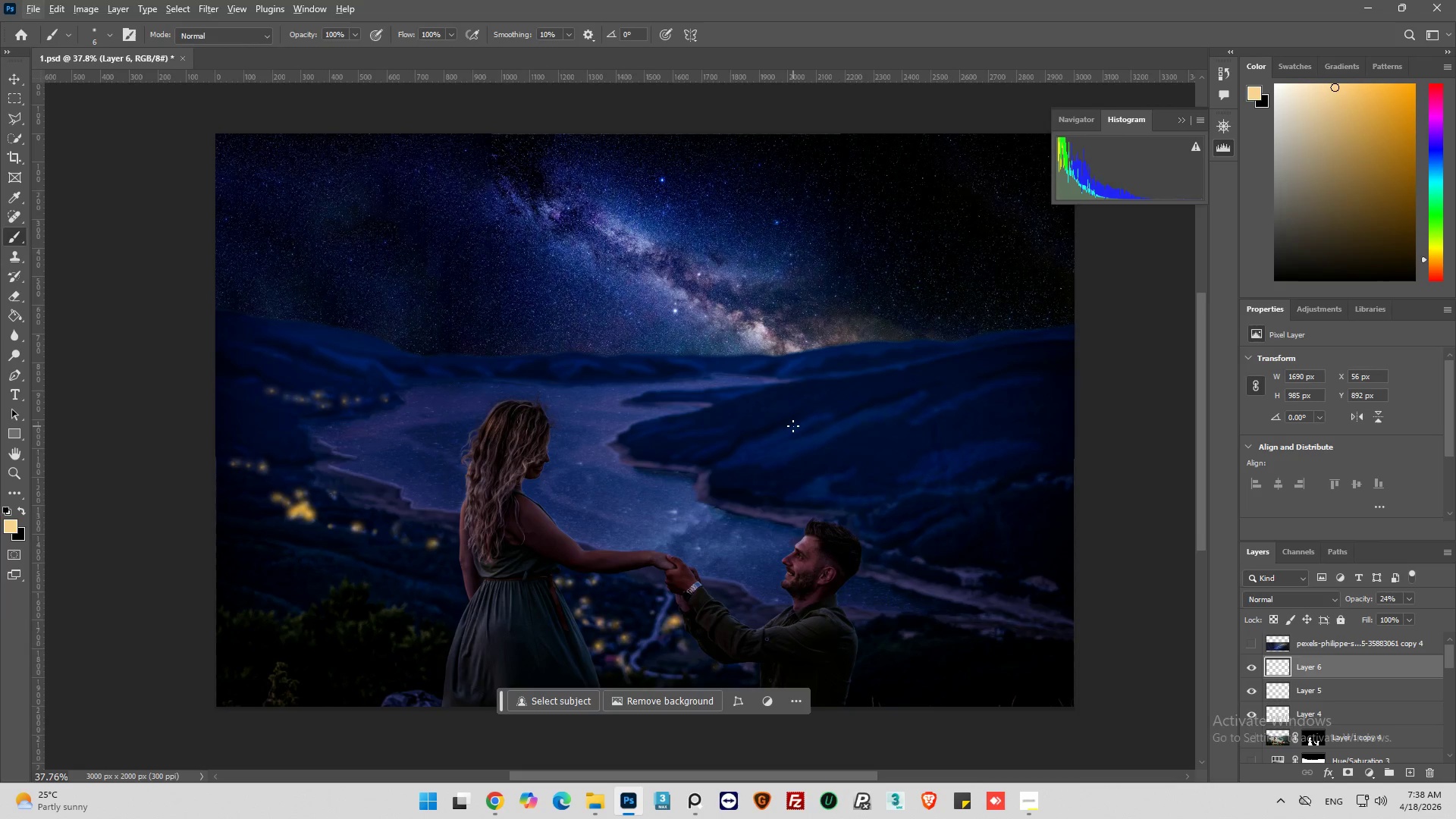 
scroll: coordinate [624, 417], scroll_direction: up, amount: 3.0
 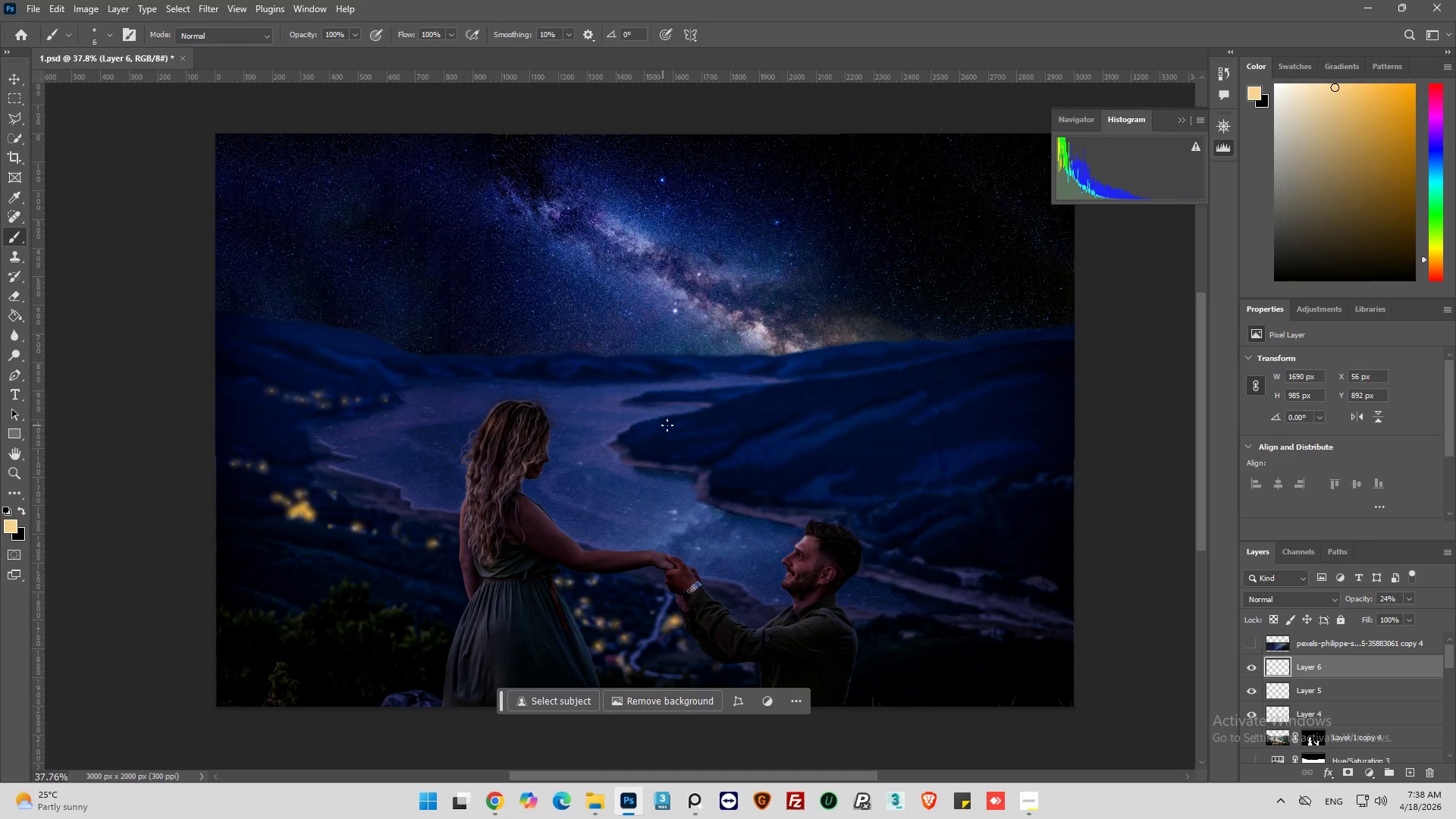 
hold_key(key=AltLeft, duration=0.53)
 